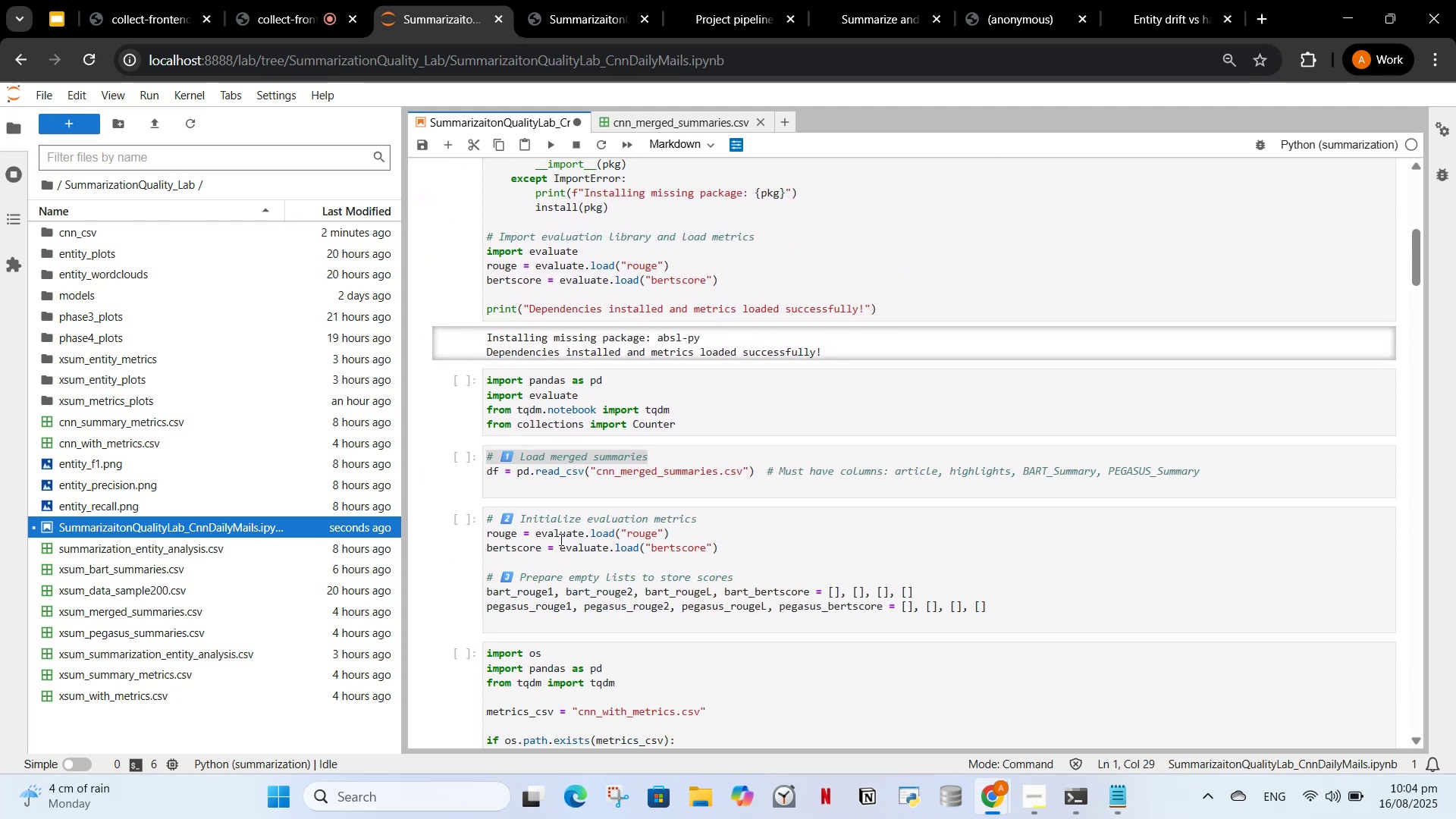 
scroll: coordinate [591, 597], scroll_direction: up, amount: 4.0
 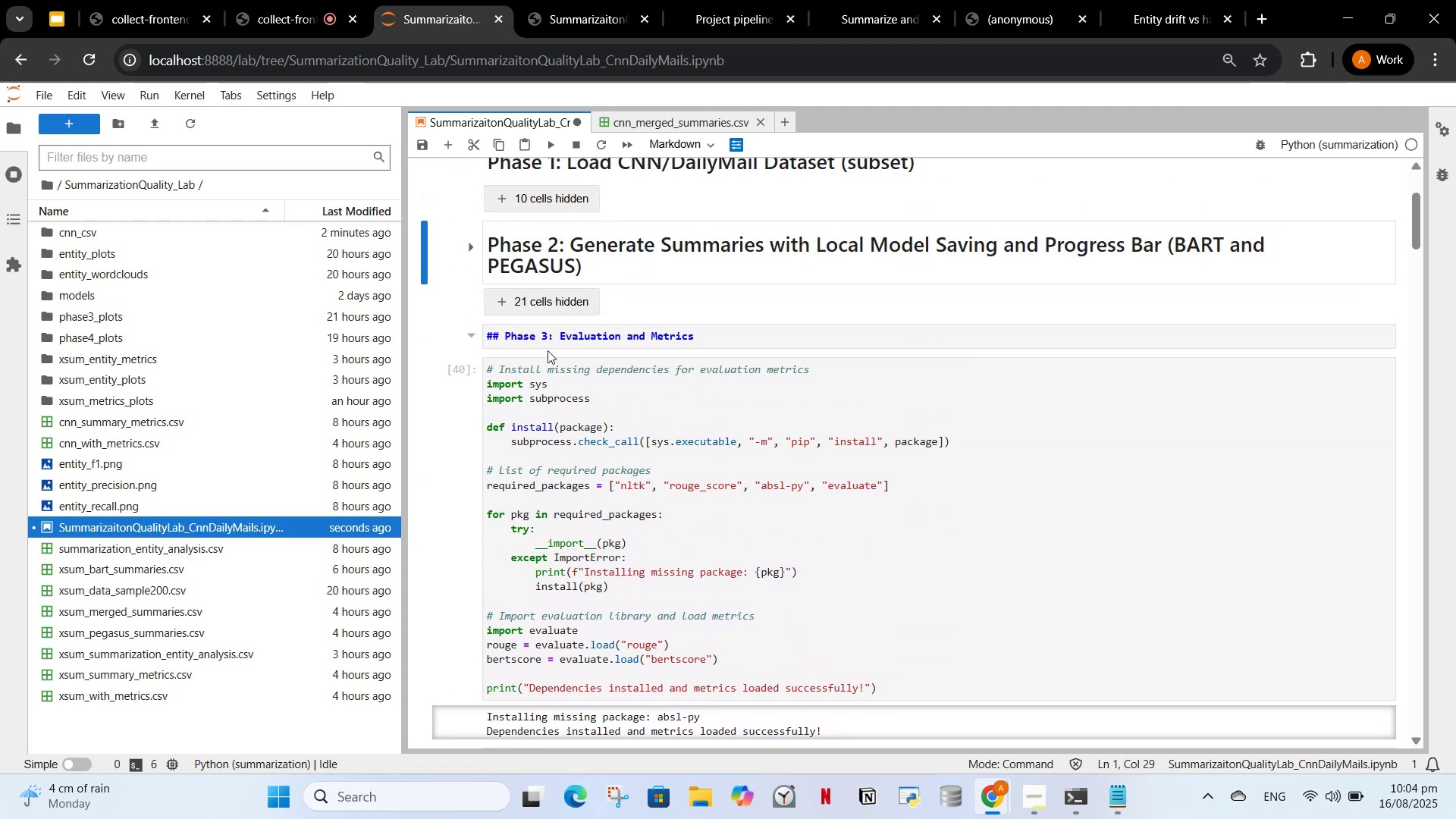 
left_click([544, 346])
 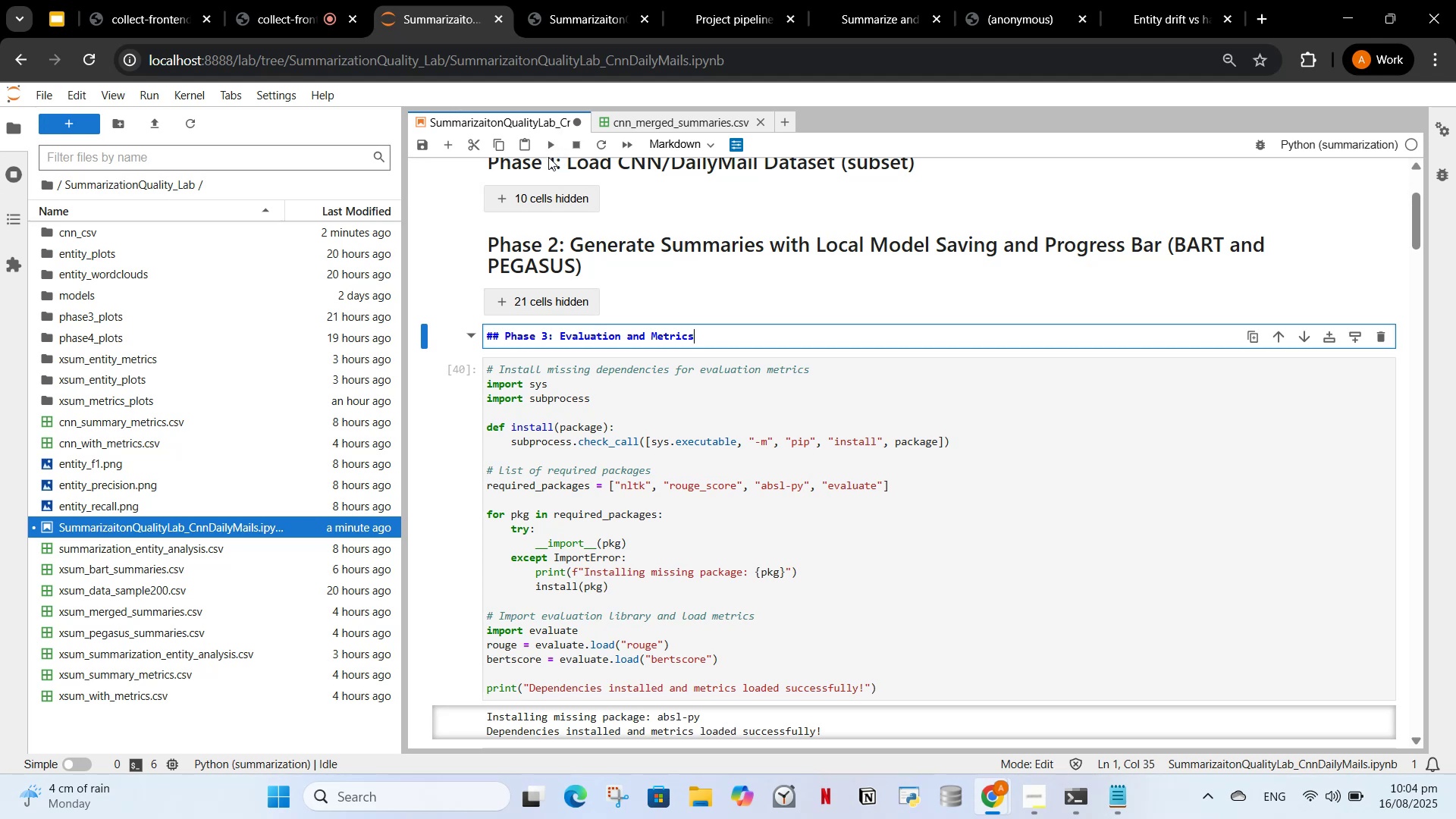 
left_click([548, 147])
 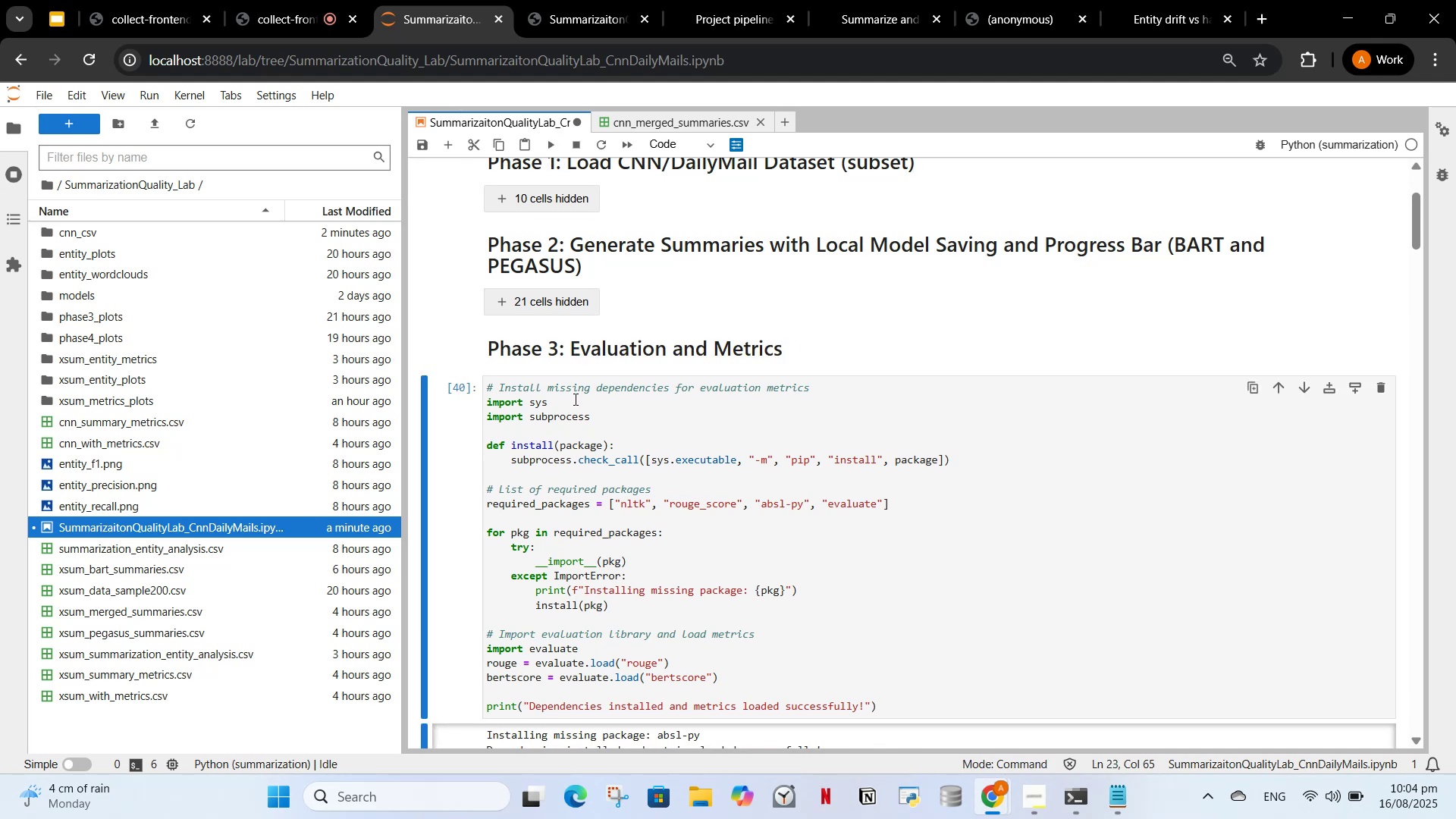 
scroll: coordinate [579, 393], scroll_direction: up, amount: 1.0
 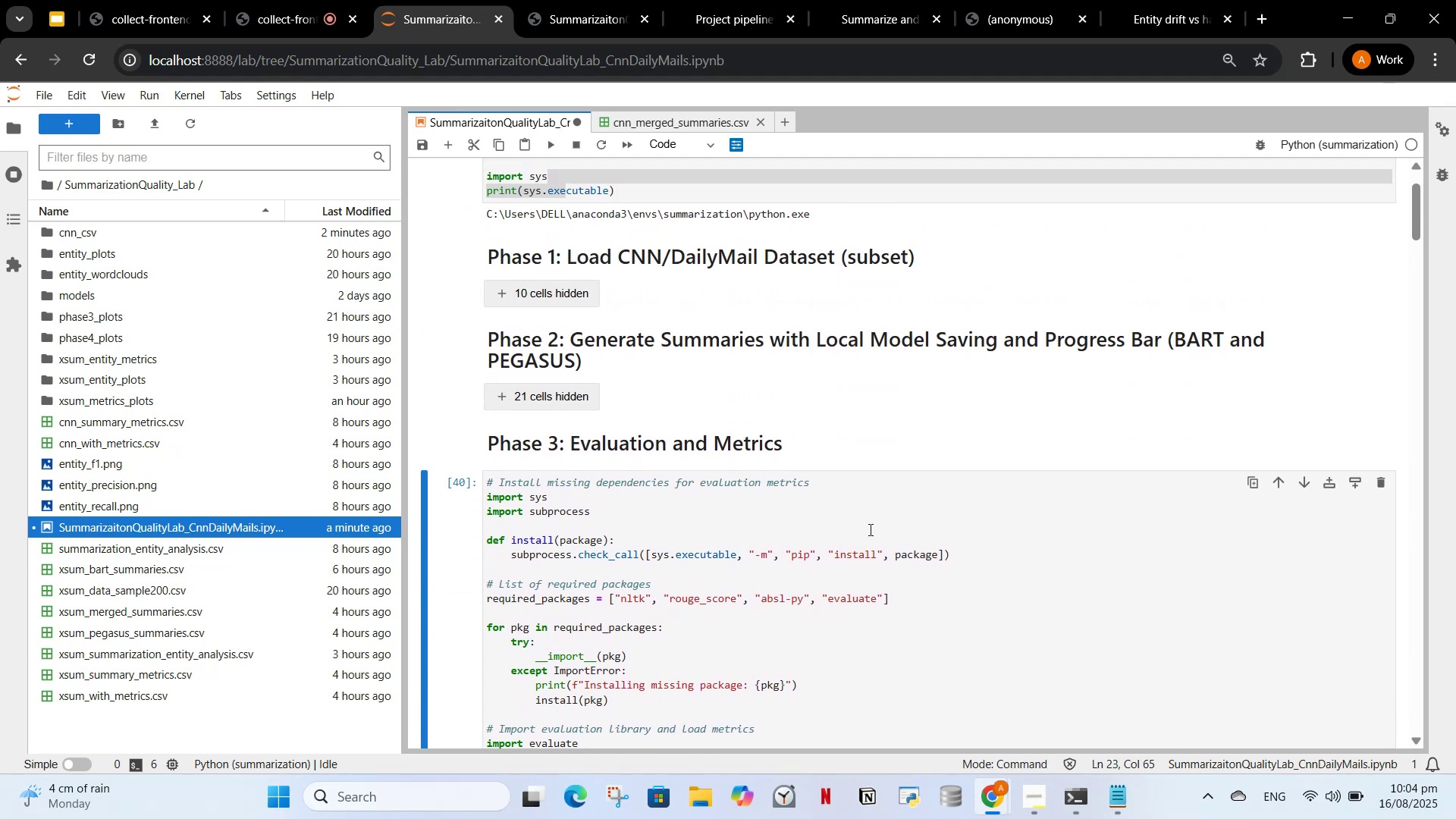 
scroll: coordinate [830, 538], scroll_direction: down, amount: 5.0
 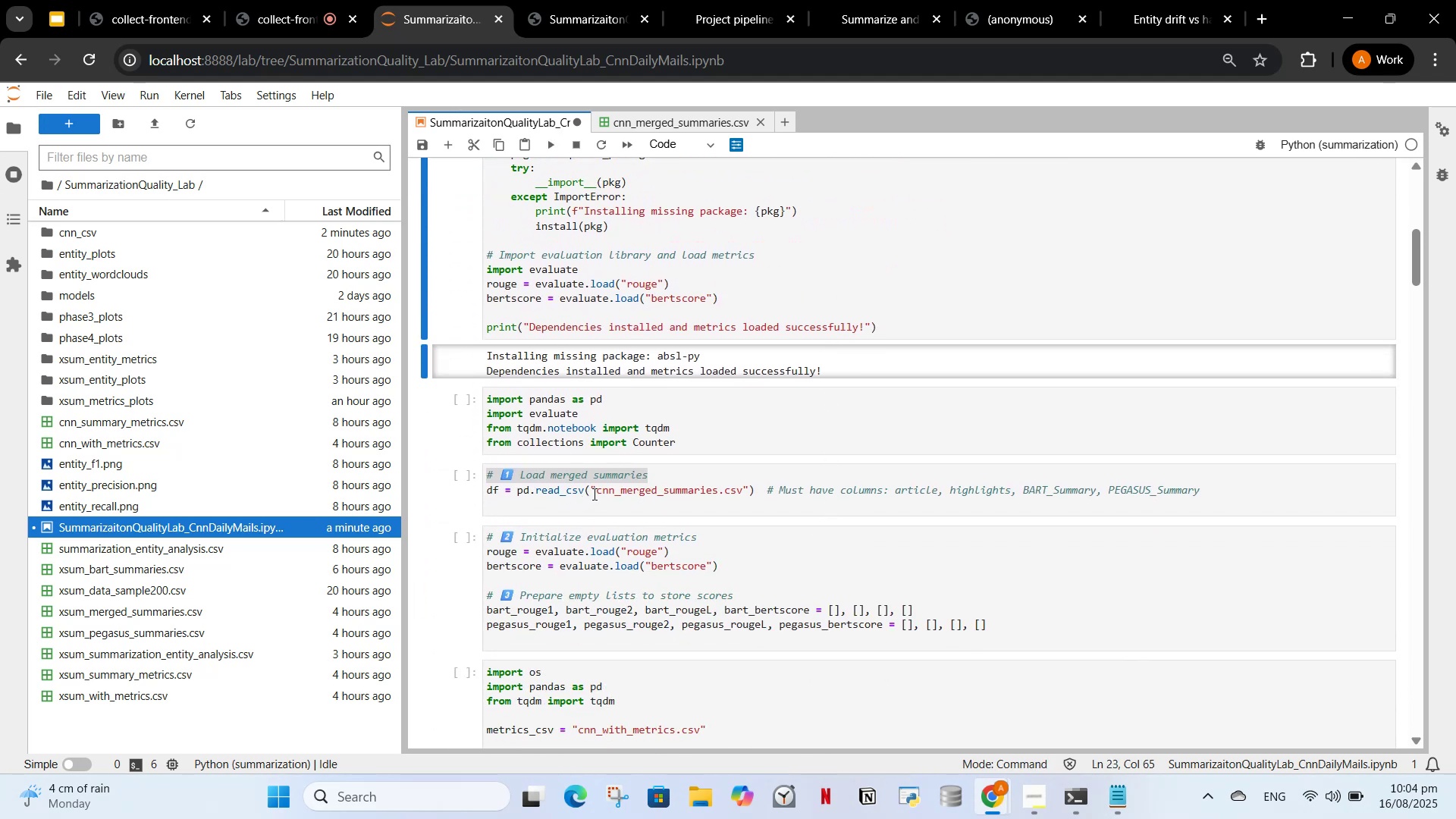 
scroll: coordinate [615, 510], scroll_direction: up, amount: 4.0
 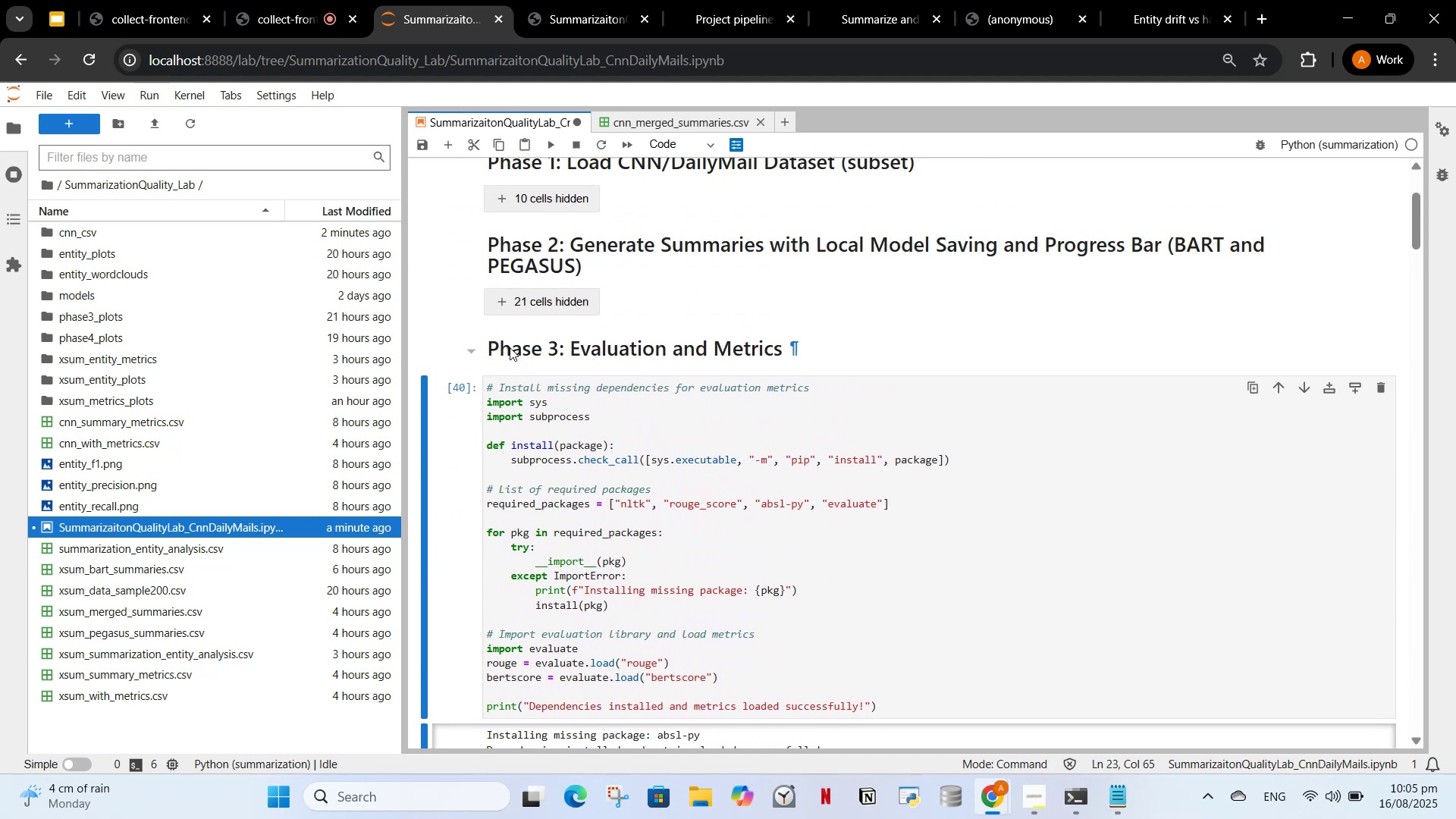 
double_click([509, 347])
 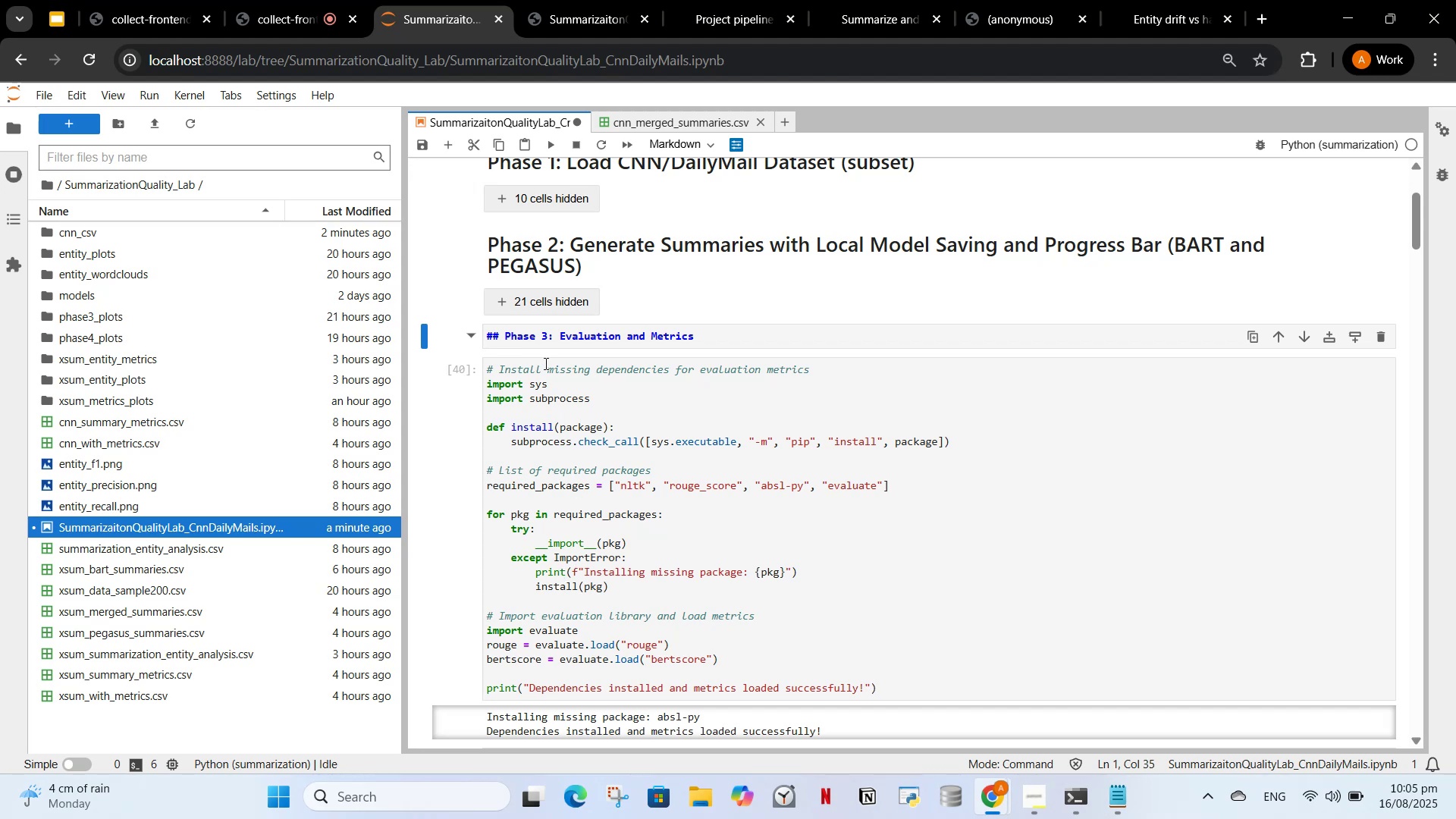 
left_click([555, 338])
 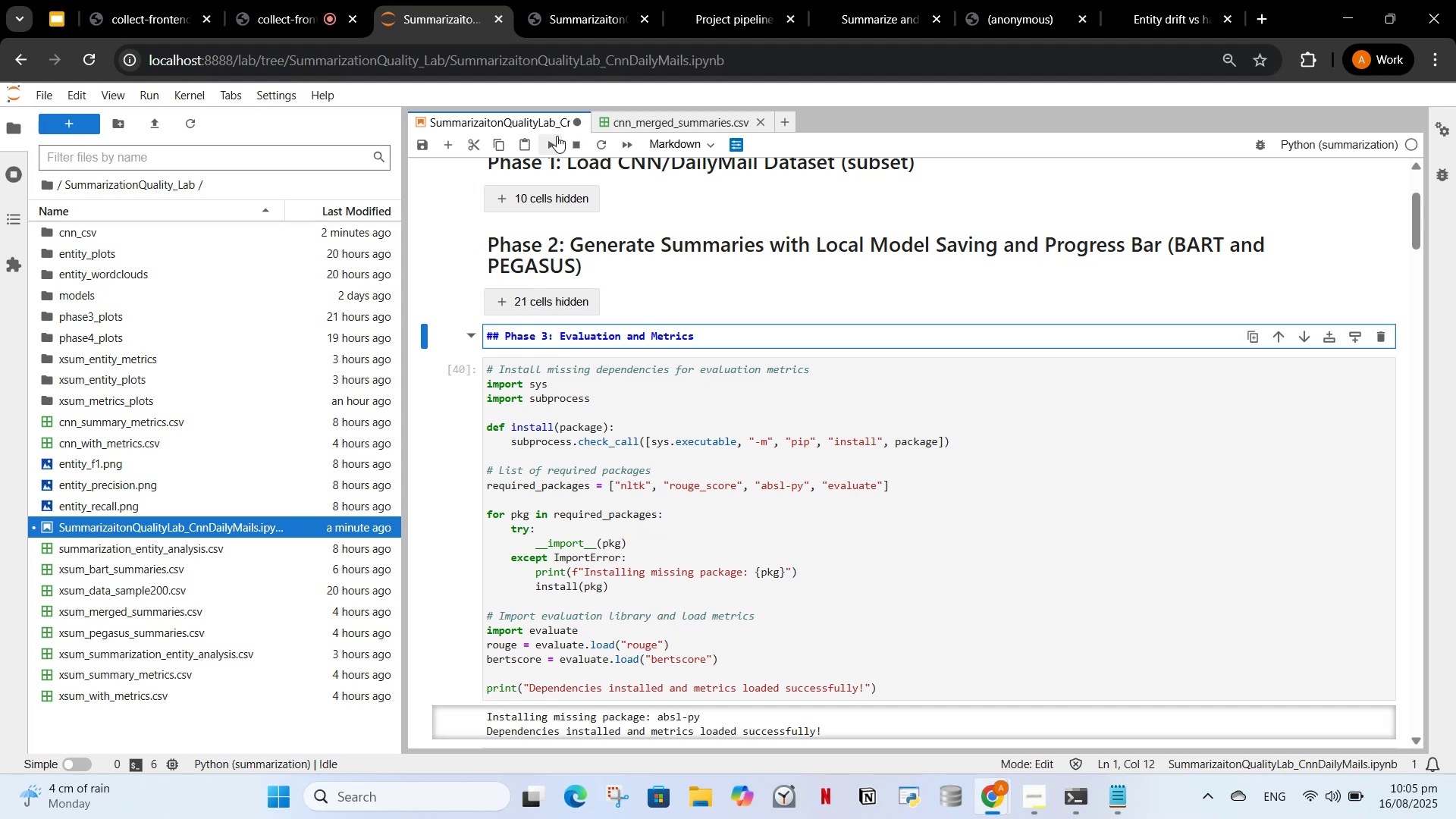 
left_click([551, 152])
 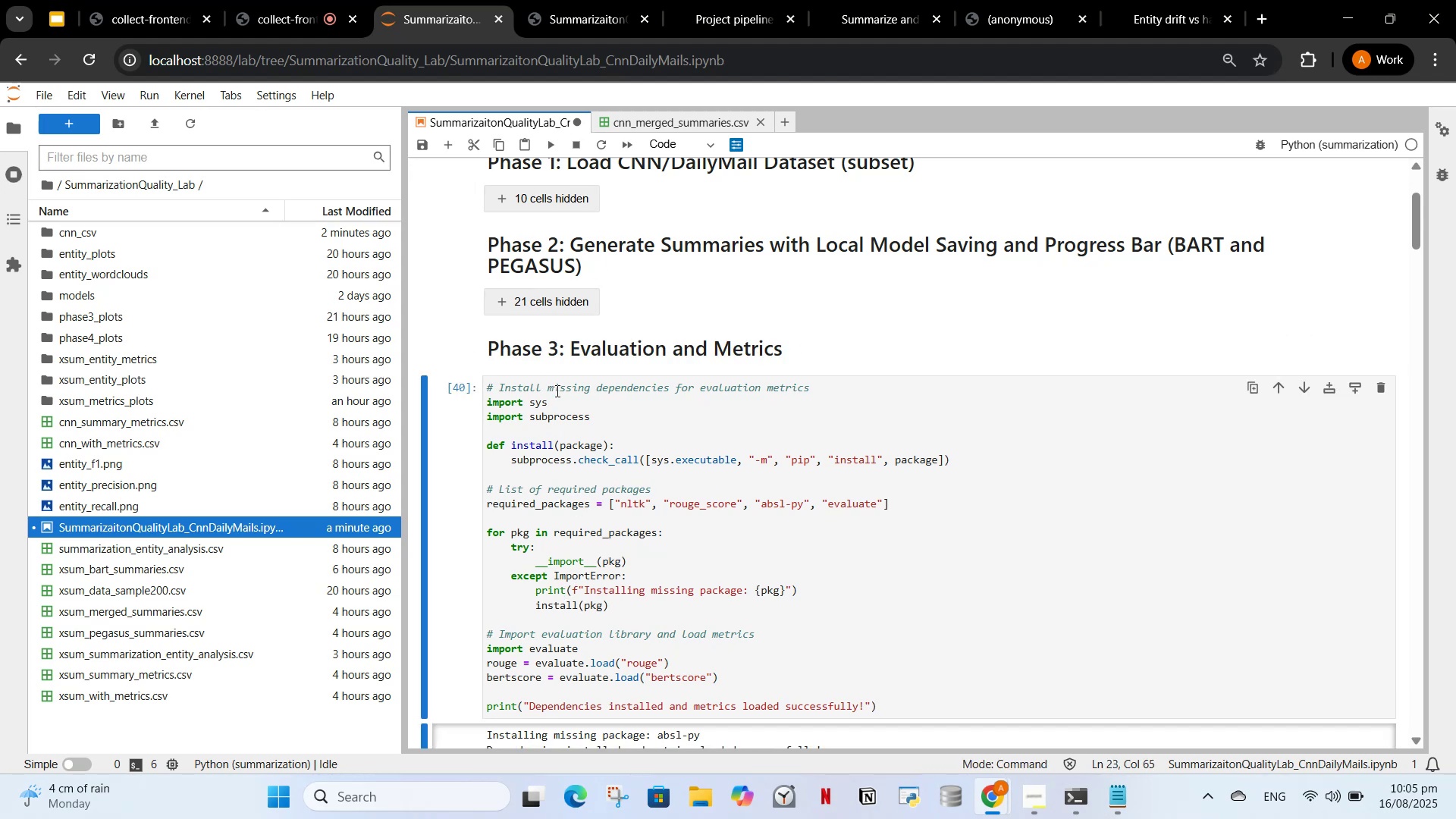 
scroll: coordinate [562, 419], scroll_direction: up, amount: 4.0
 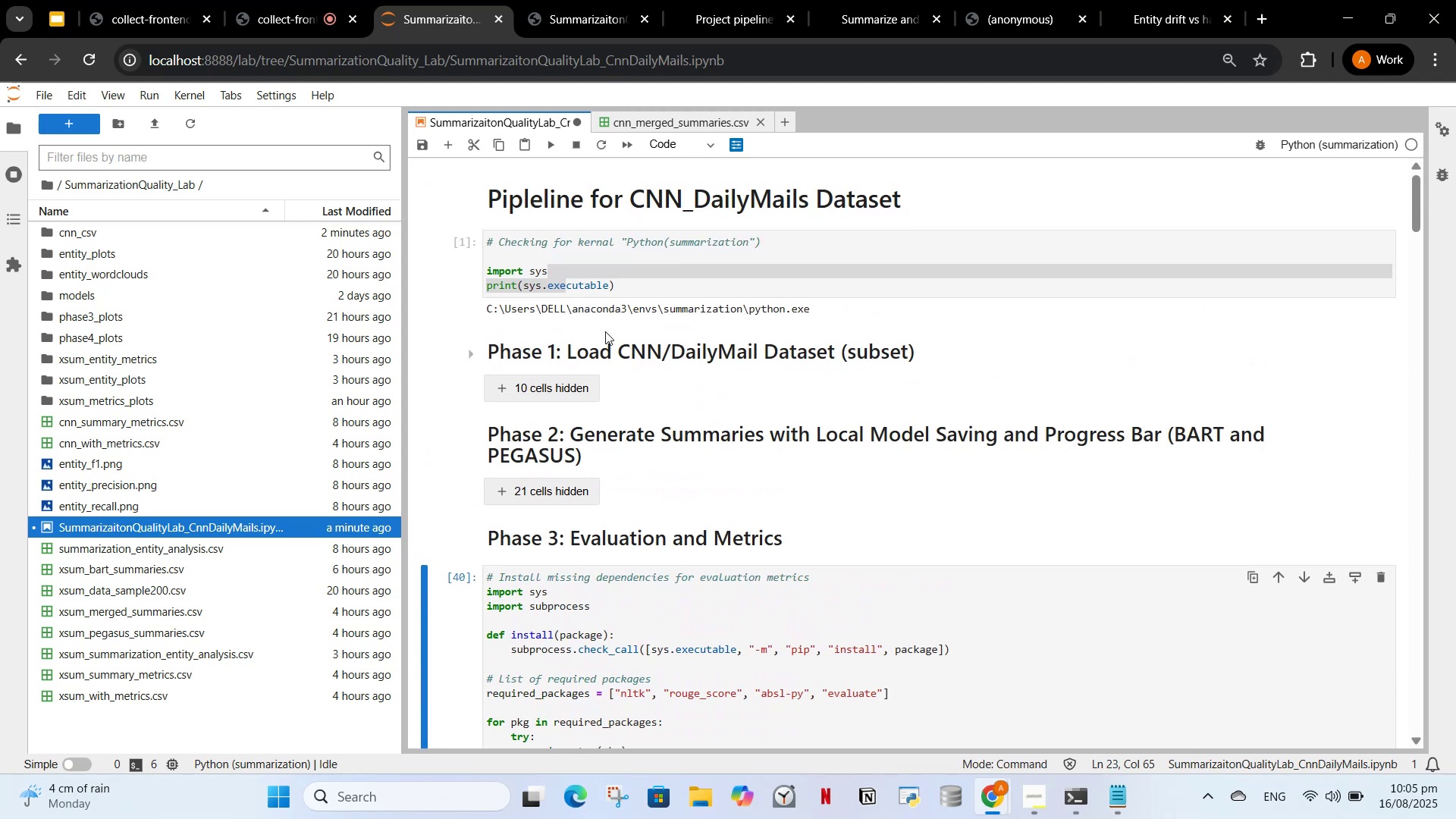 
scroll: coordinate [626, 406], scroll_direction: down, amount: 4.0
 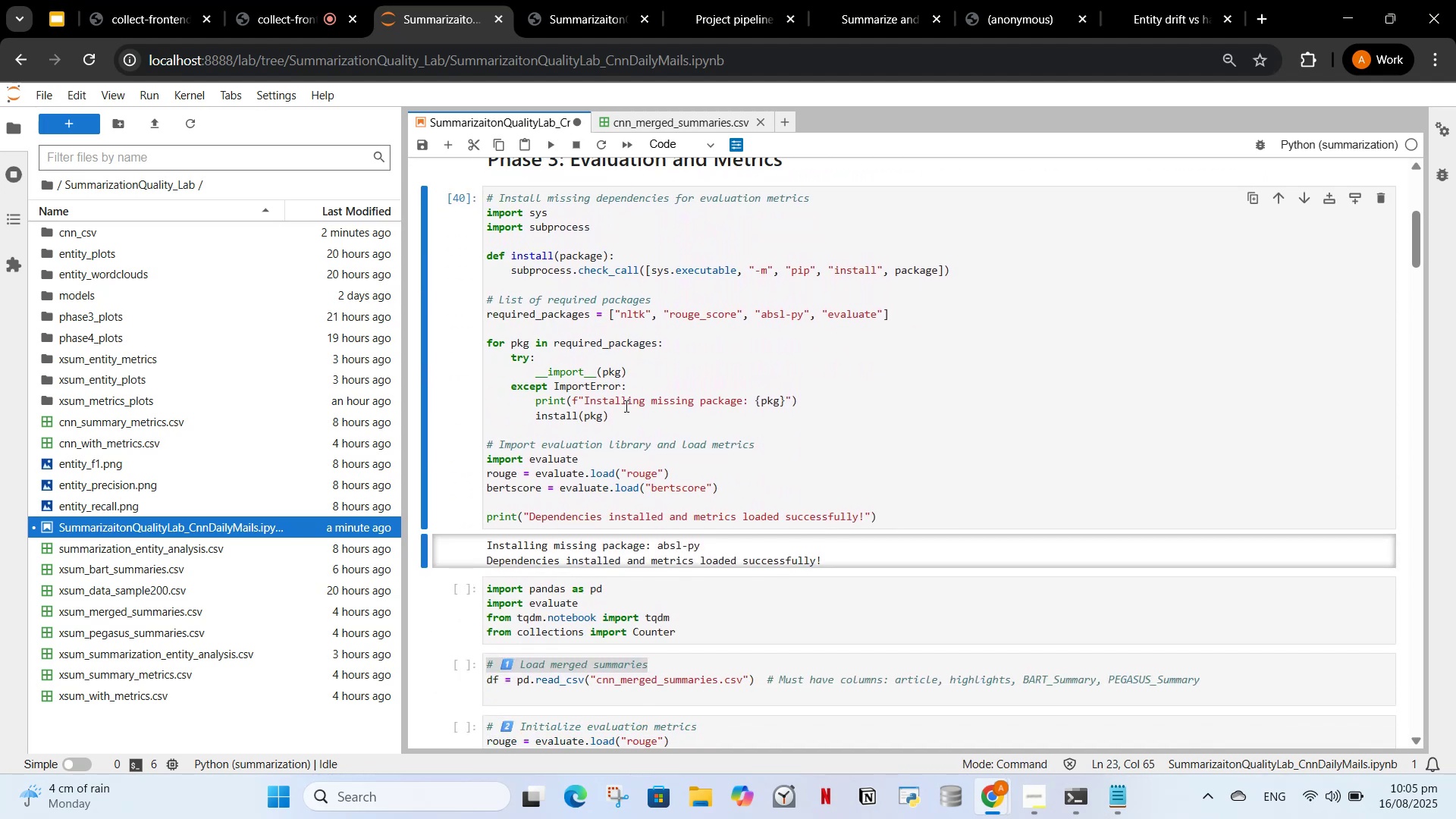 
scroll: coordinate [628, 397], scroll_direction: up, amount: 1.0
 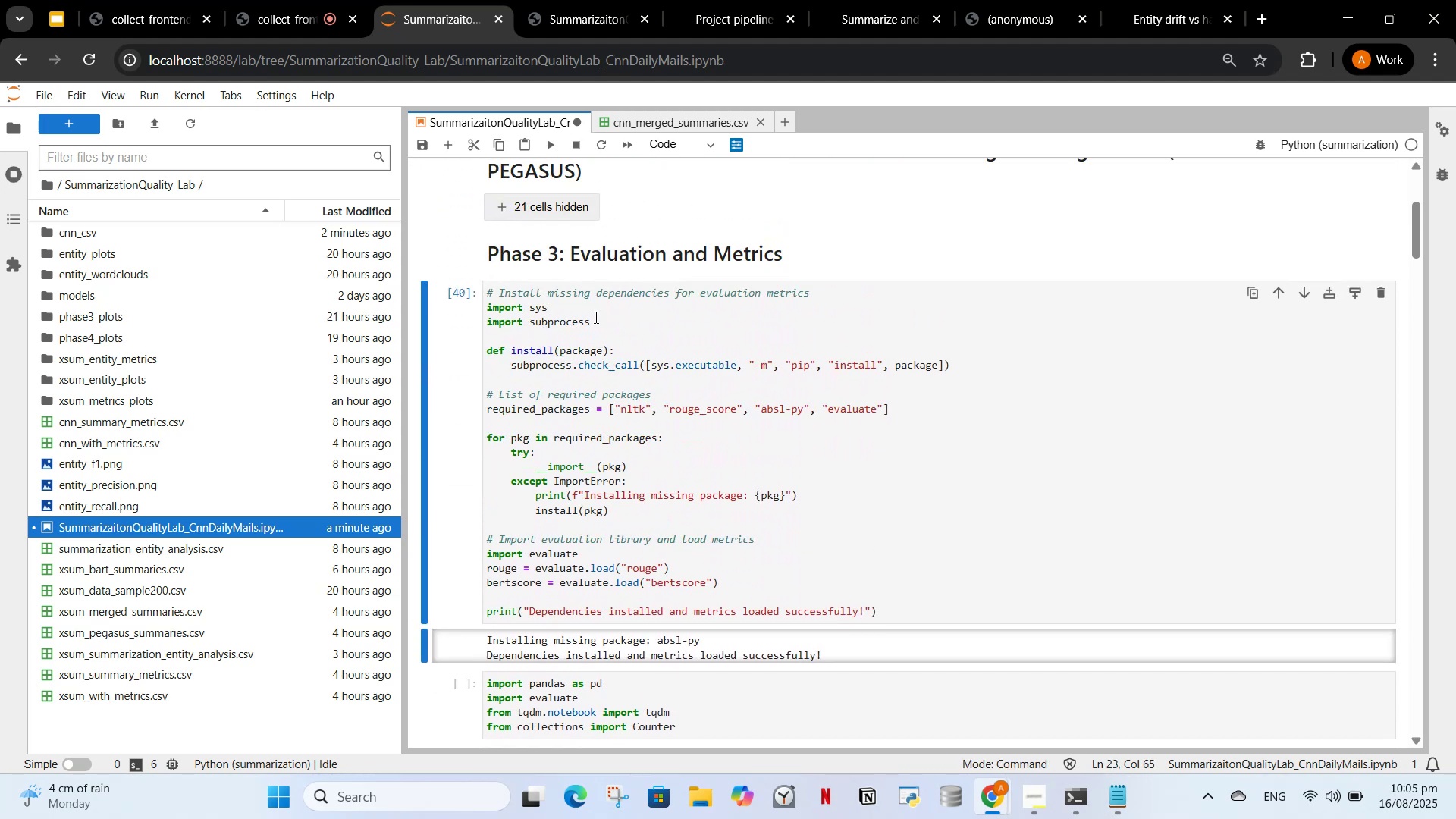 
scroll: coordinate [584, 480], scroll_direction: down, amount: 3.0
 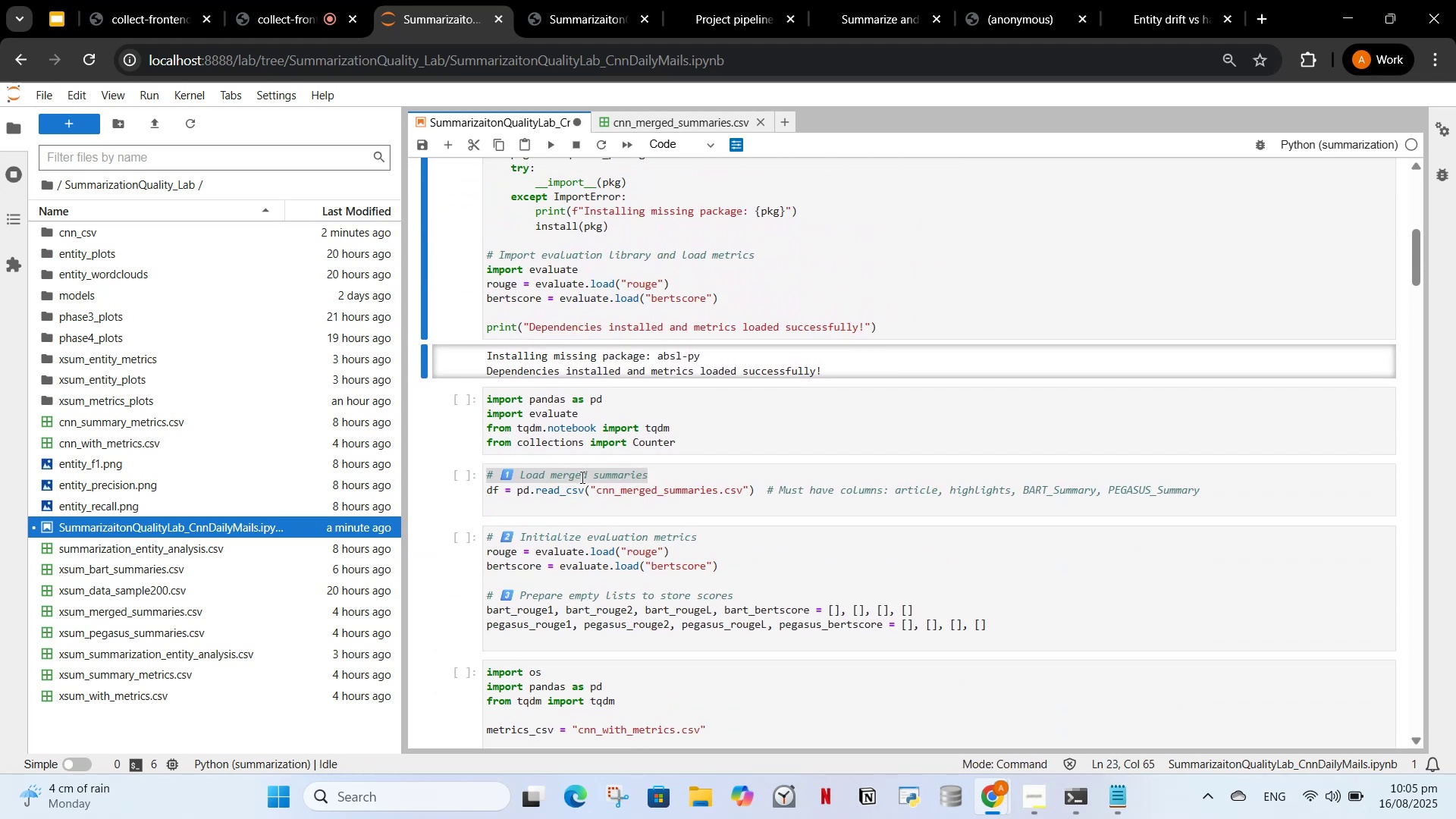 
key(Control+X)
 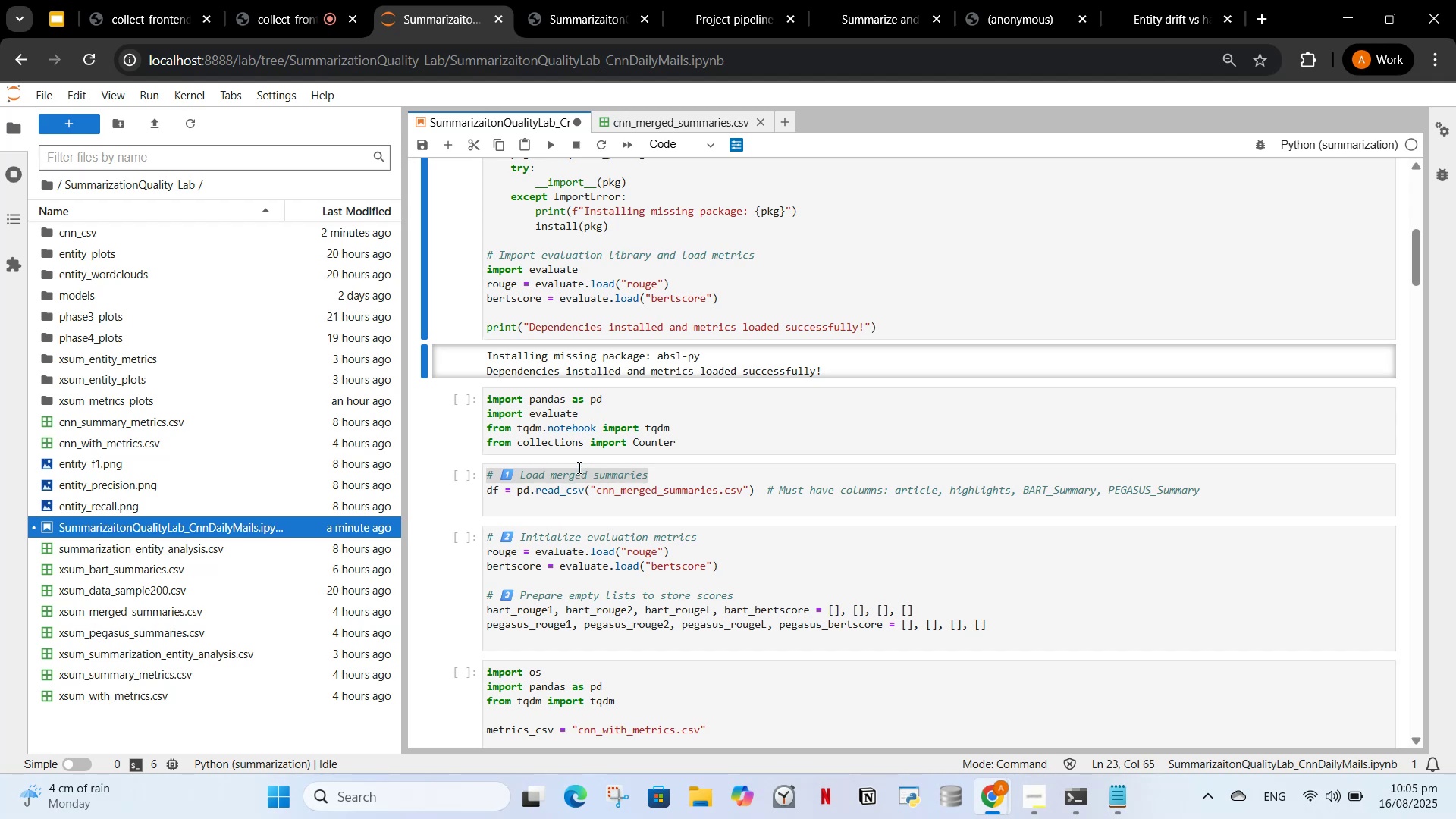 
key(Control+X)
 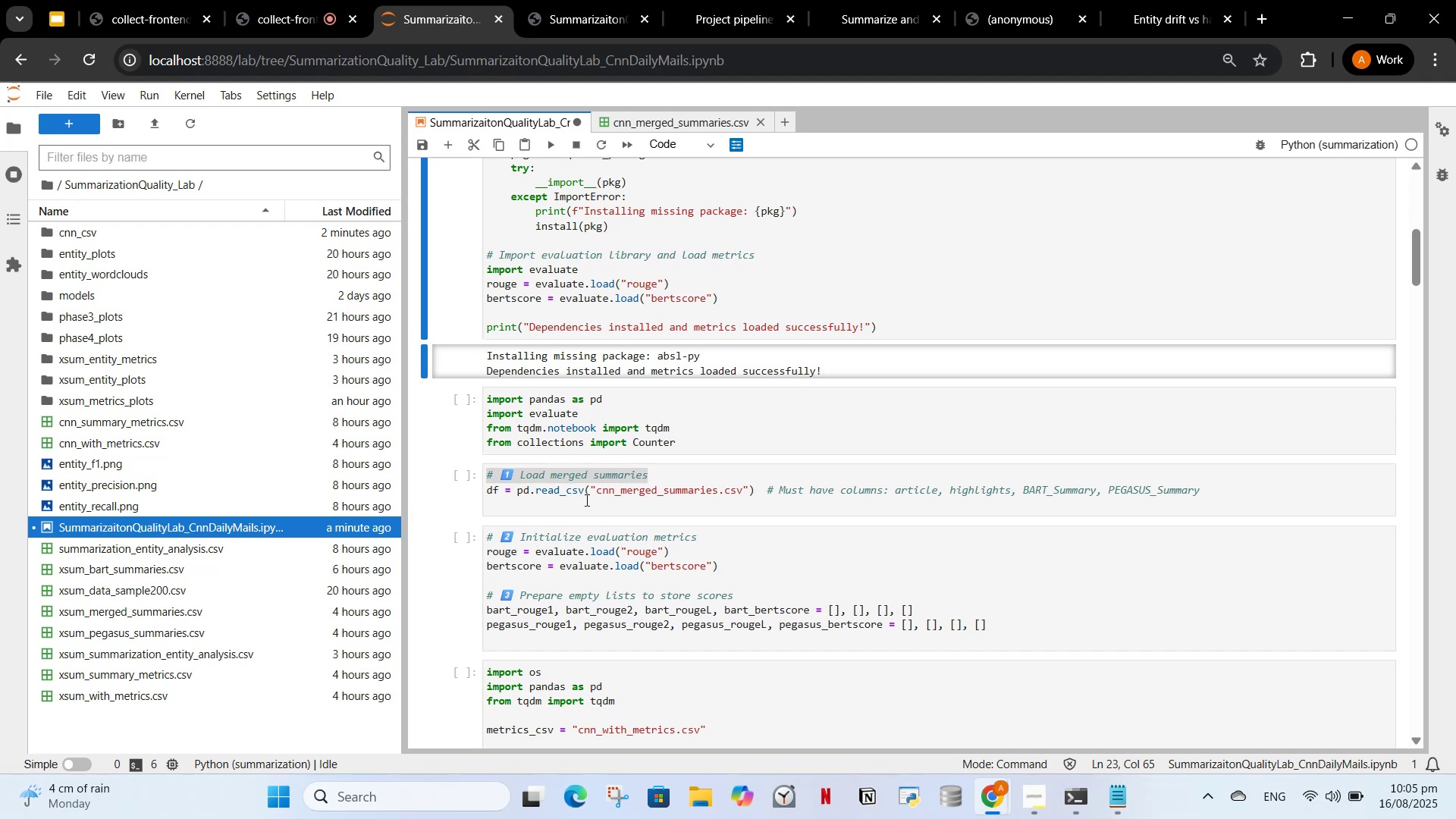 
left_click([595, 479])
 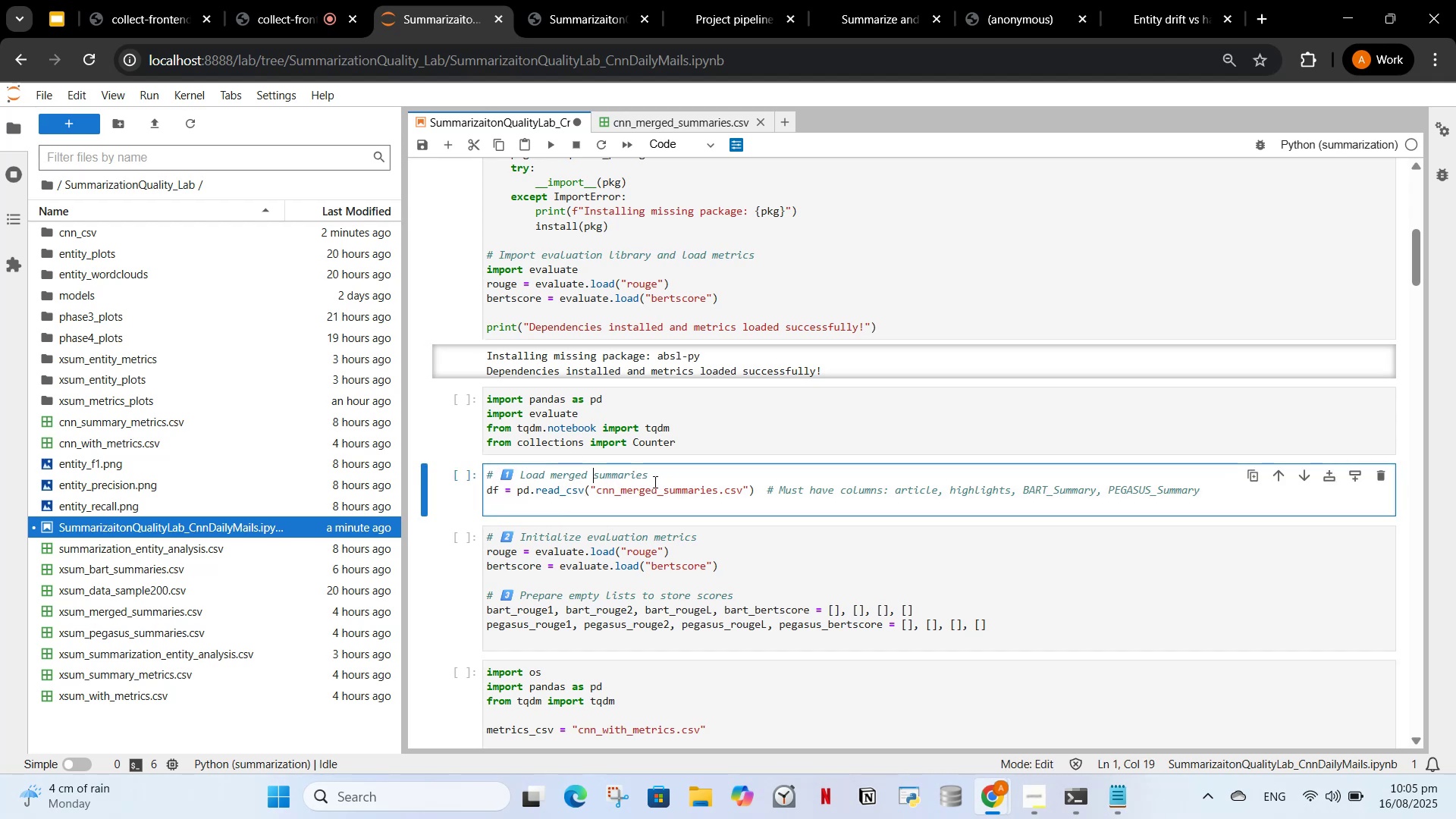 
left_click_drag(start_coordinate=[655, 479], to_coordinate=[481, 475])
 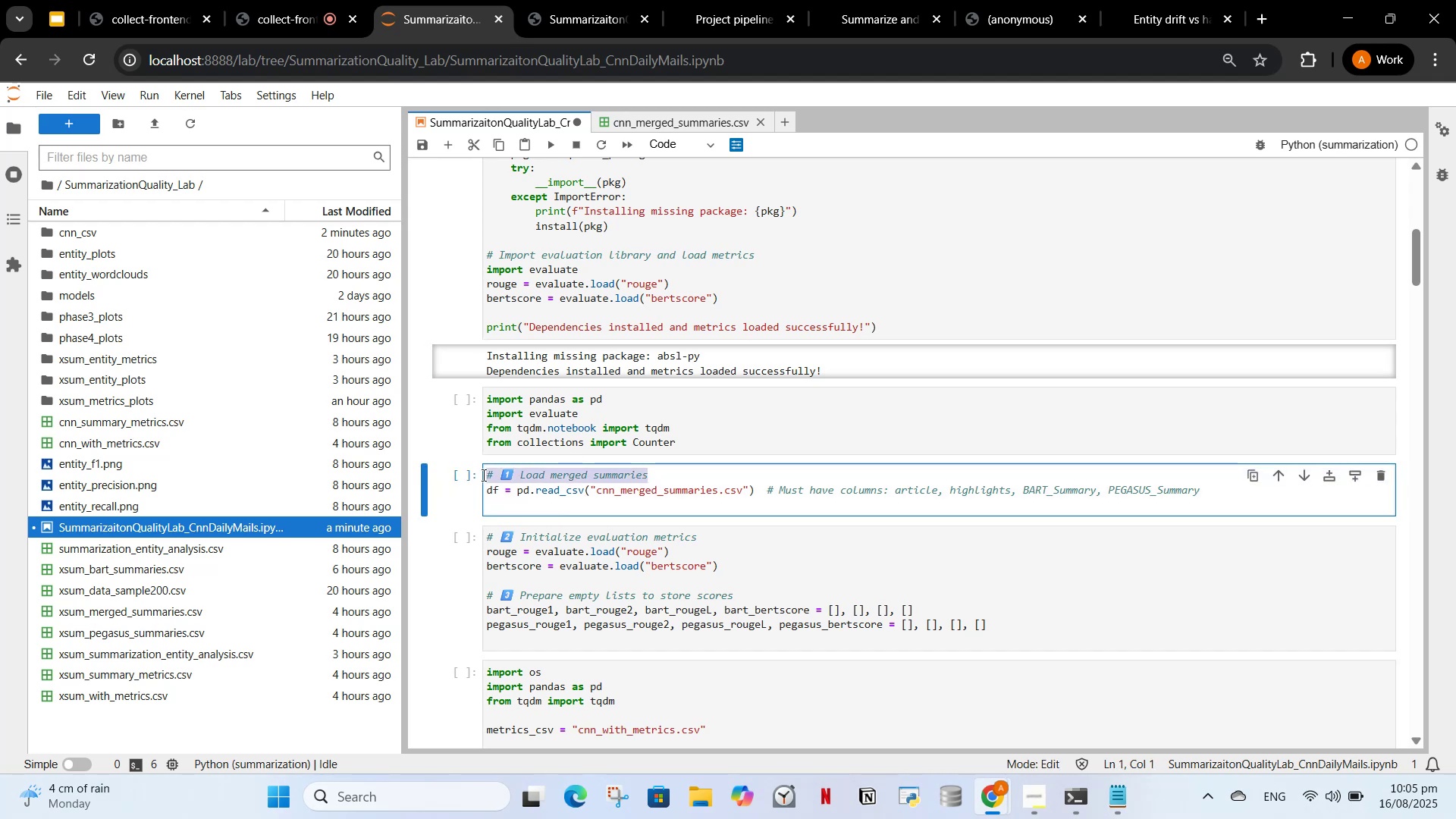 
key(Control+X)
 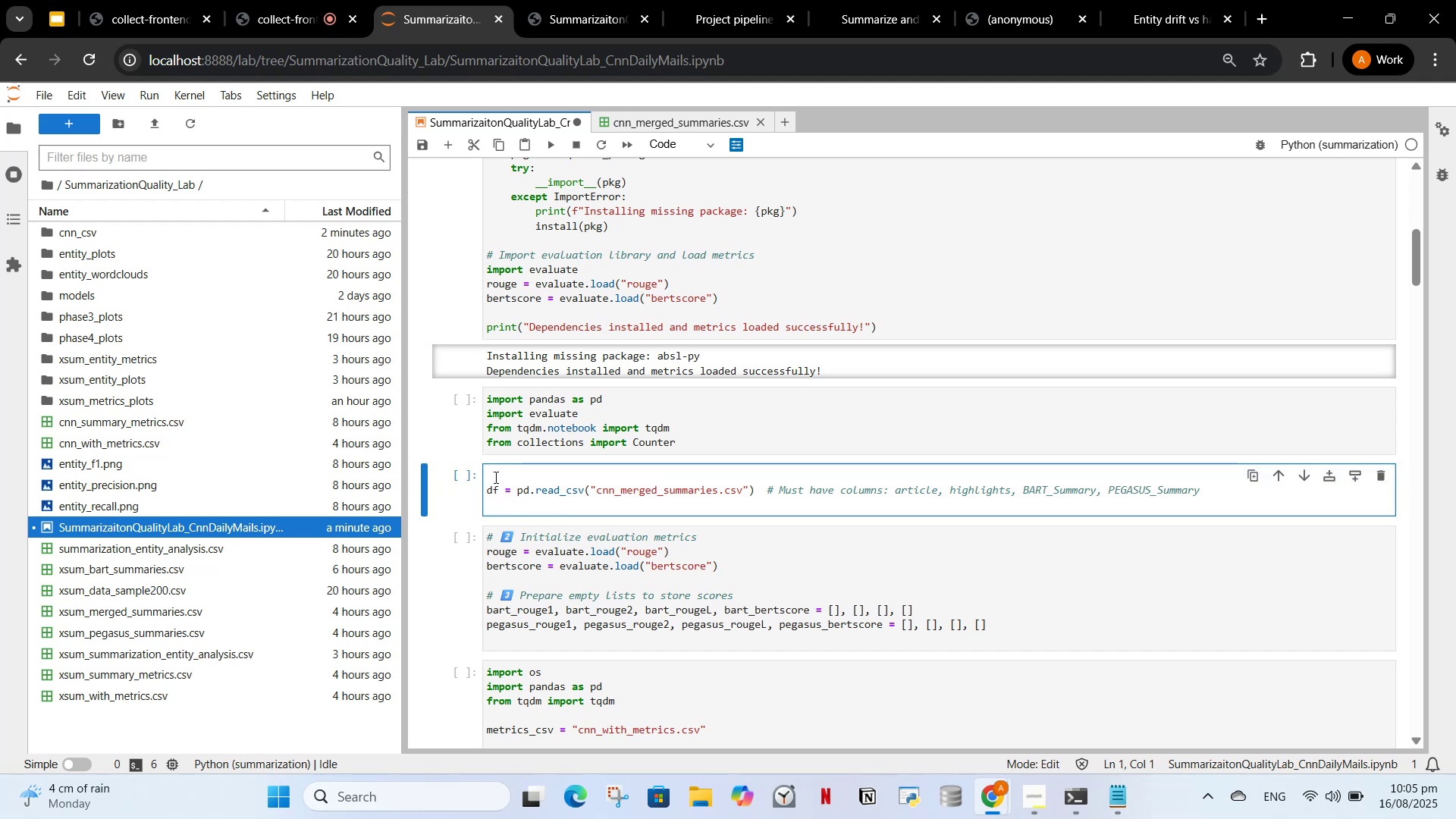 
key(ArrowDown)
 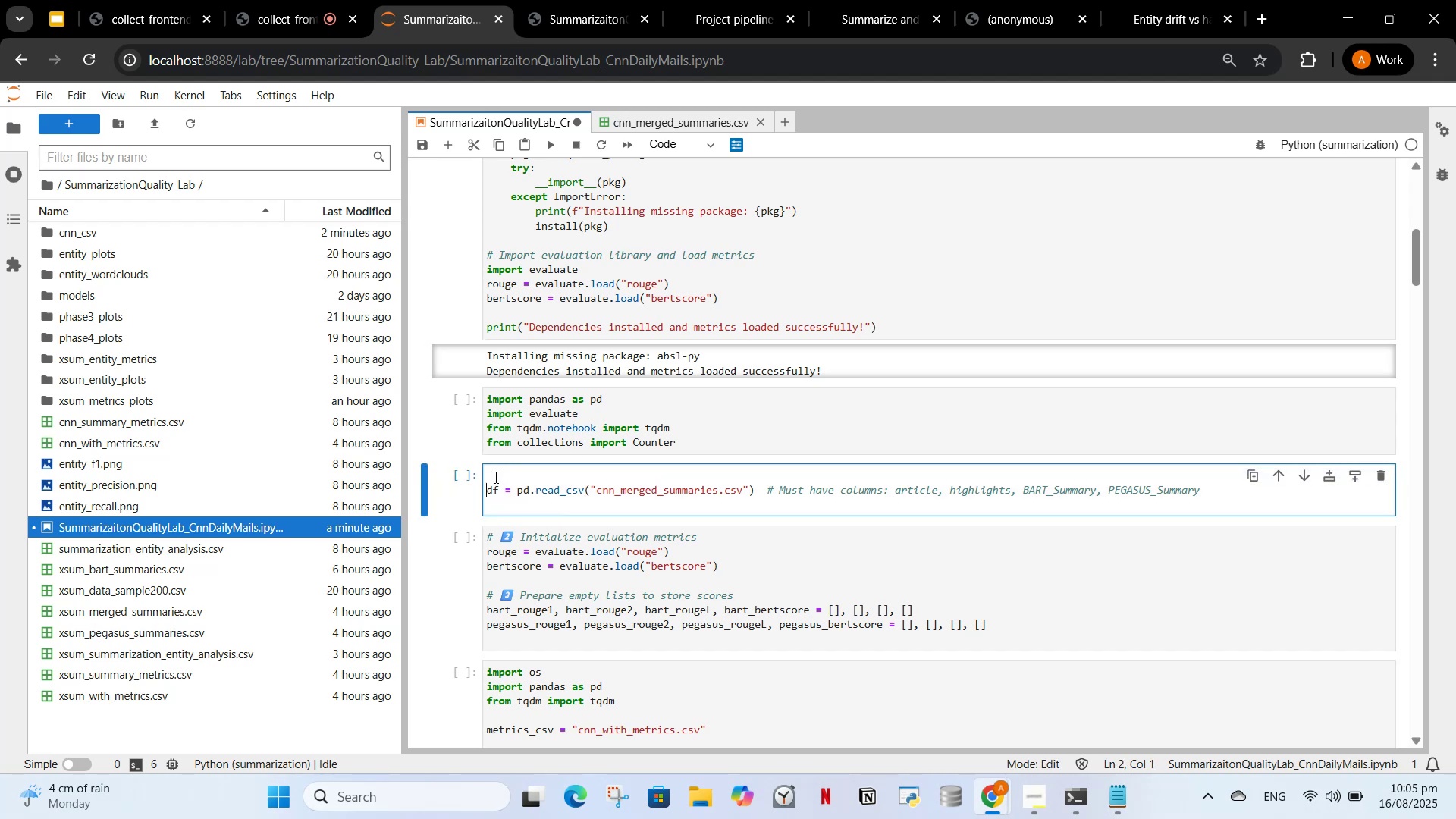 
key(Backspace)
 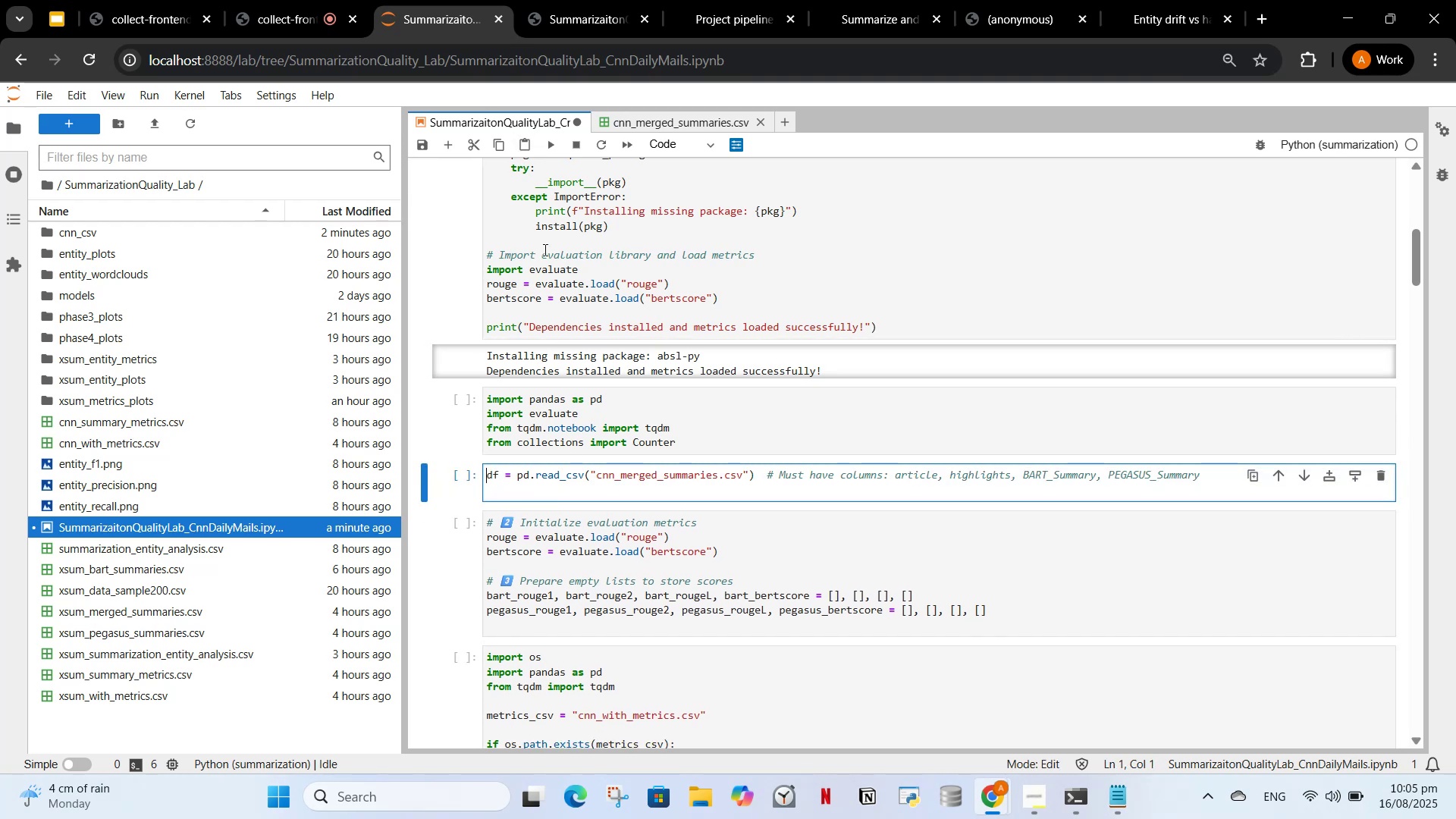 
left_click([539, 358])
 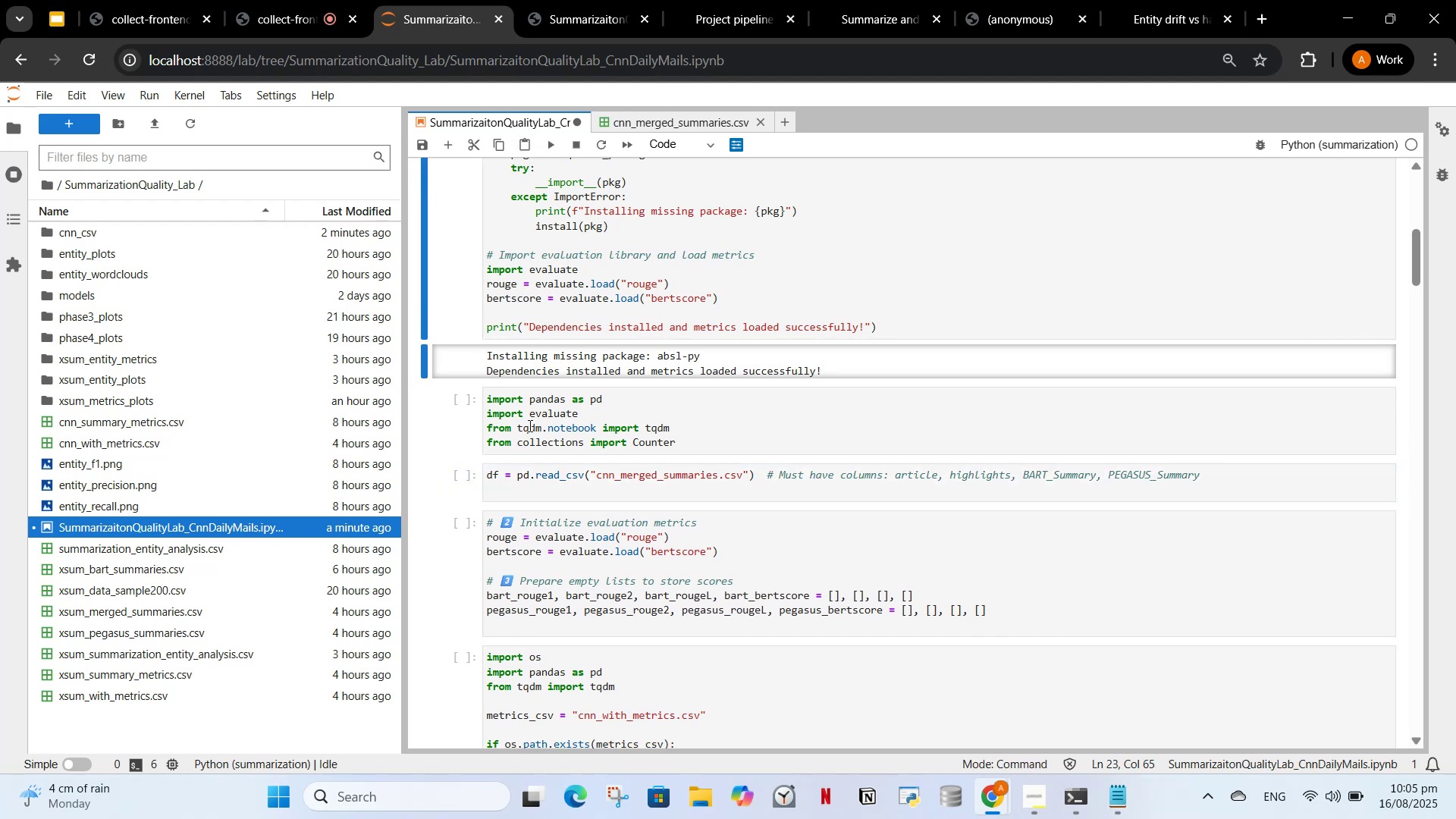 
left_click([529, 425])
 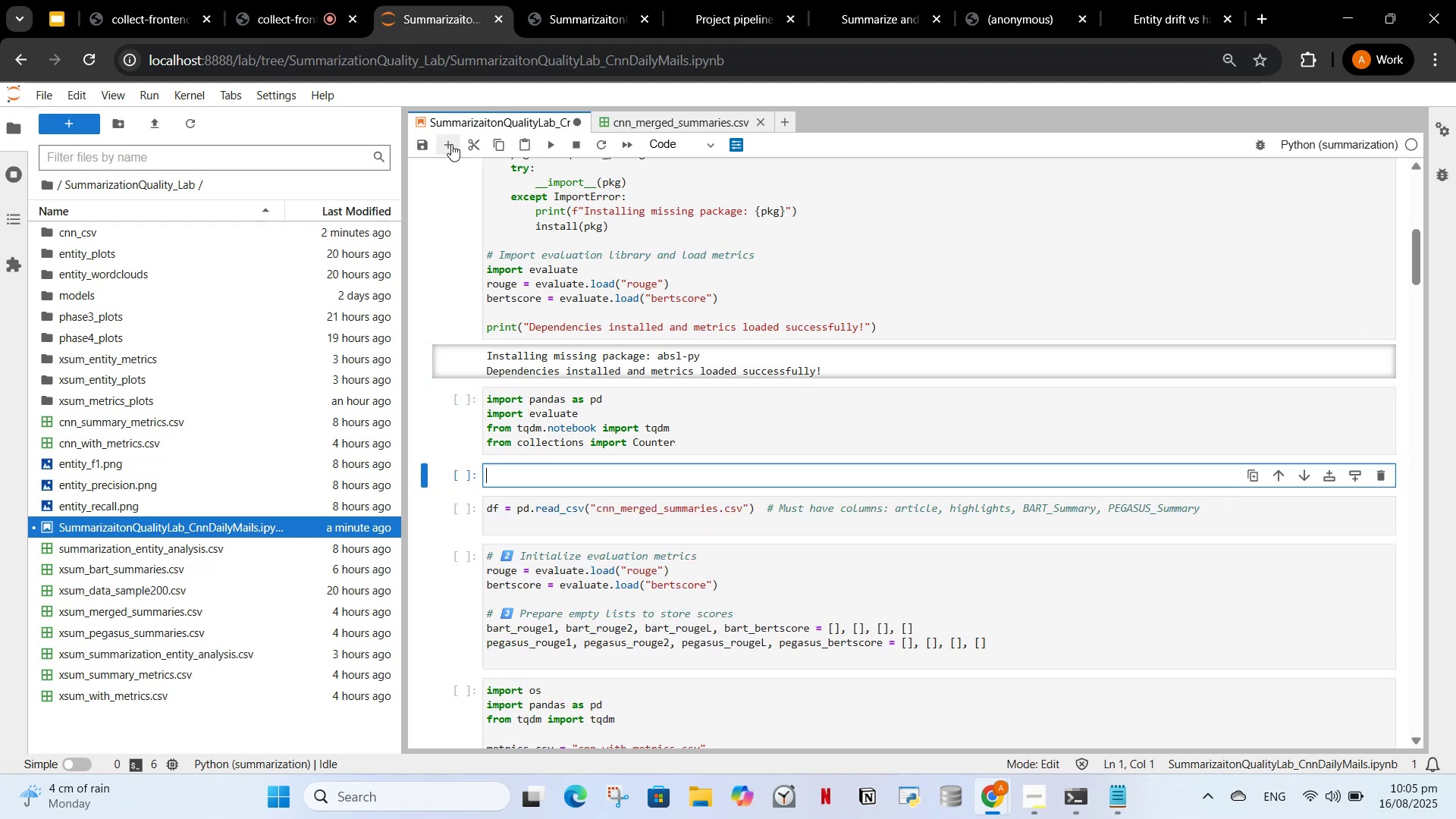 
key(Control+V)
 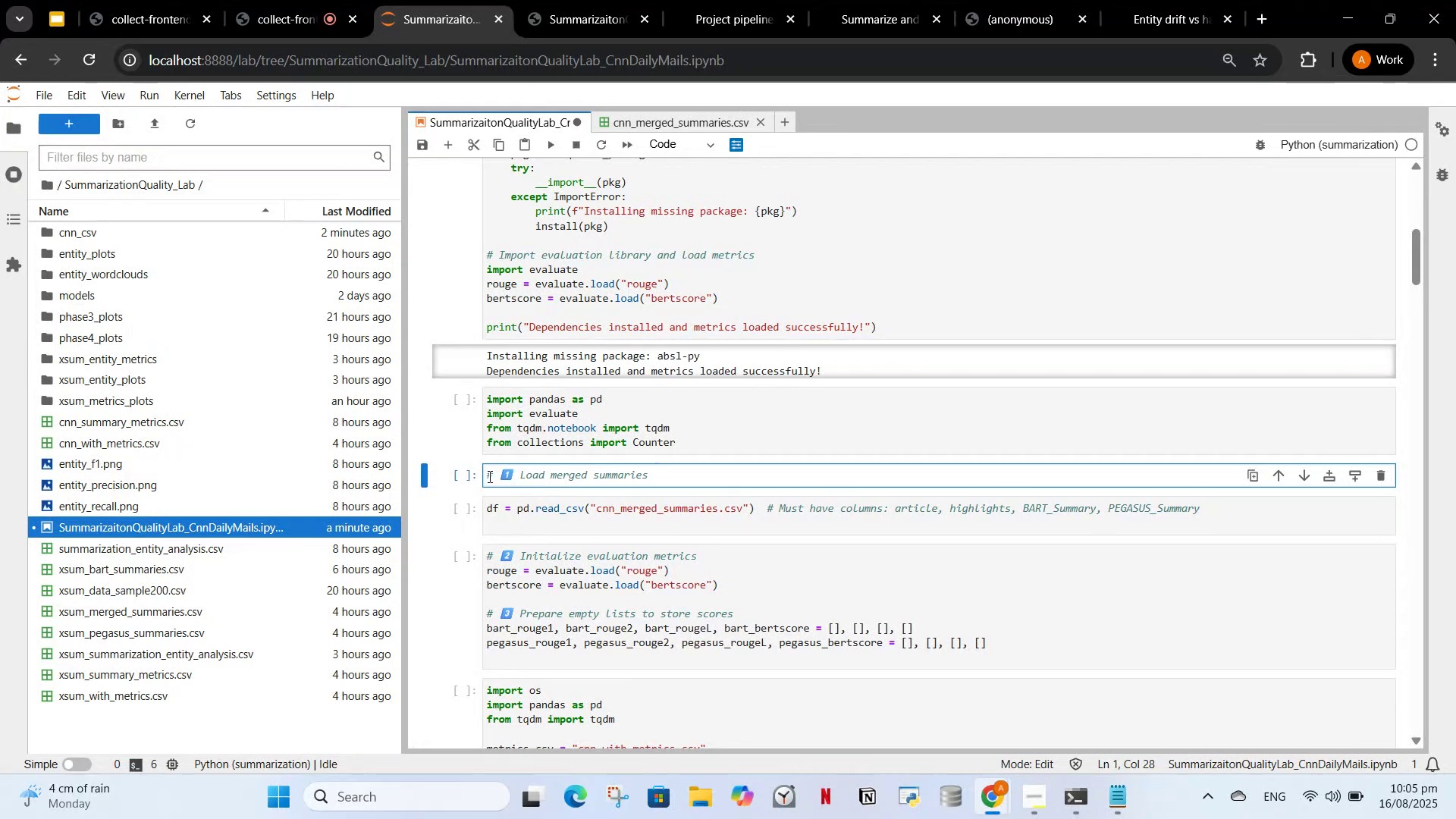 
left_click([496, 479])
 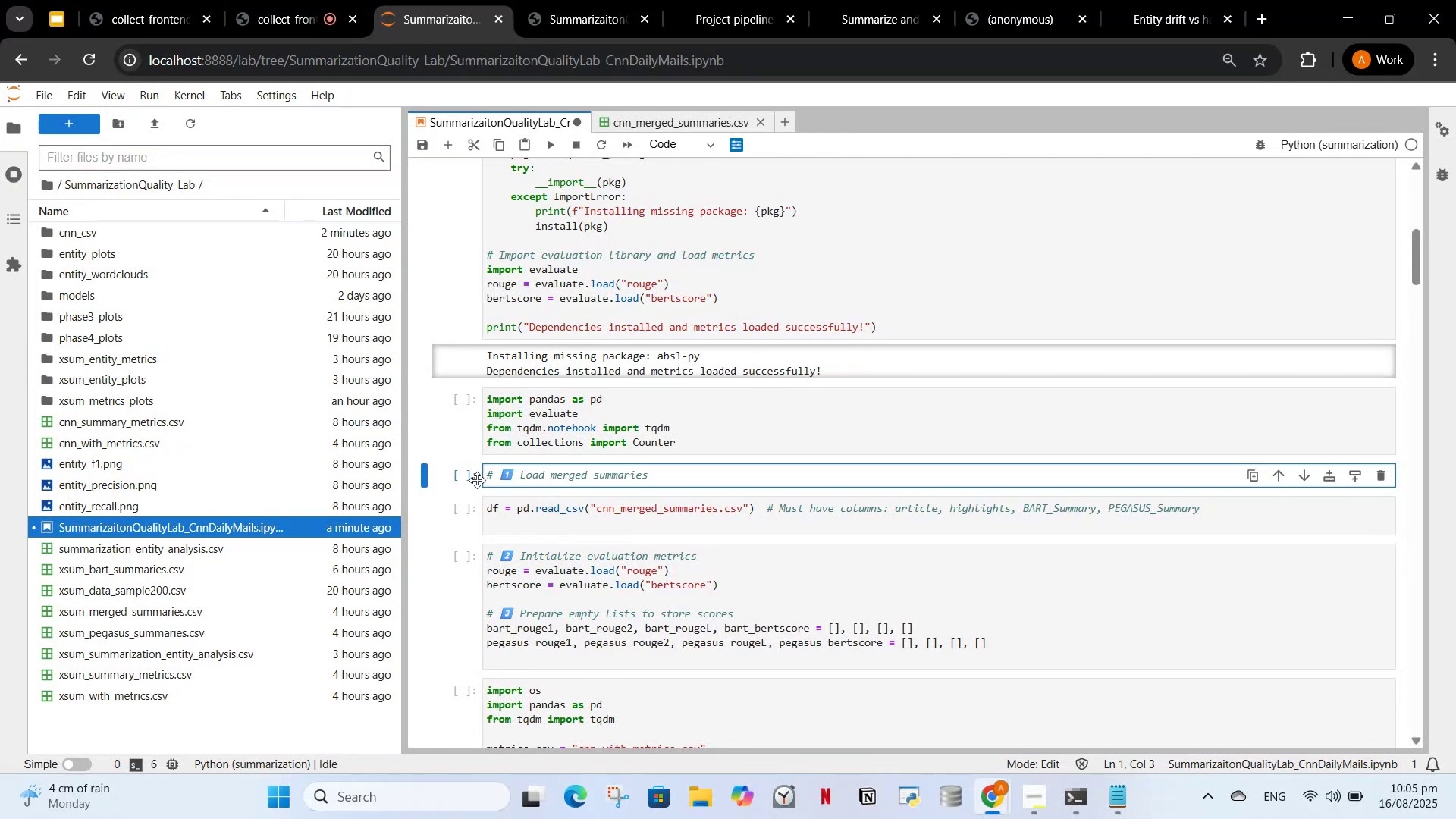 
key(ArrowLeft)
 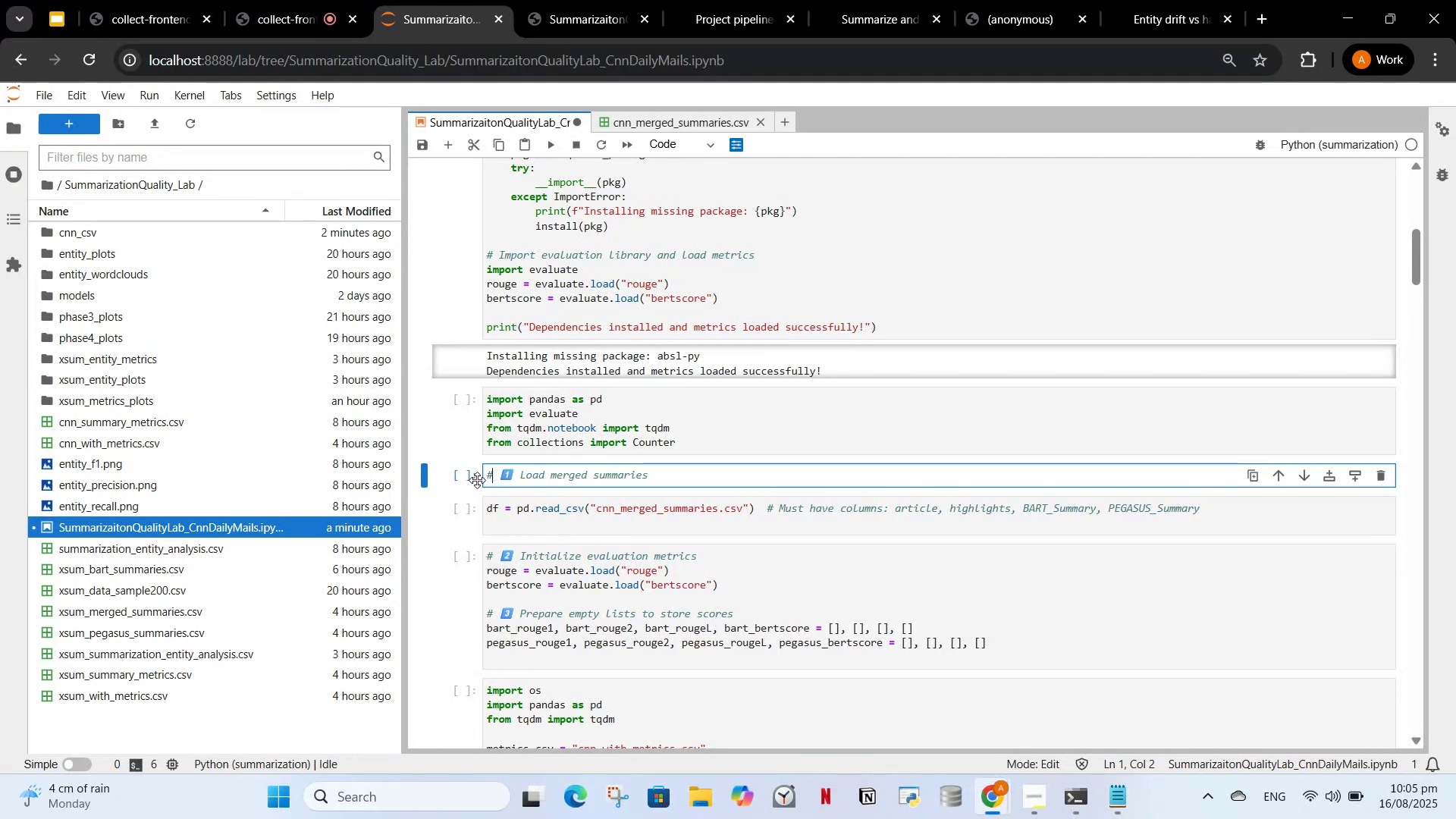 
type(##)
 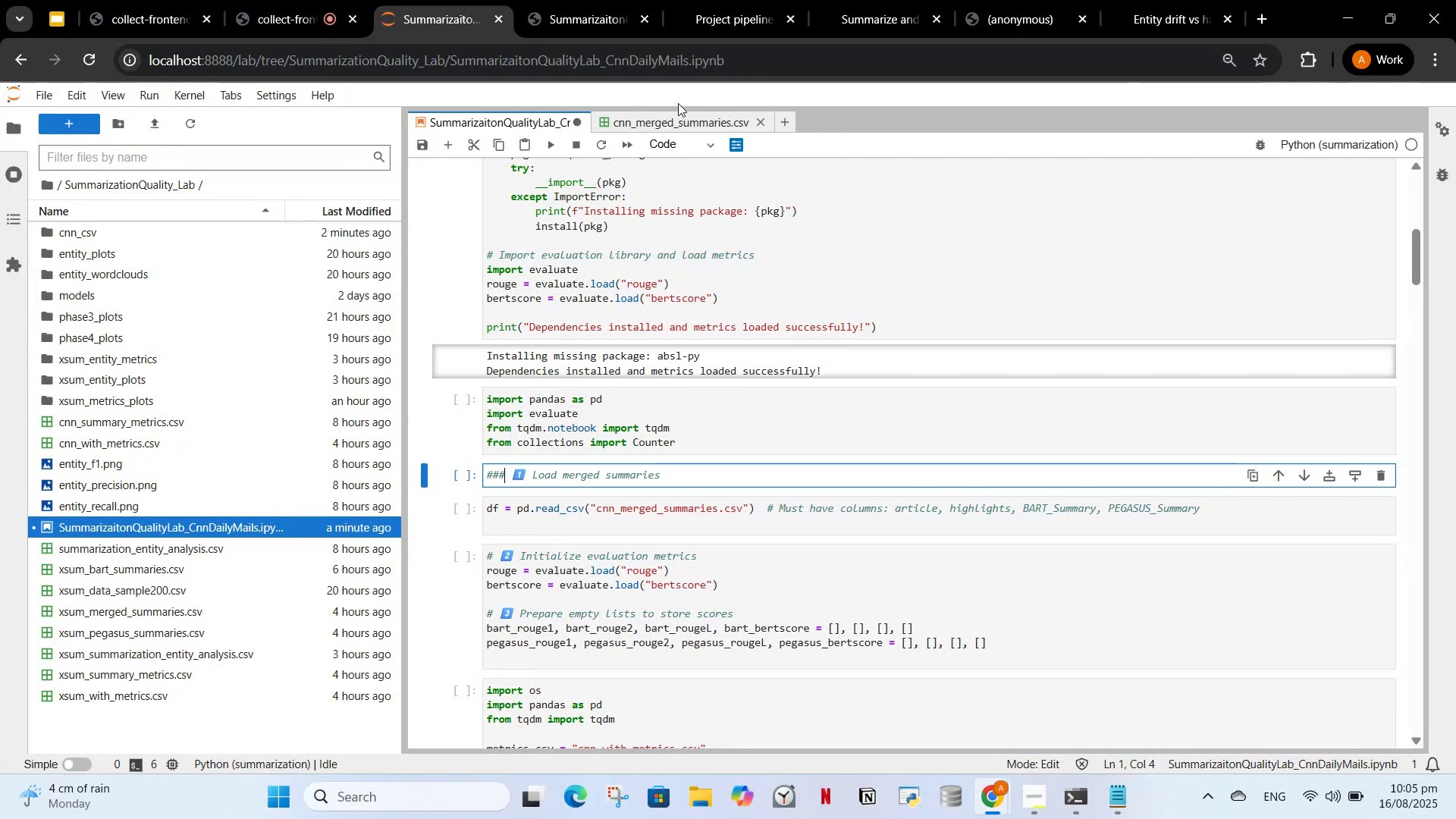 
left_click([689, 150])
 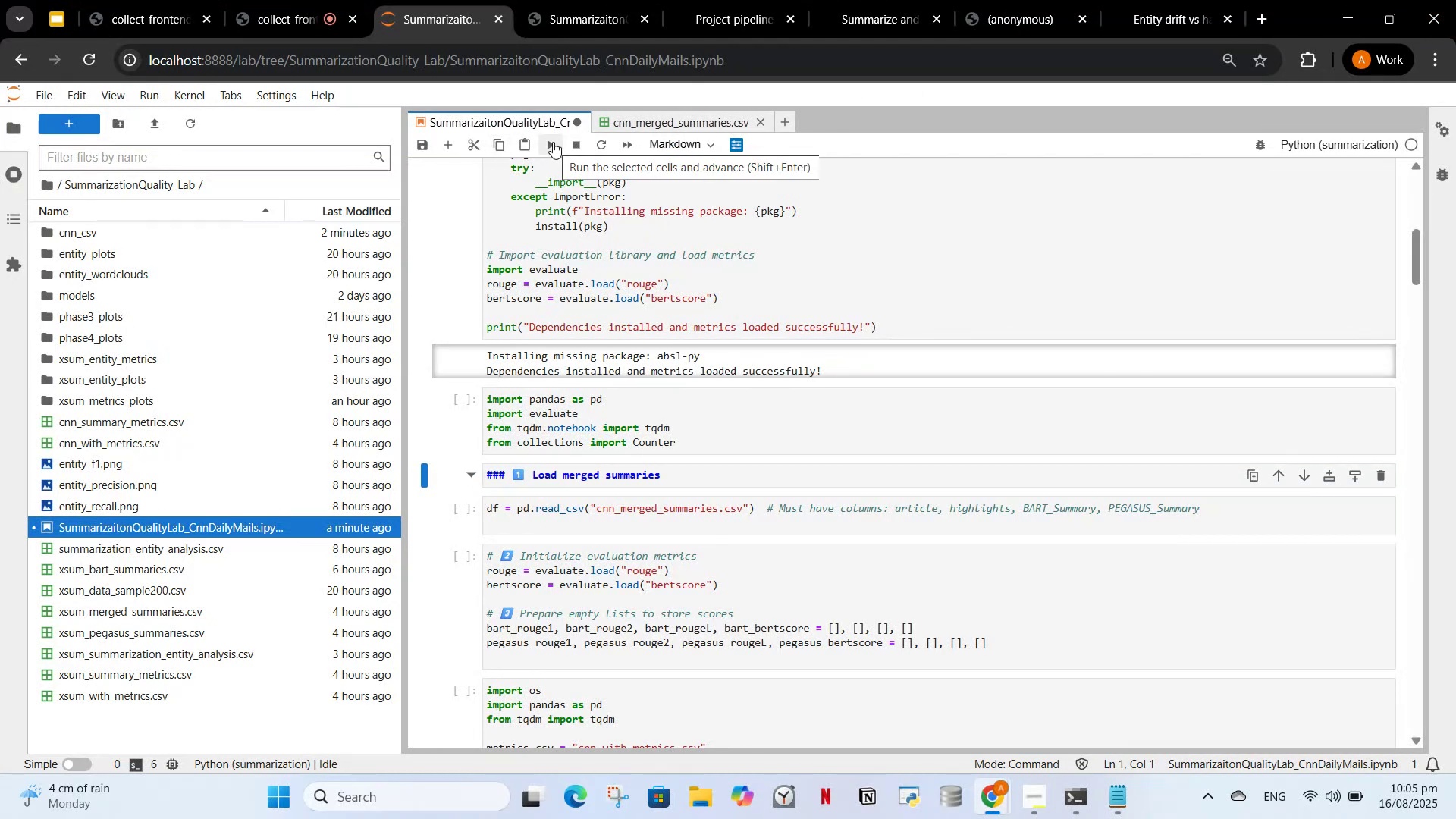 
left_click([553, 142])
 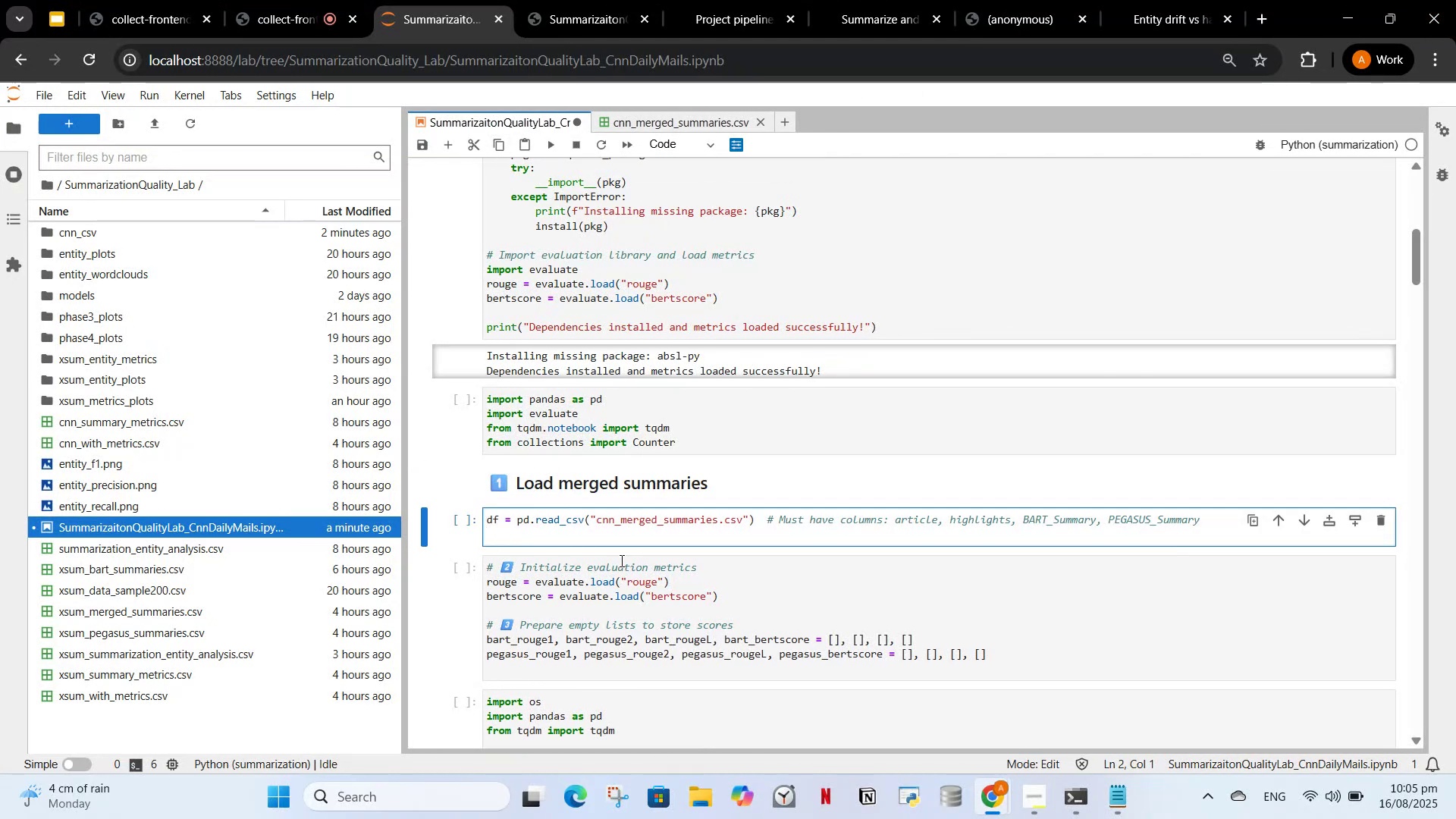 
left_click_drag(start_coordinate=[704, 569], to_coordinate=[475, 558])
 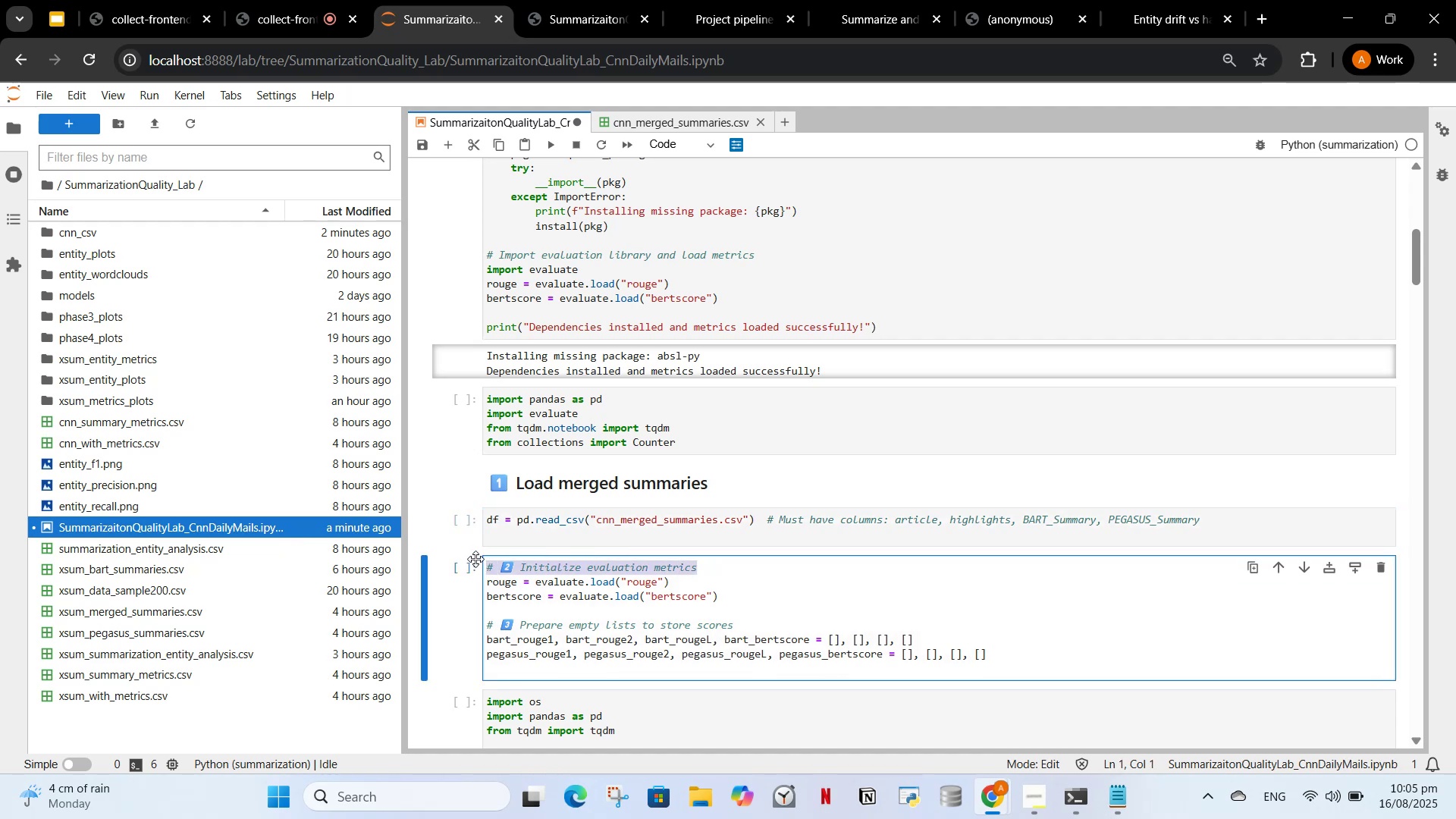 
key(Control+X)
 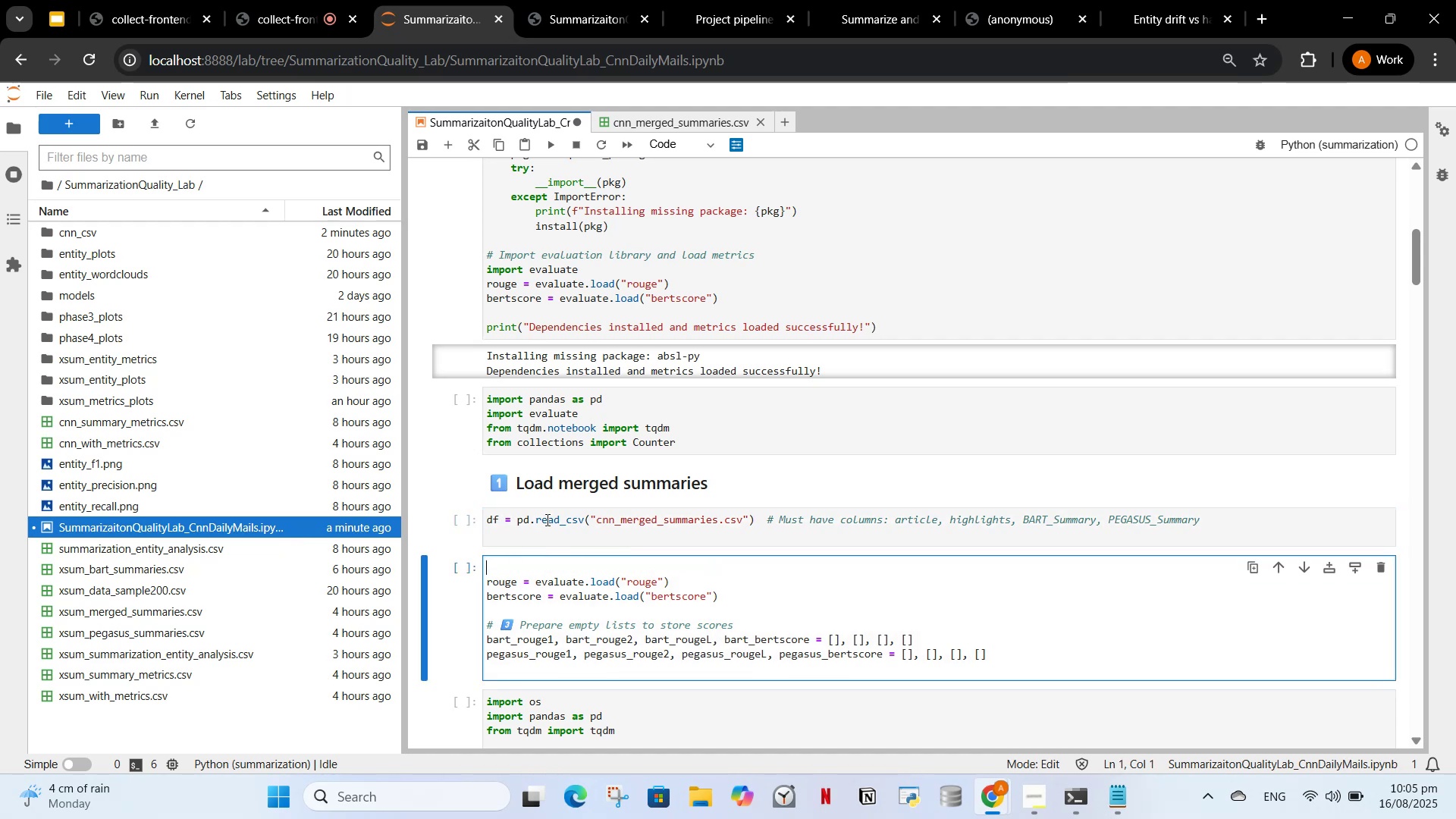 
left_click([535, 541])
 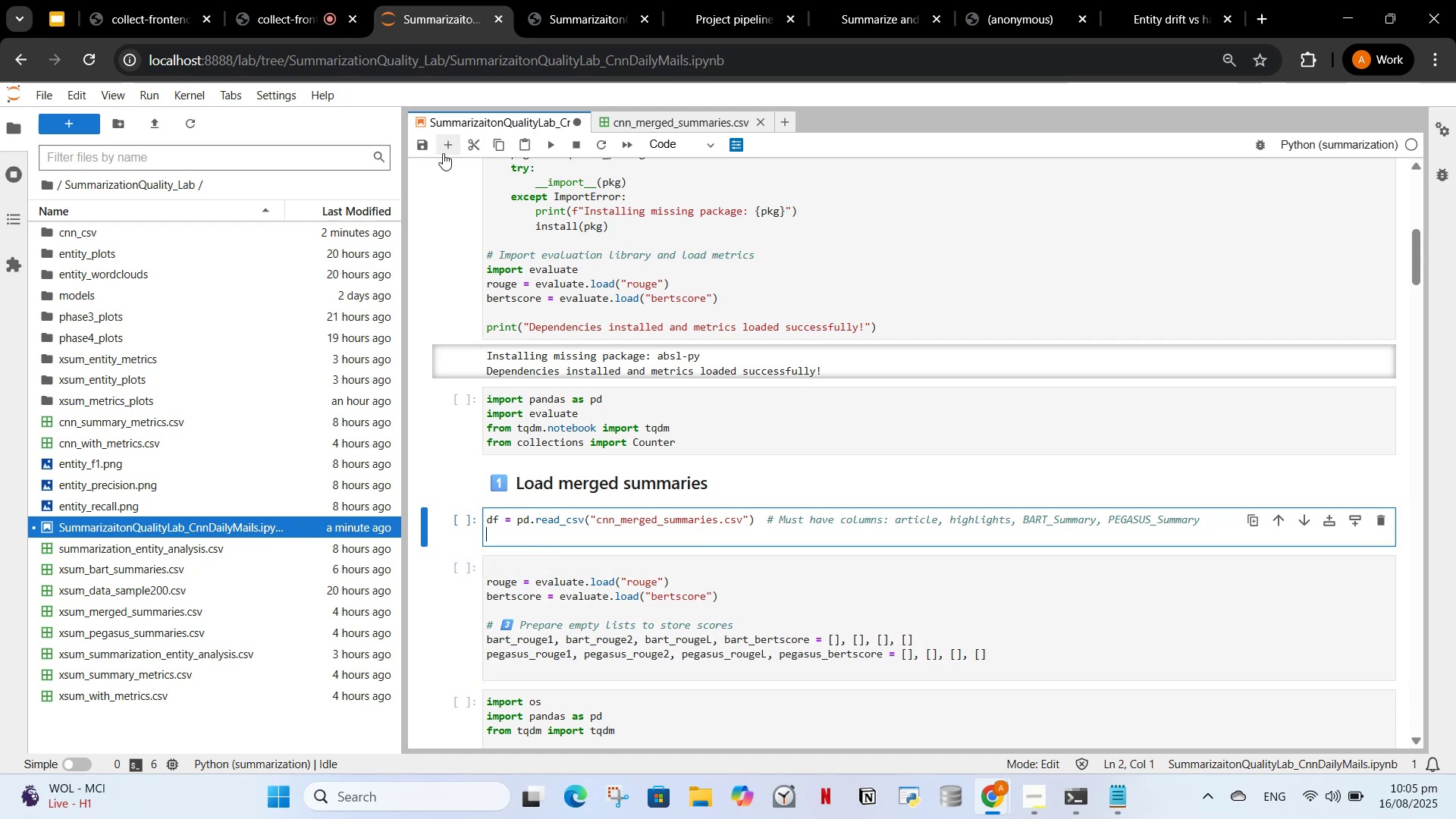 
key(Control+V)
 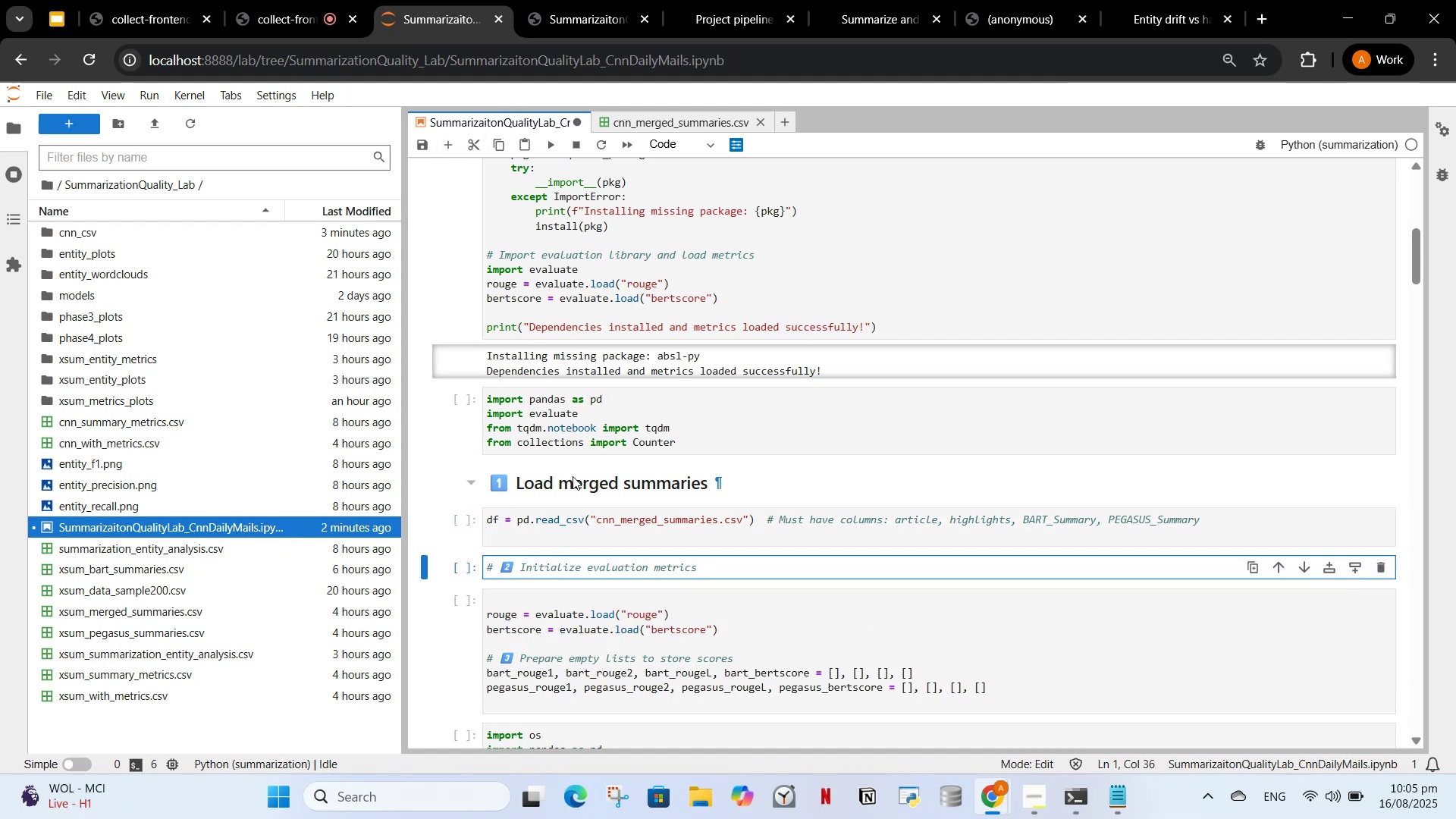 
double_click([573, 476])
 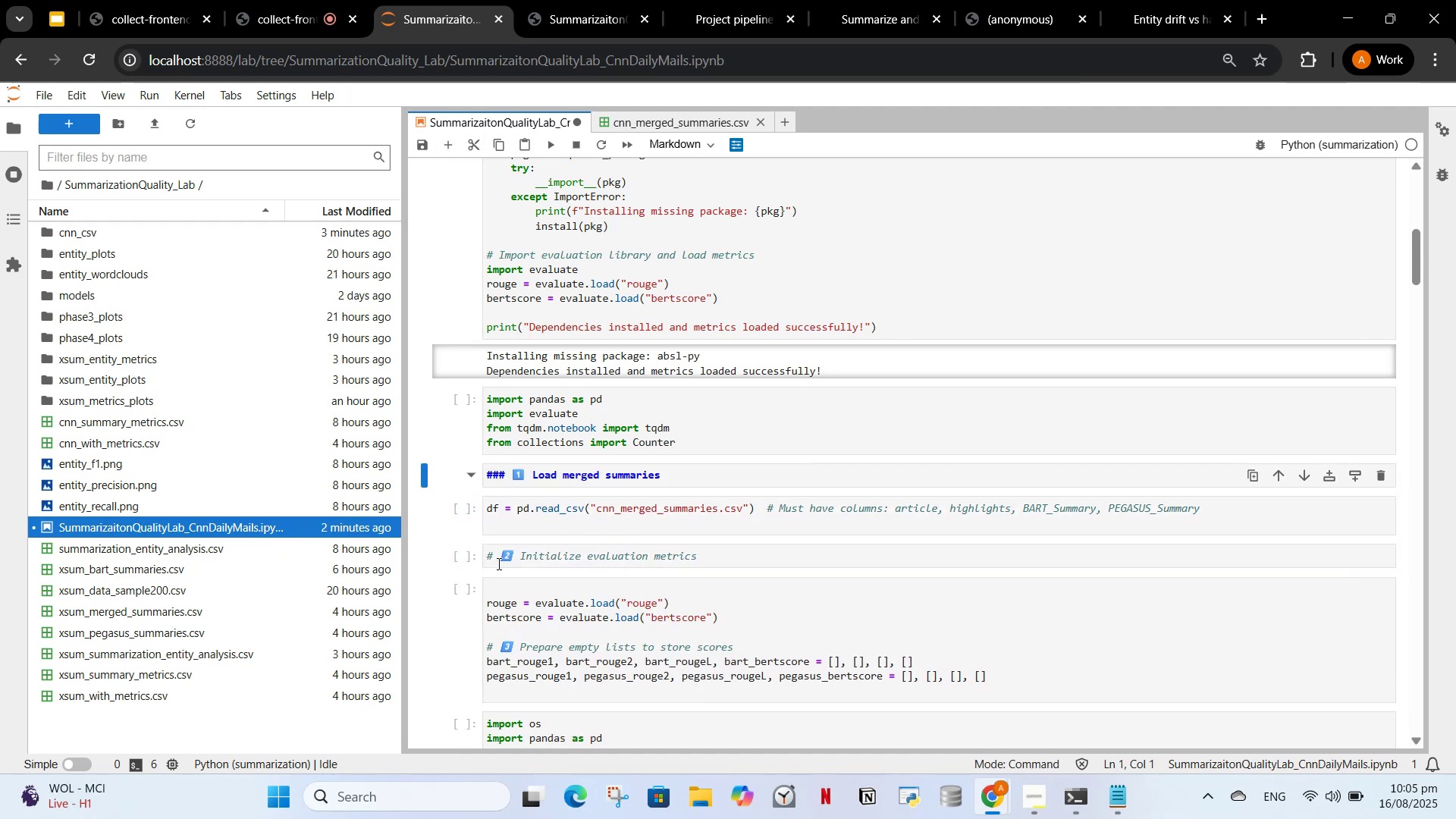 
left_click([495, 561])
 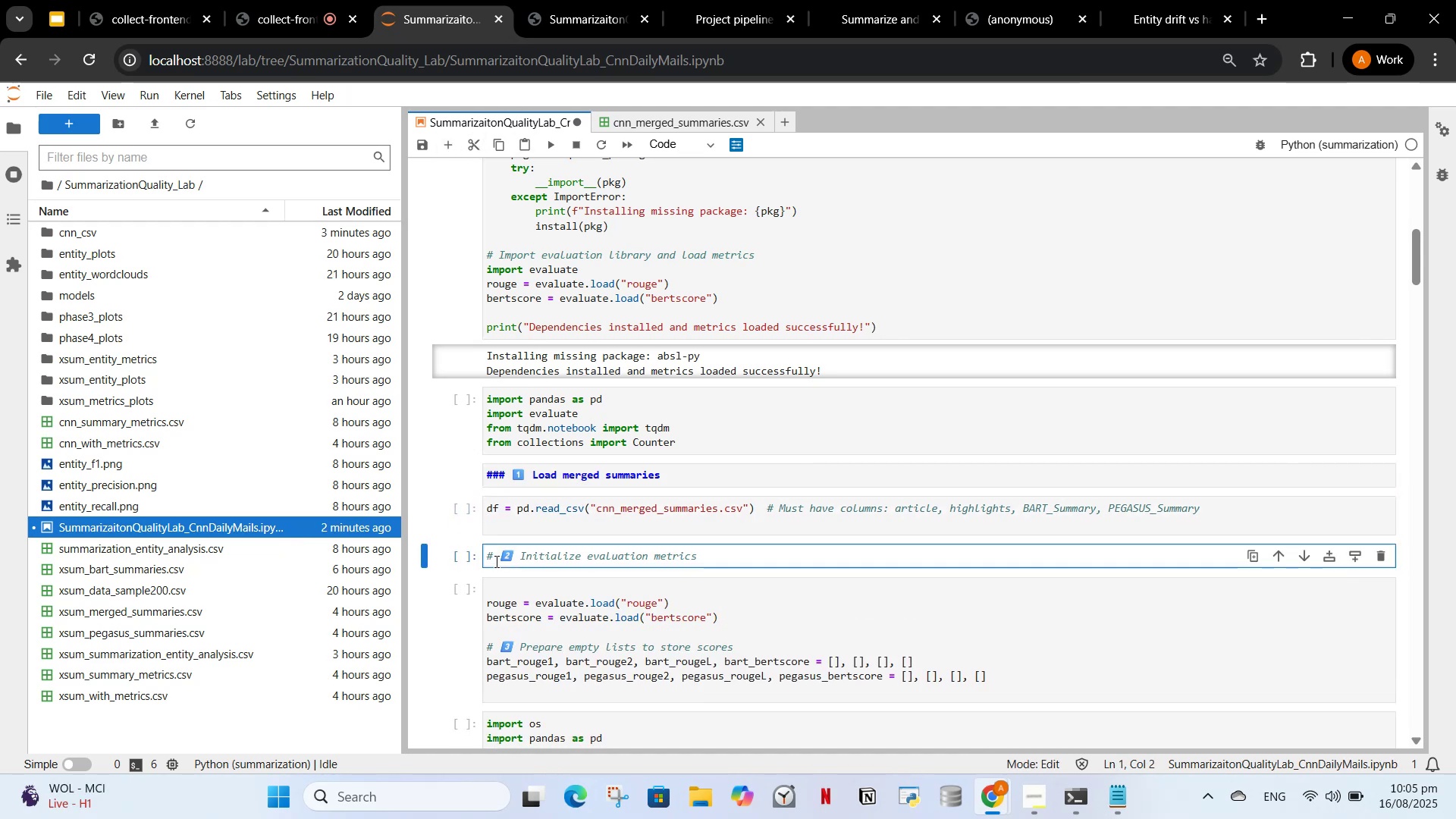 
type(##)
 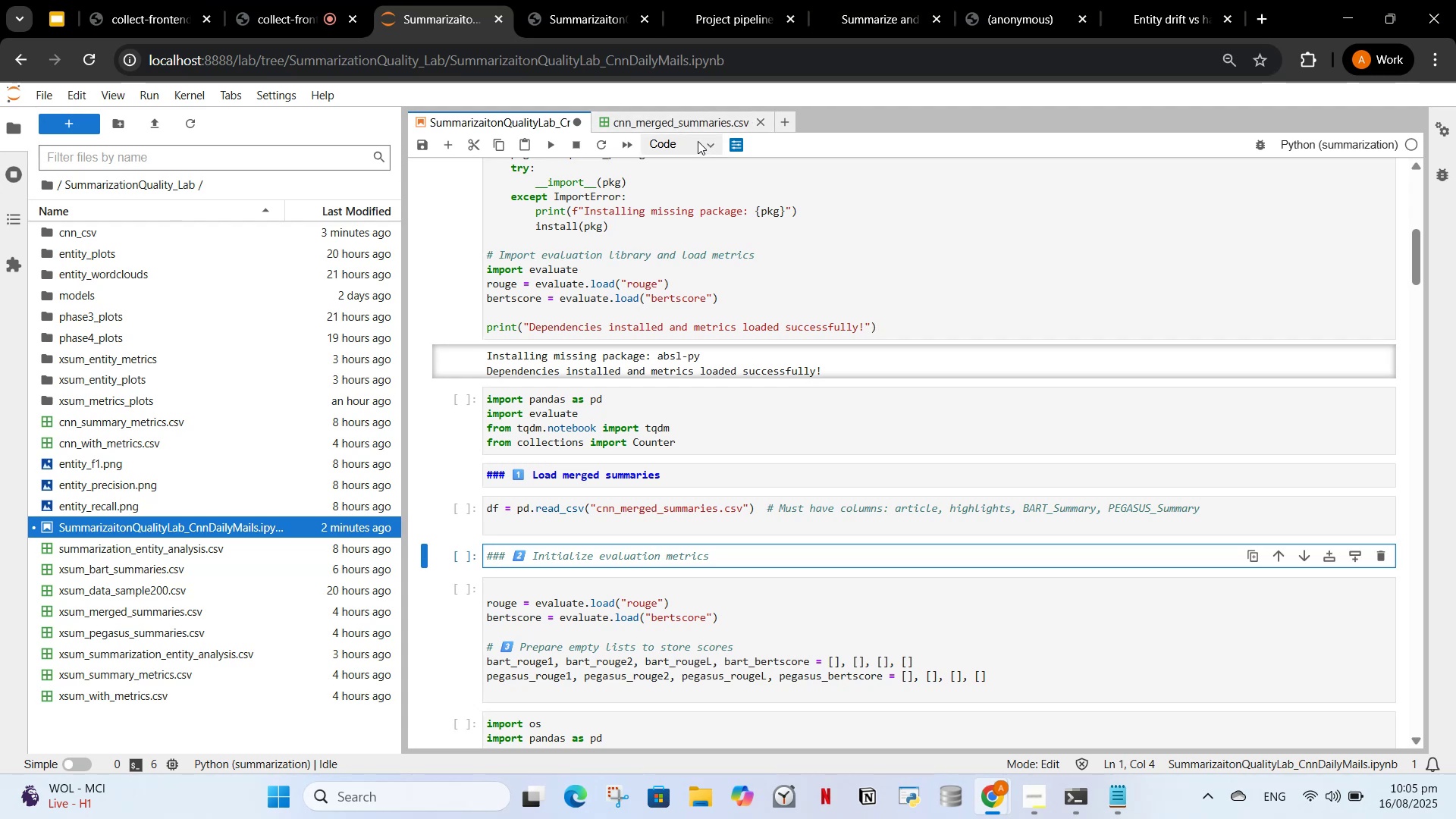 
left_click([685, 221])
 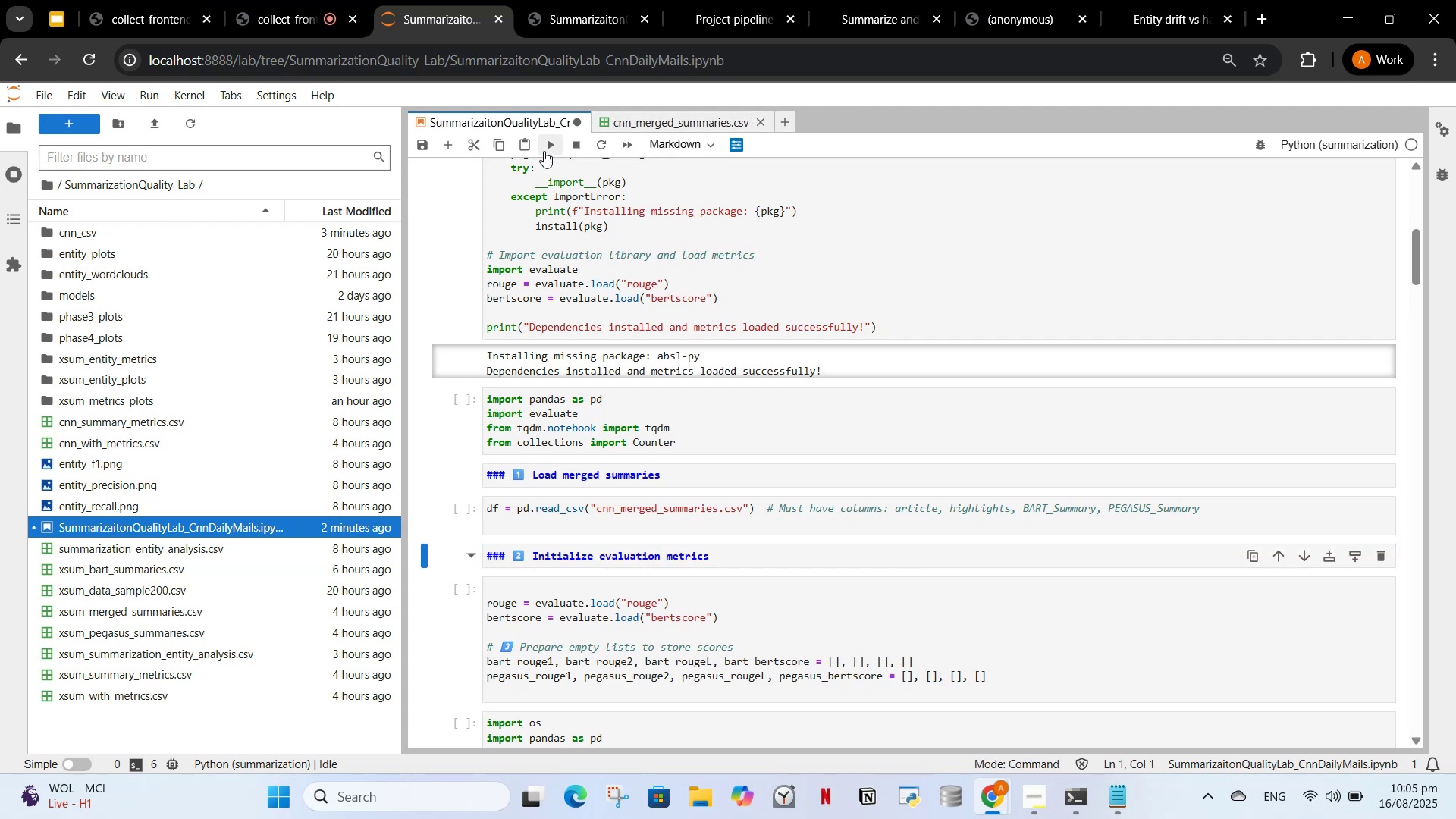 
left_click([541, 149])
 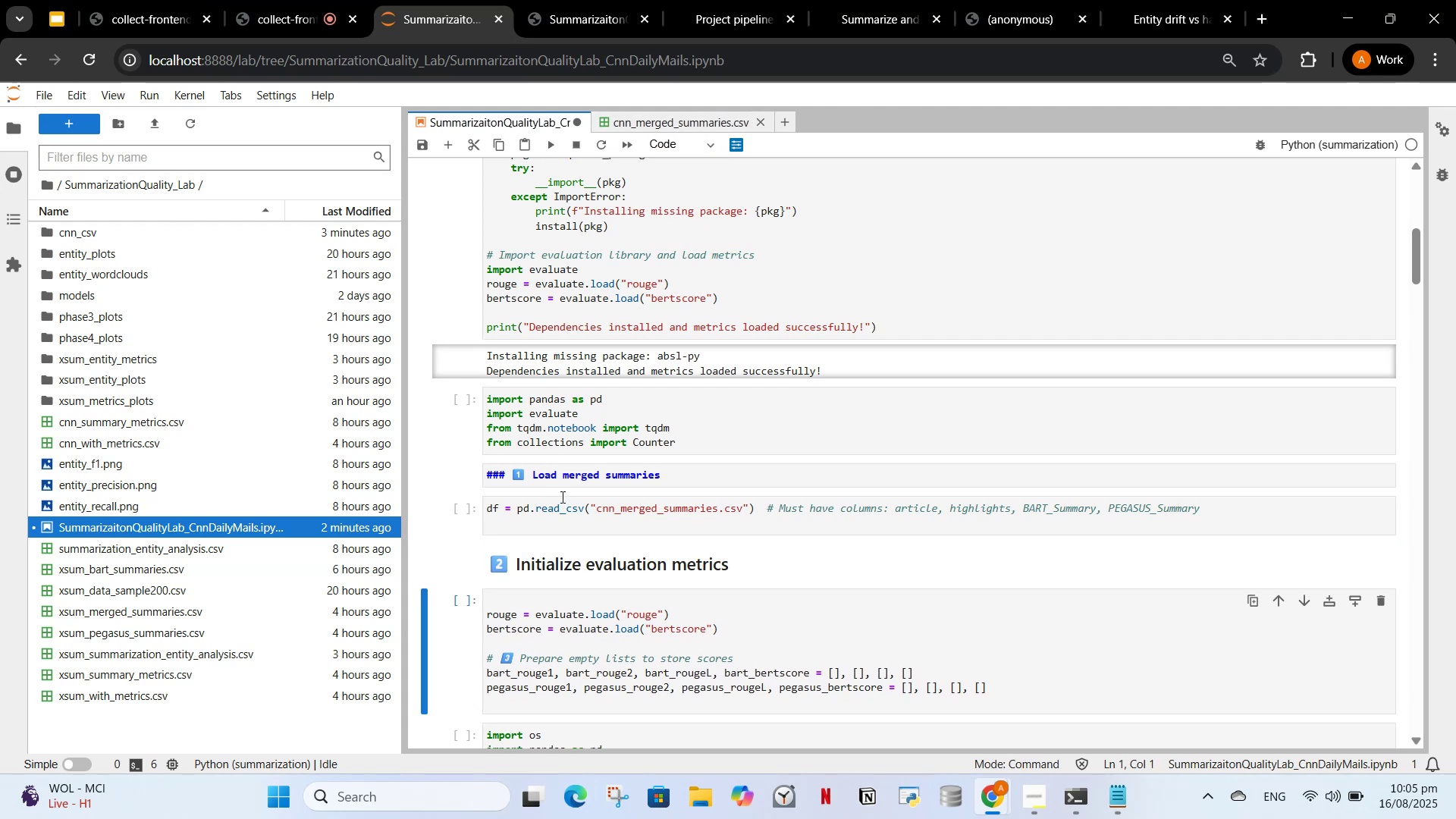 
left_click([555, 466])
 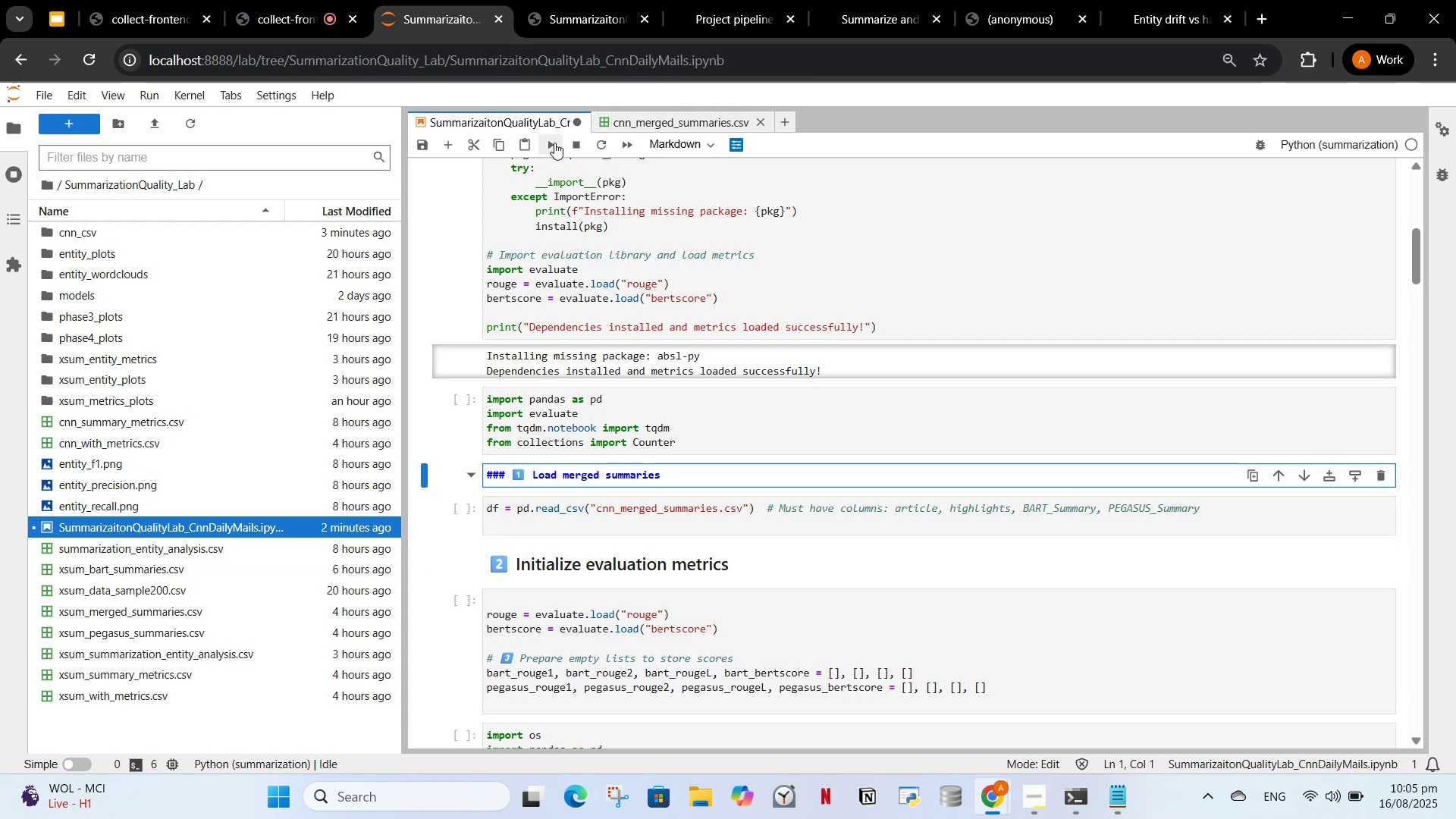 
left_click([554, 143])
 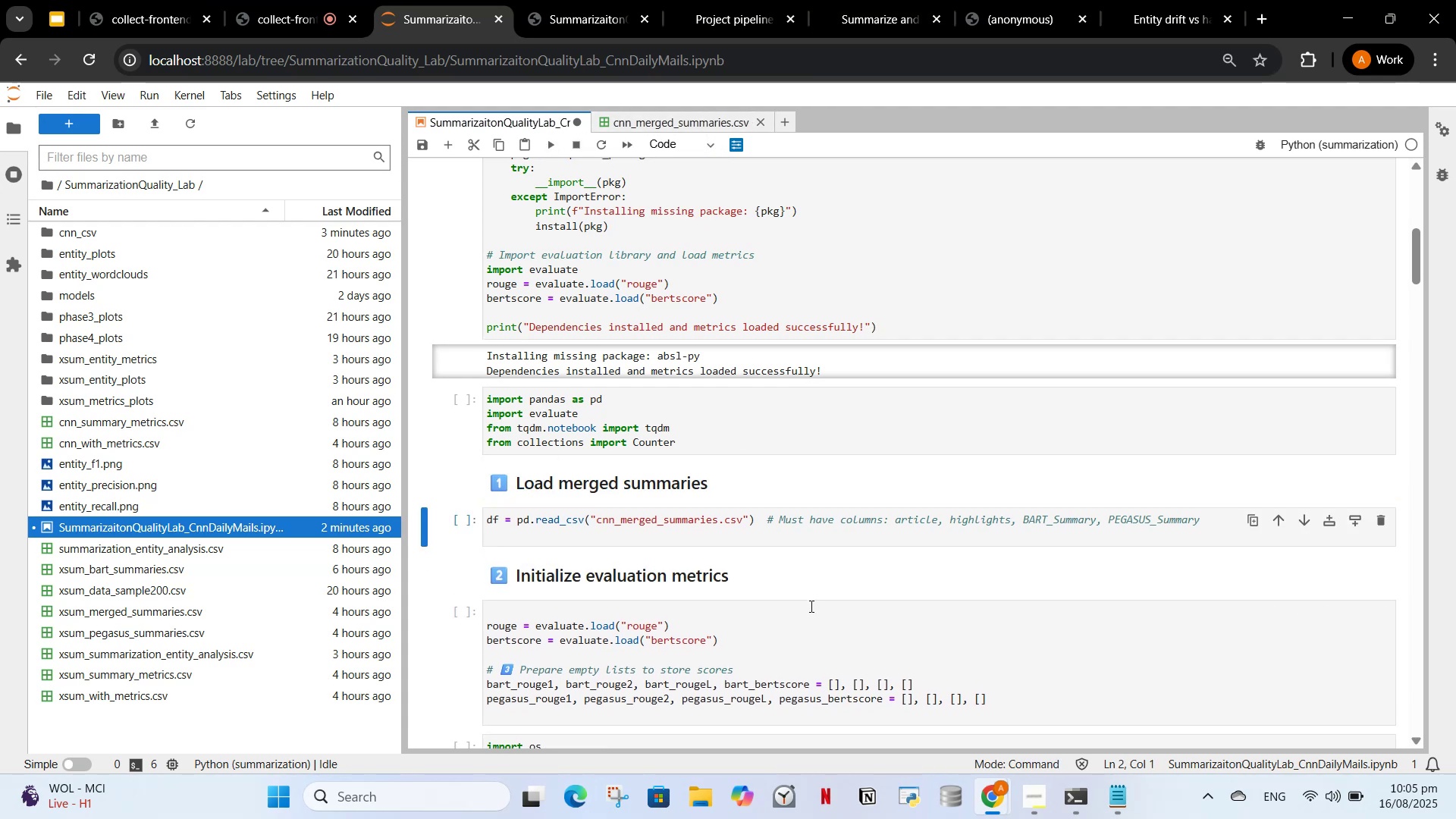 
scroll: coordinate [563, 460], scroll_direction: down, amount: 3.0
 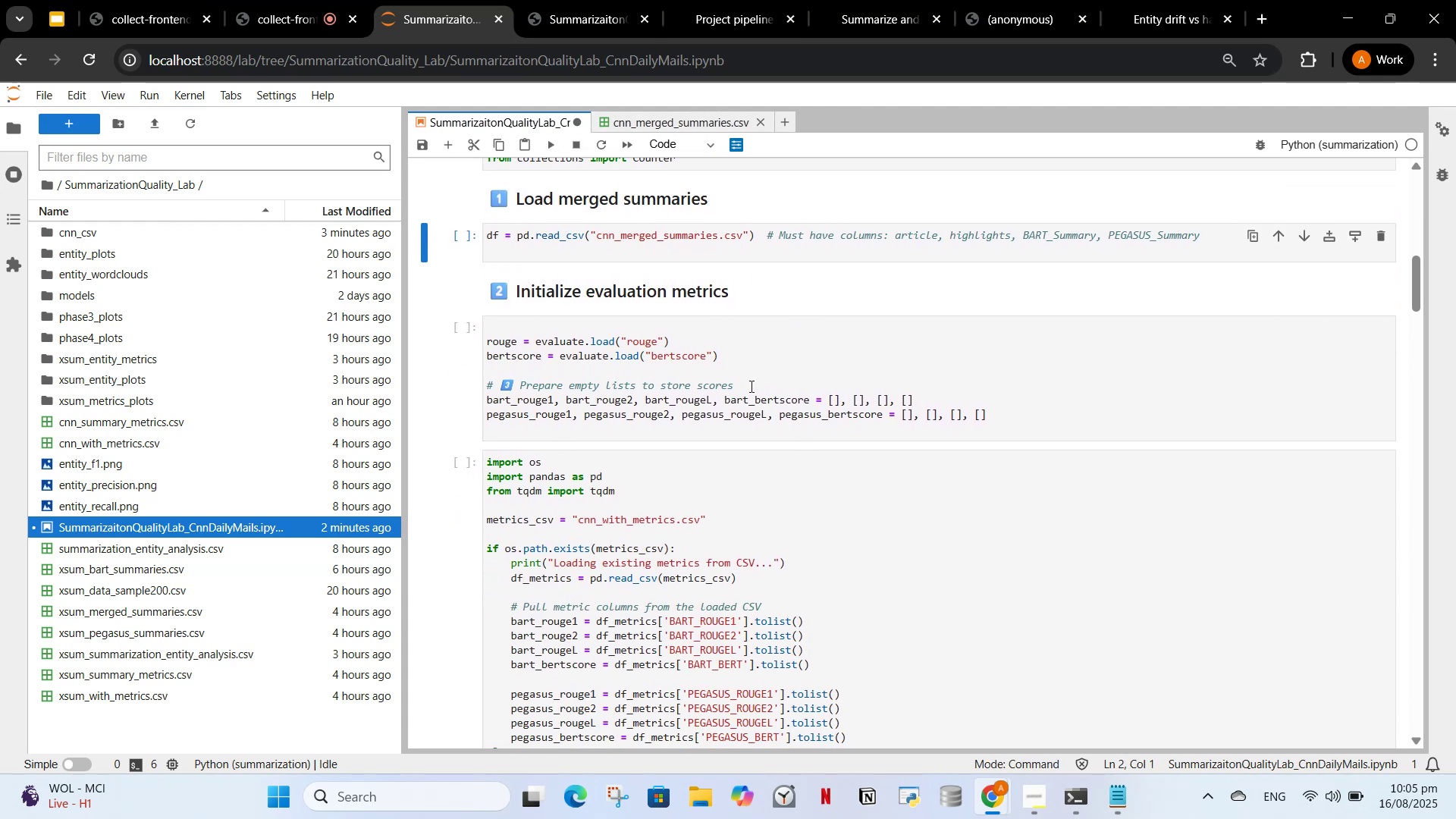 
left_click_drag(start_coordinate=[748, 384], to_coordinate=[471, 391])
 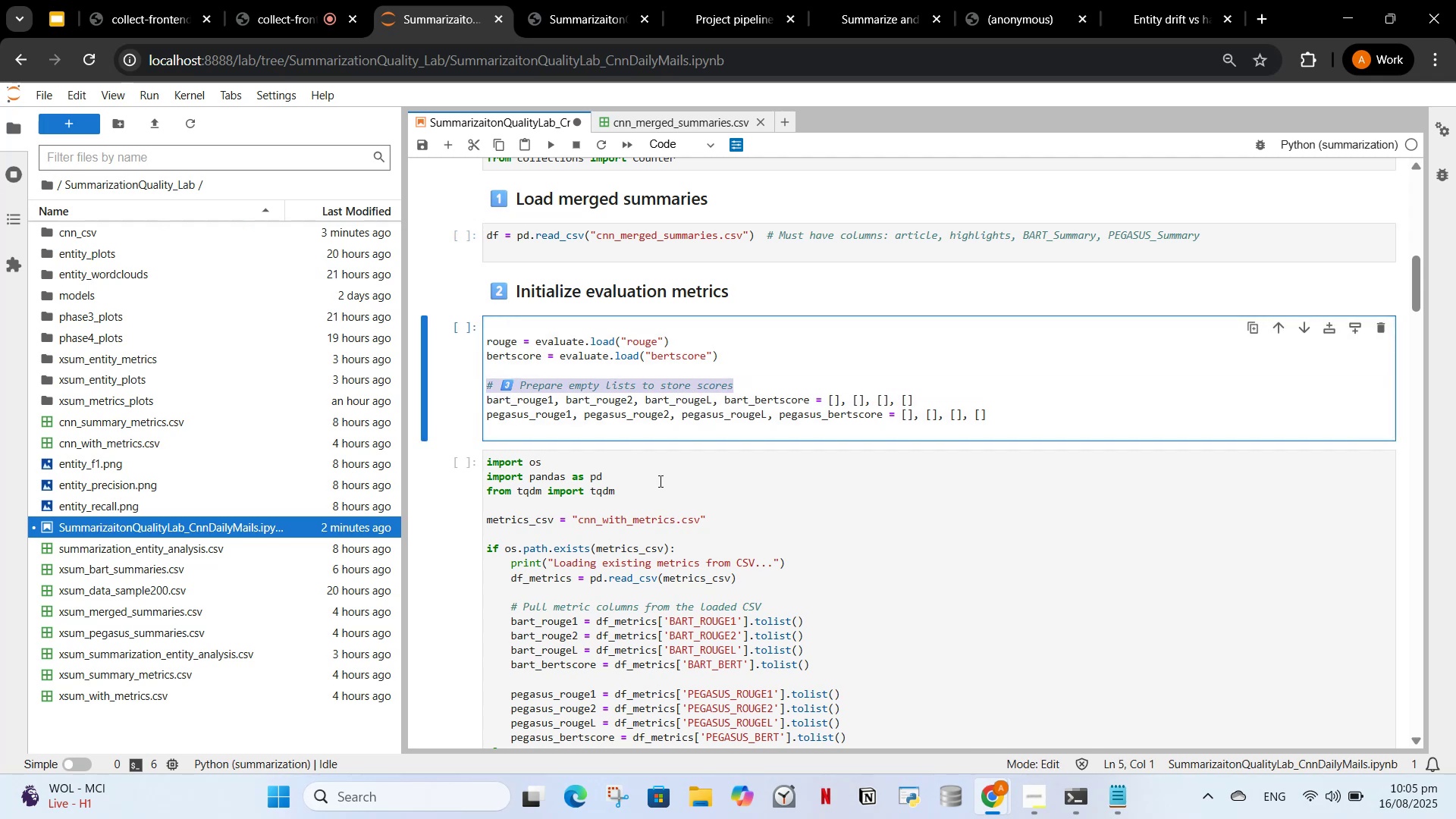 
scroll: coordinate [686, 481], scroll_direction: up, amount: 6.0
 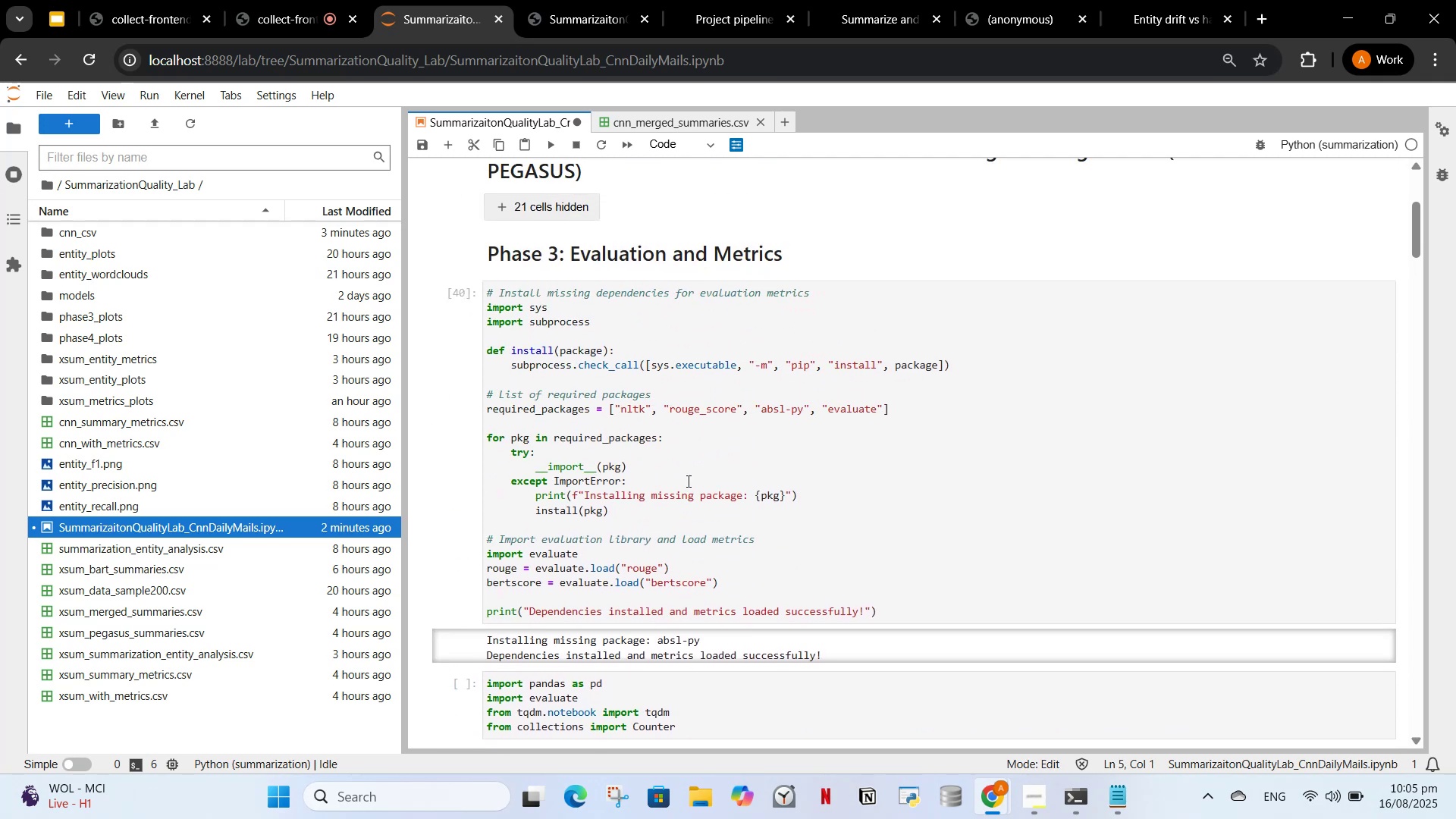 
scroll: coordinate [699, 487], scroll_direction: down, amount: 7.0
 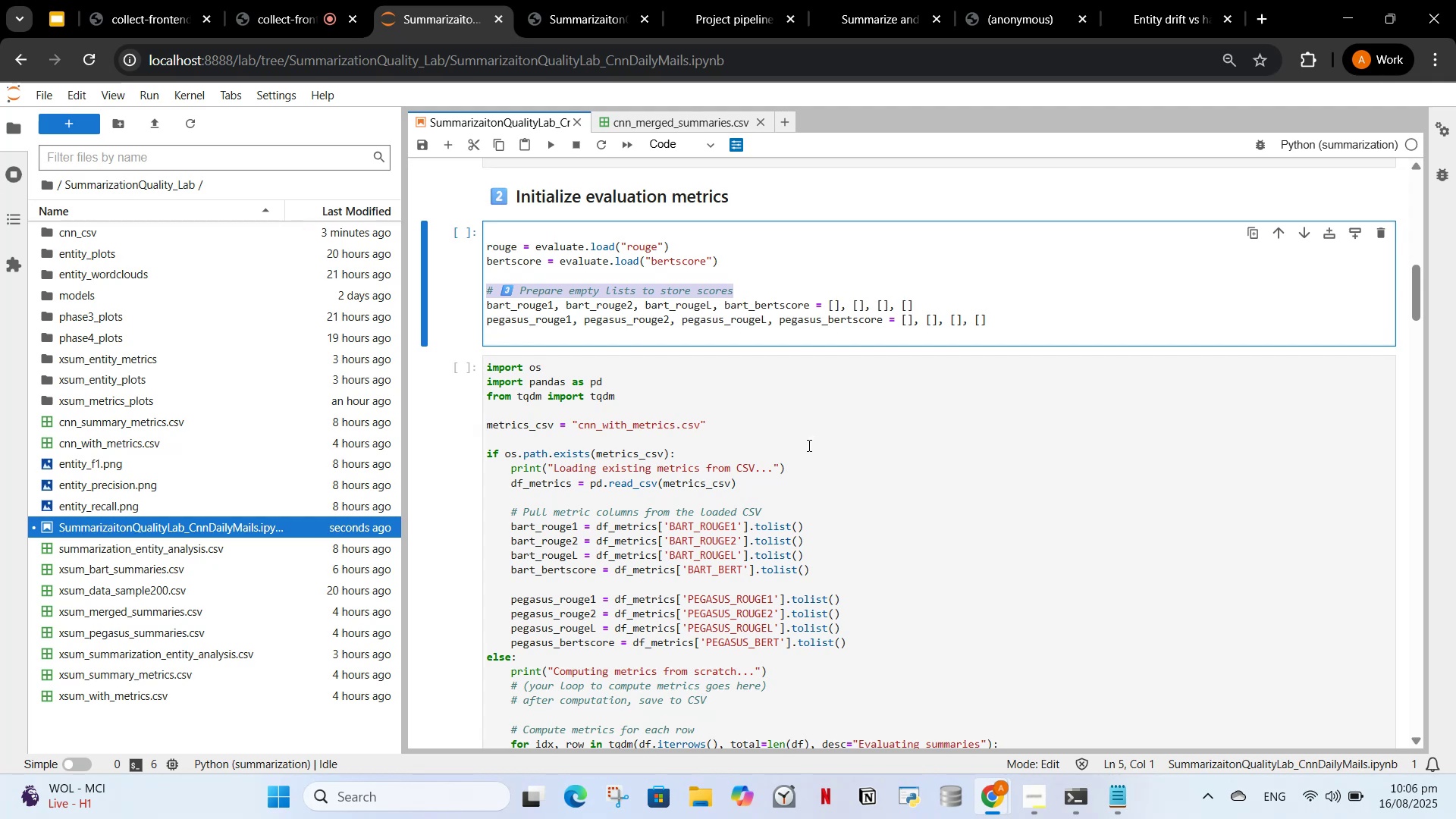 
wait(14.63)
 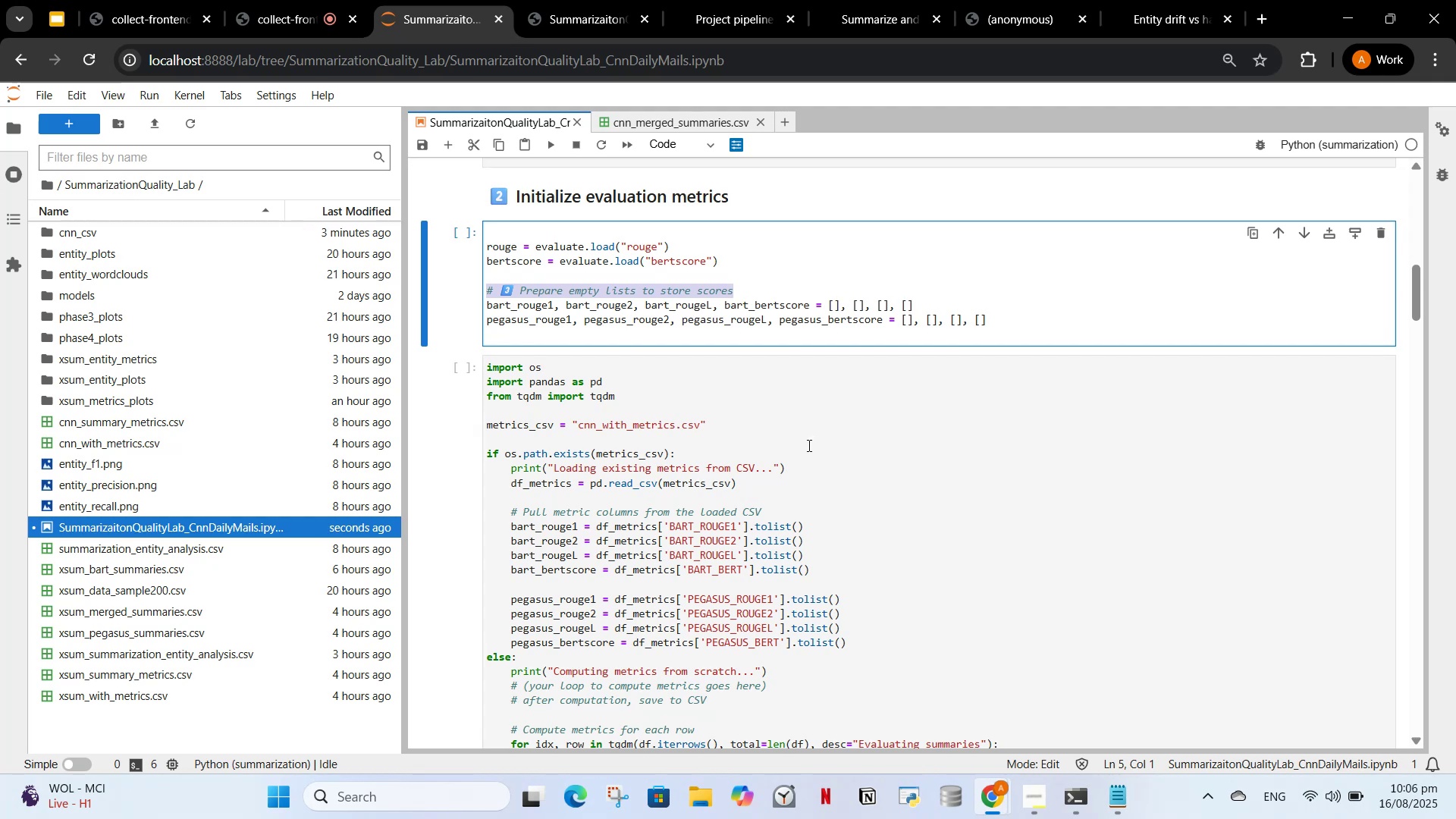 
scroll: coordinate [806, 450], scroll_direction: down, amount: 1.0
 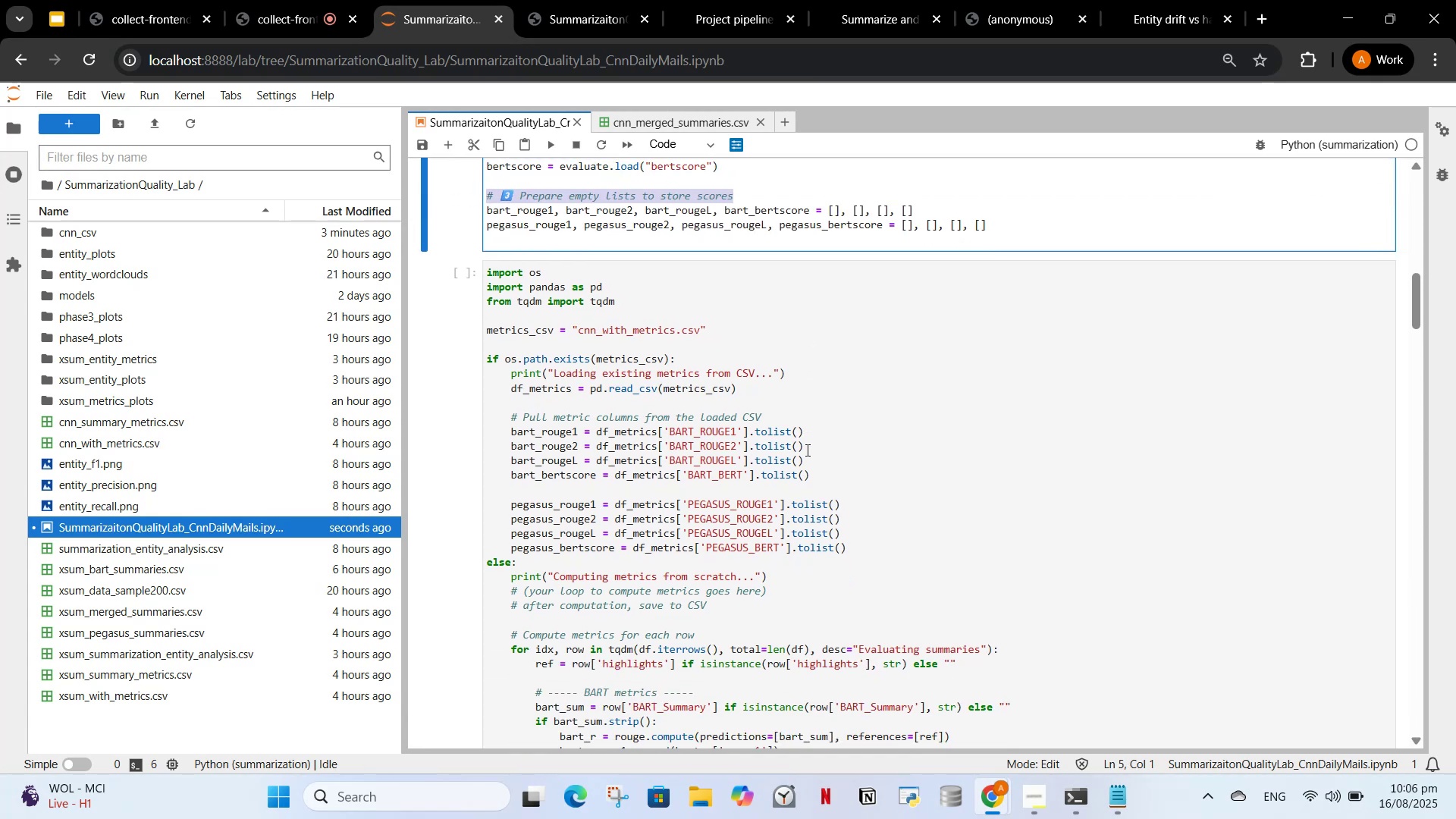 
wait(5.95)
 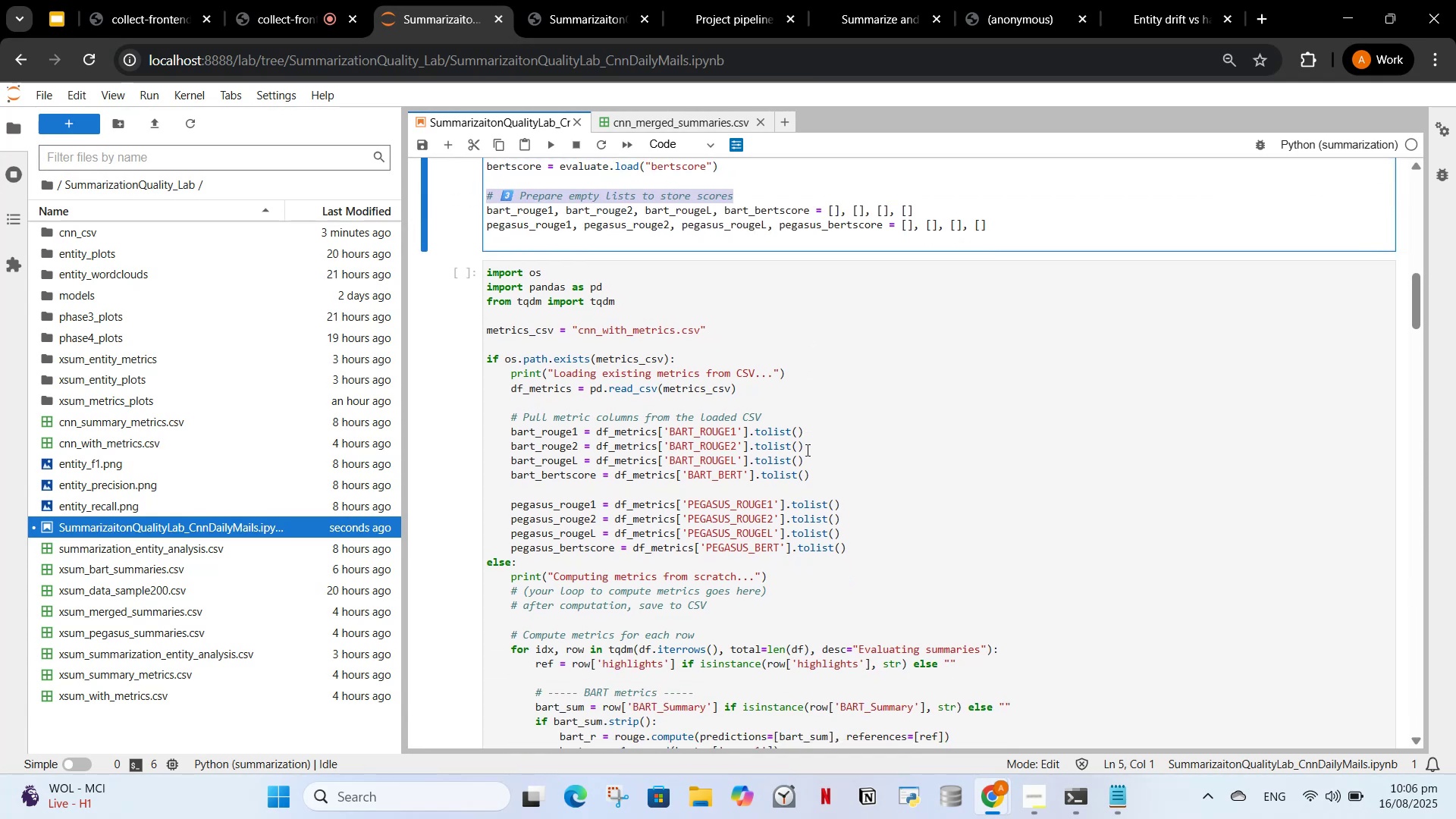 
scroll: coordinate [806, 451], scroll_direction: down, amount: 5.0
 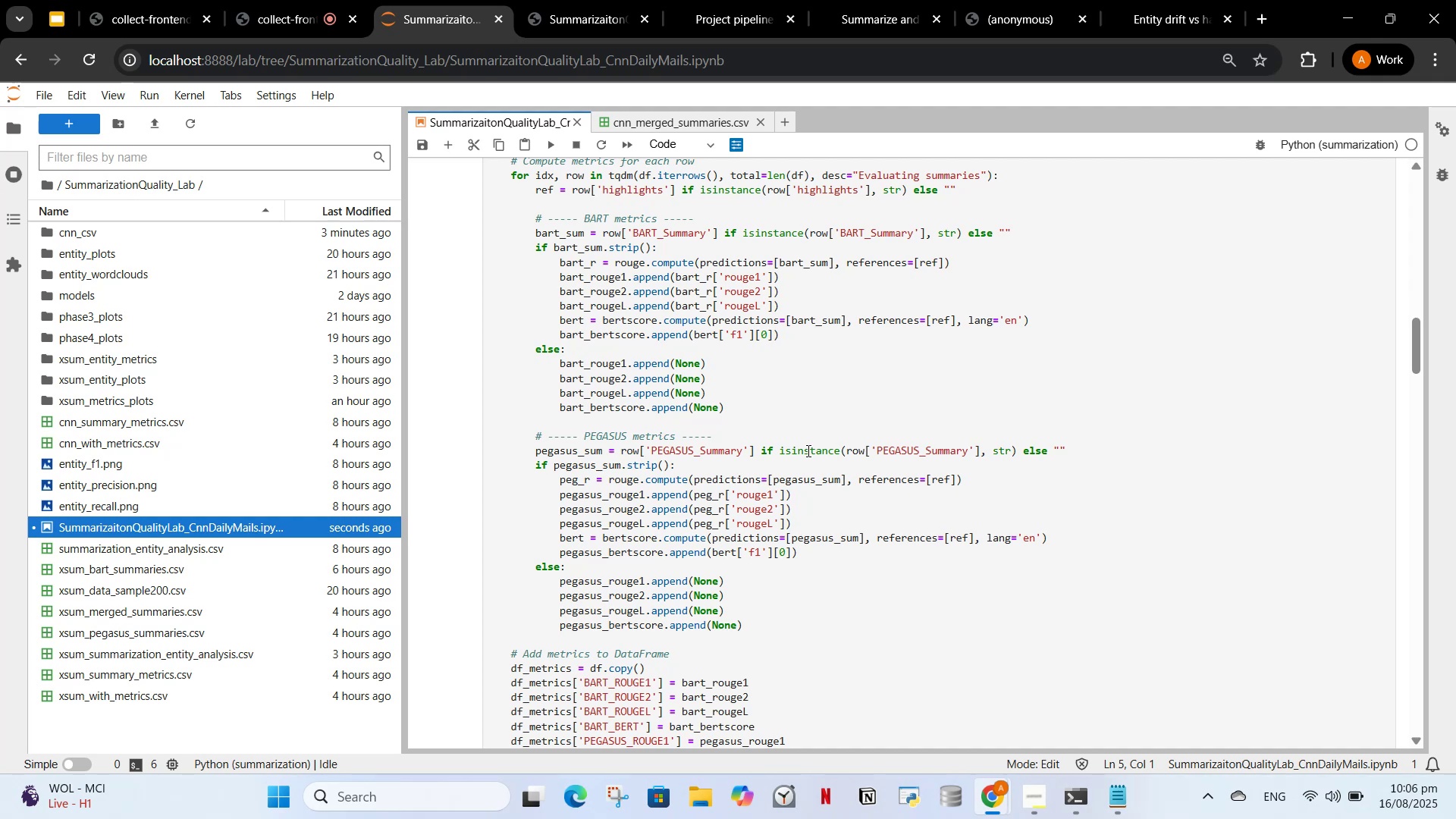 
wait(7.79)
 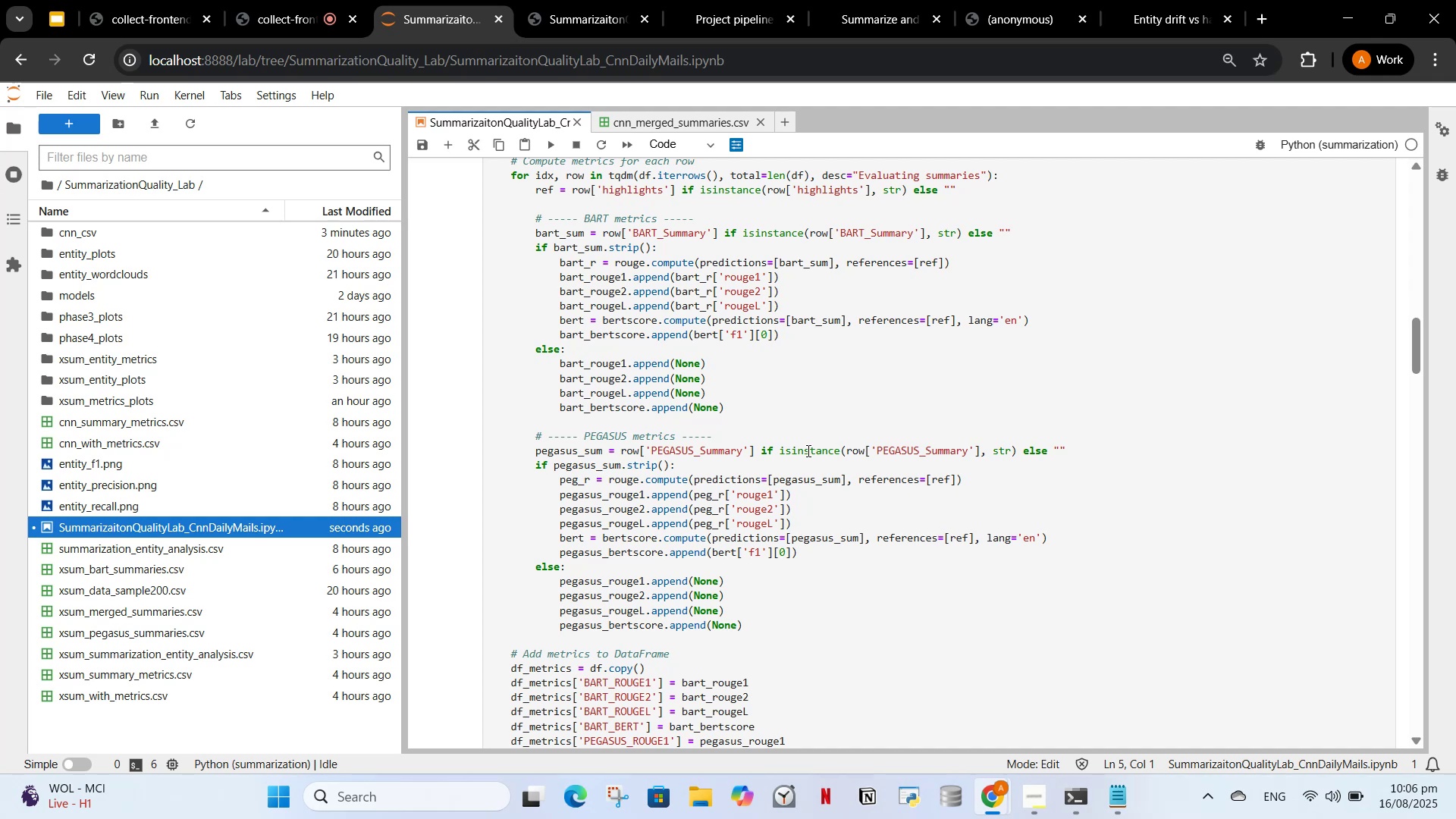 
scroll: coordinate [826, 479], scroll_direction: up, amount: 8.0
 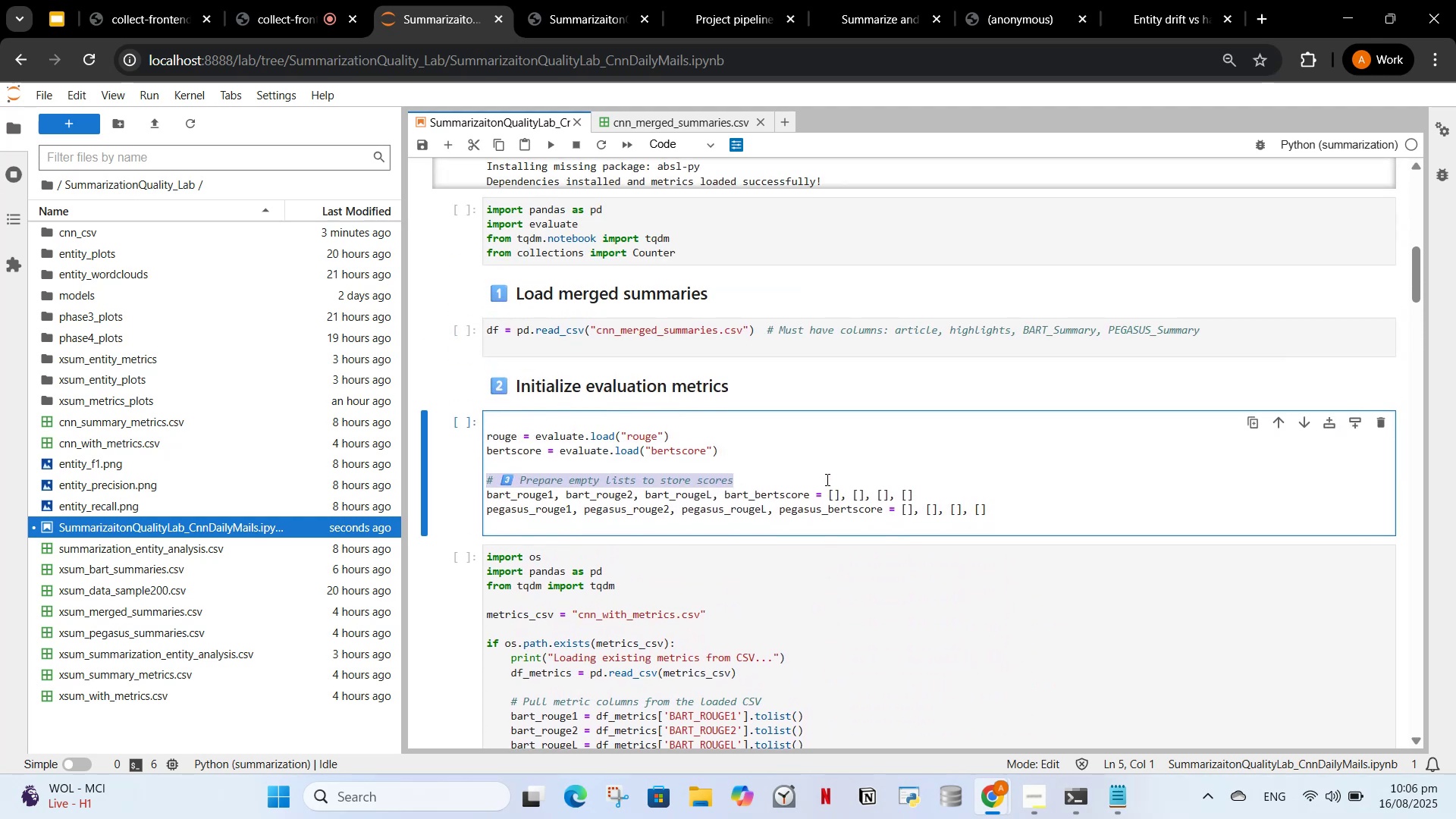 
scroll: coordinate [825, 479], scroll_direction: down, amount: 1.0
 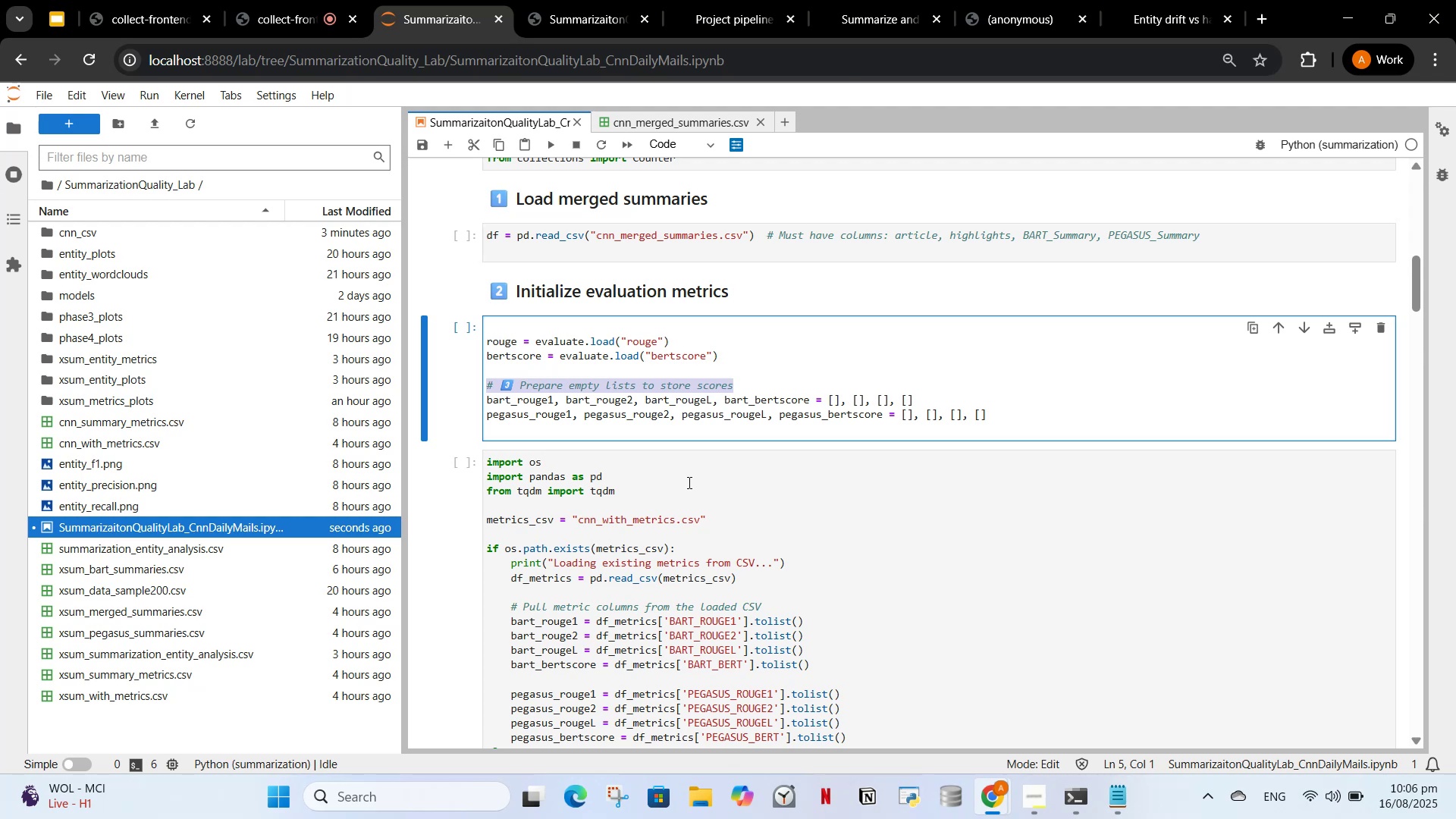 
left_click_drag(start_coordinate=[600, 387], to_coordinate=[598, 393])
 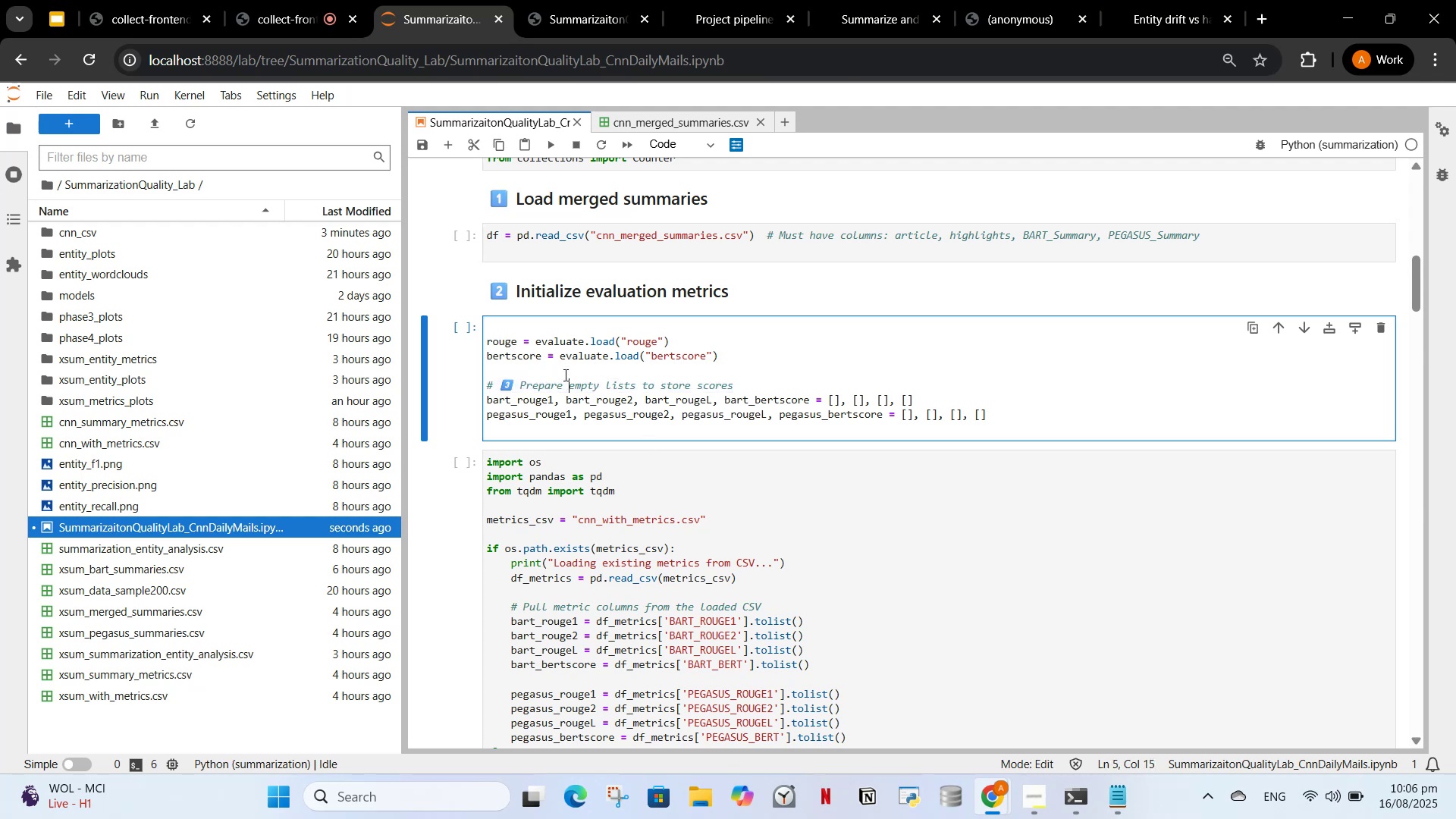 
double_click([551, 366])
 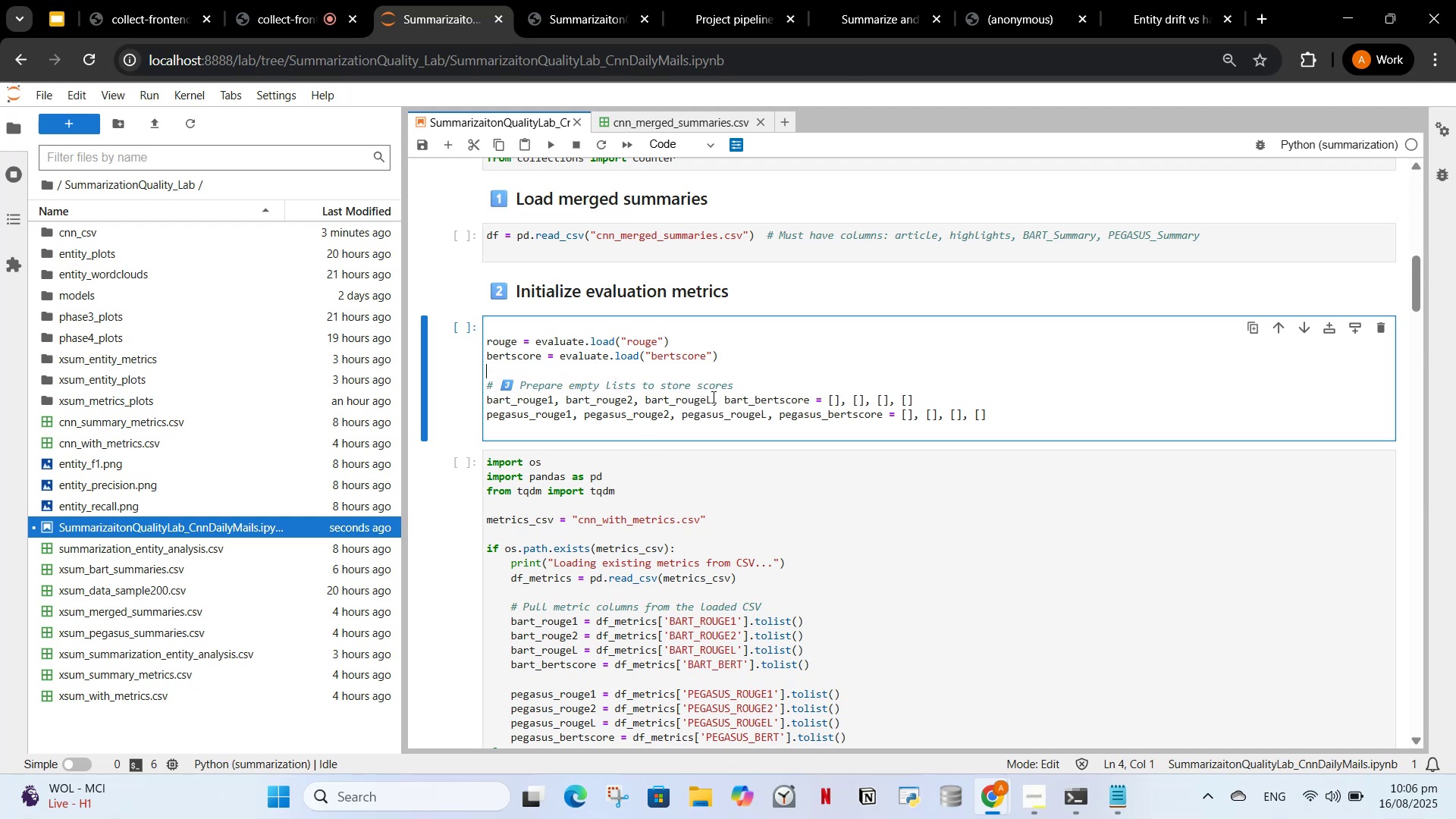 
left_click_drag(start_coordinate=[744, 385], to_coordinate=[466, 377])
 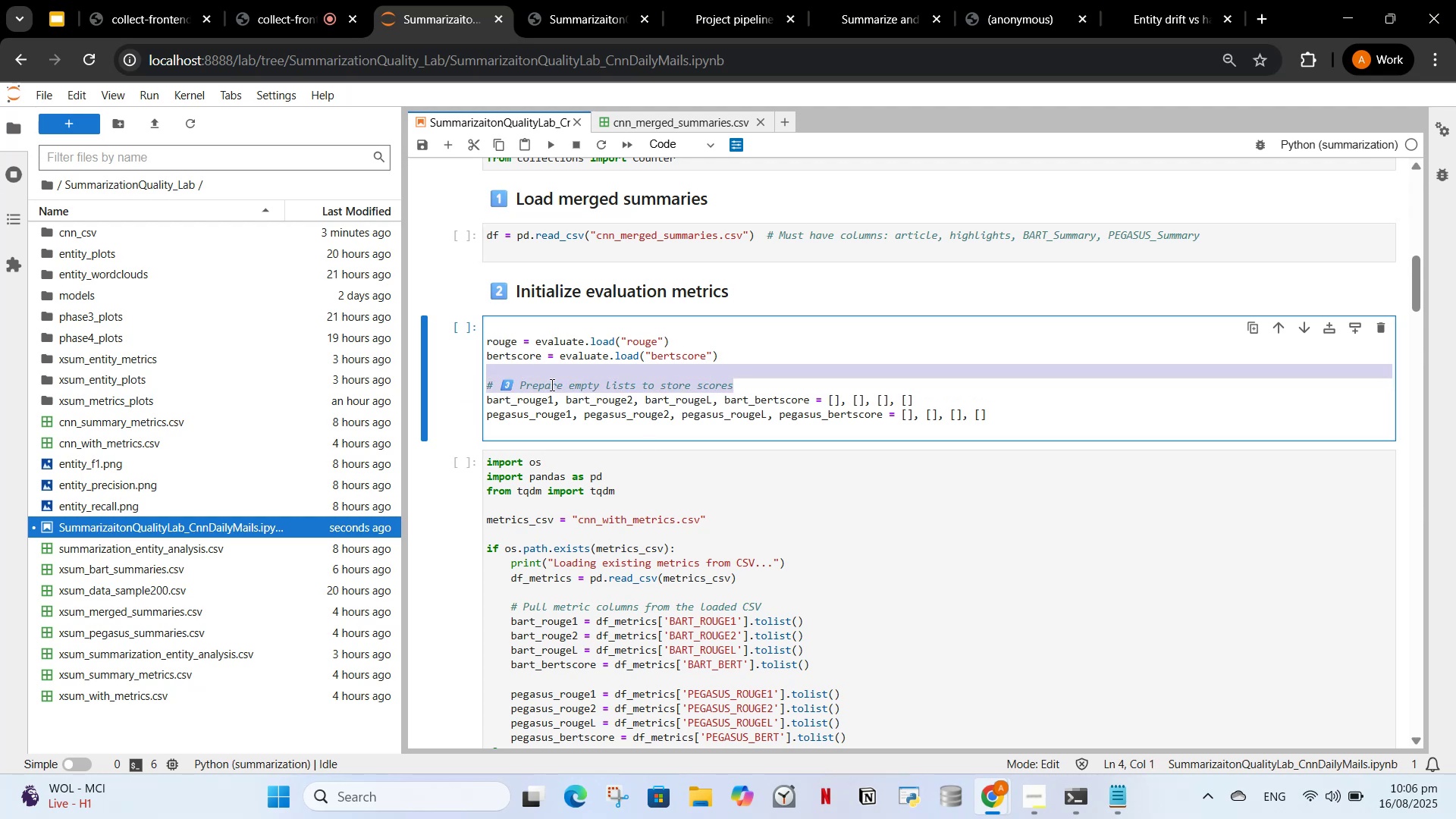 
left_click([551, 384])
 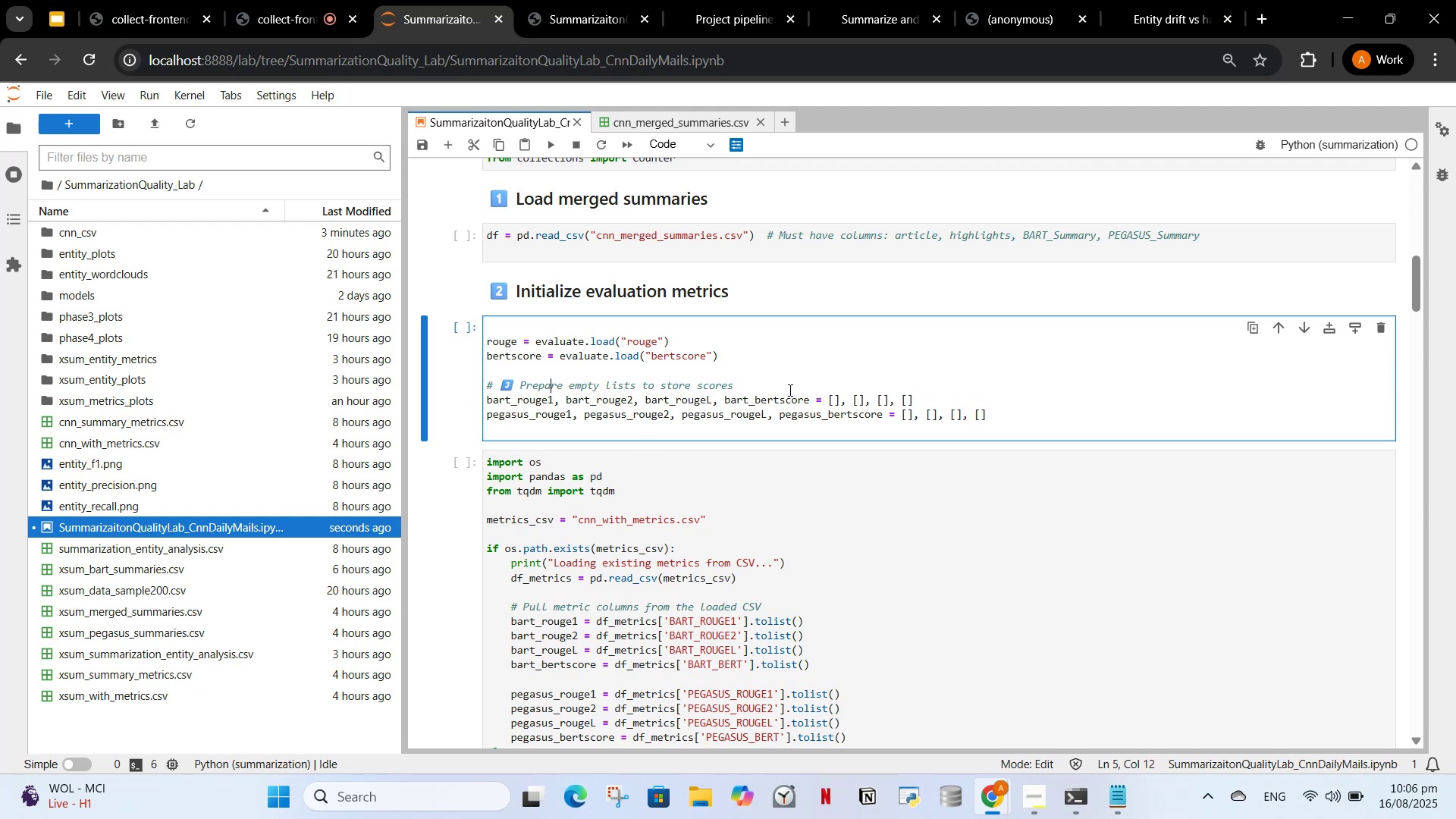 
left_click_drag(start_coordinate=[768, 378], to_coordinate=[540, 387])
 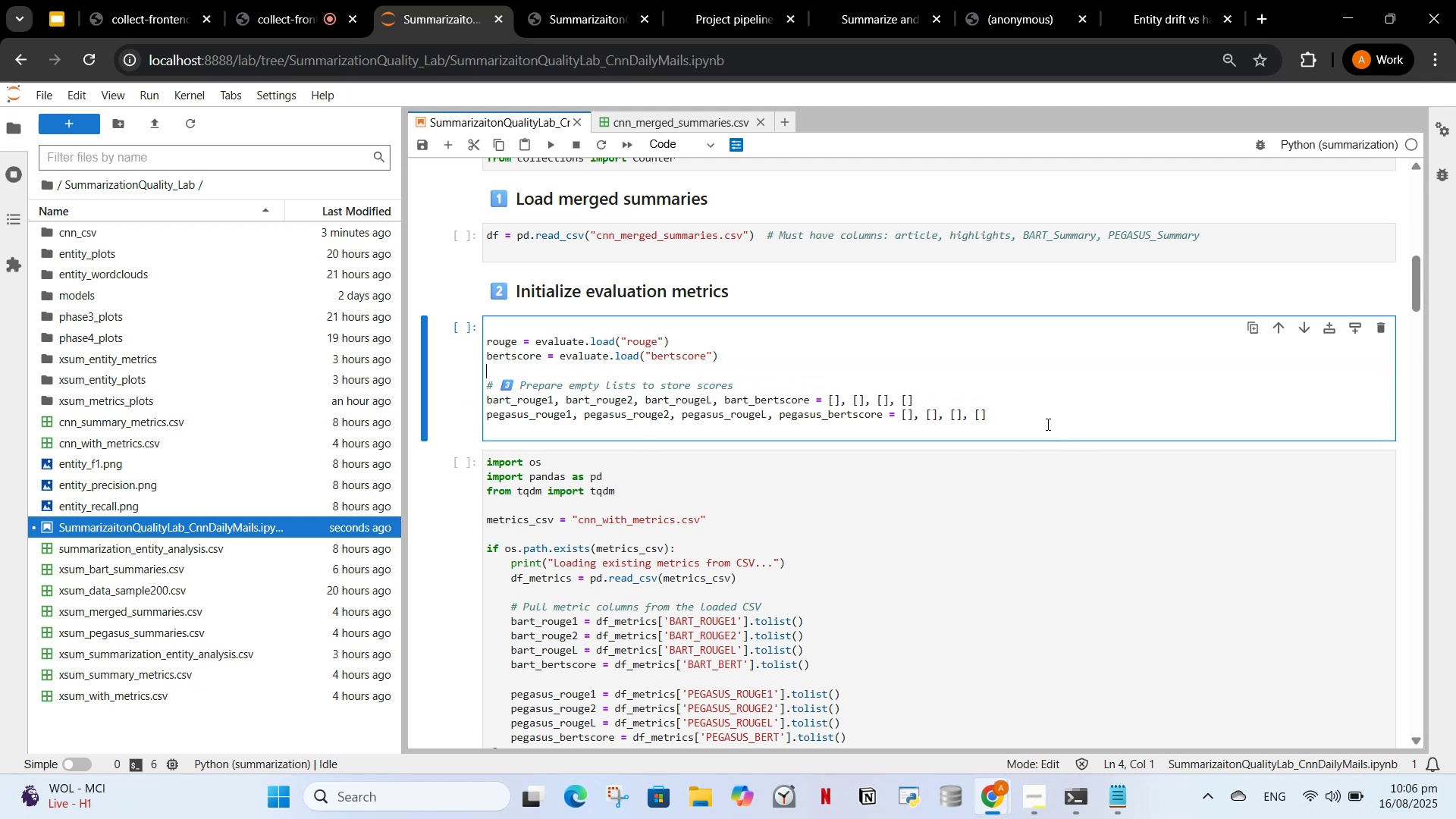 
left_click_drag(start_coordinate=[982, 435], to_coordinate=[781, 403])
 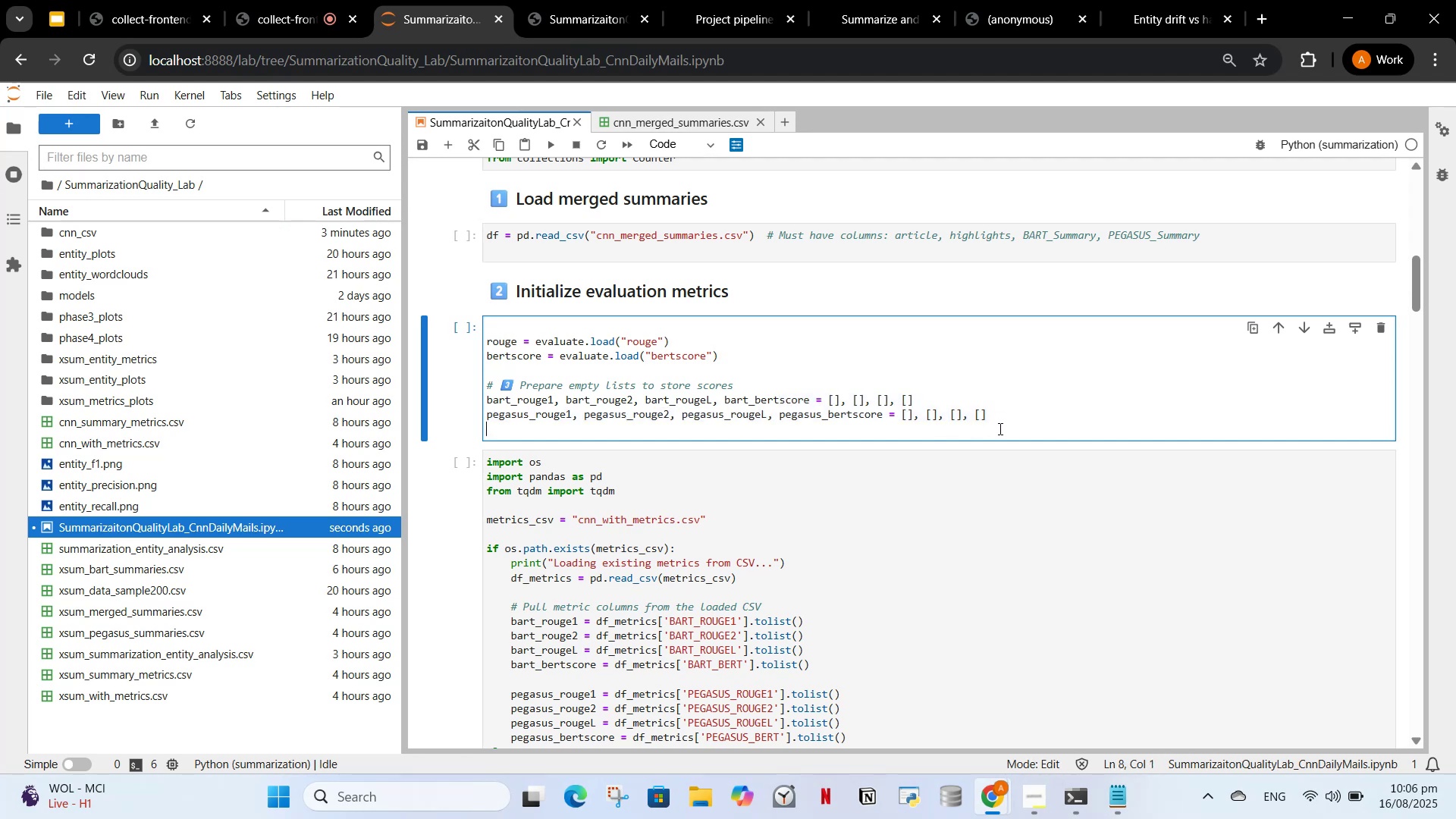 
left_click_drag(start_coordinate=[997, 428], to_coordinate=[472, 384])
 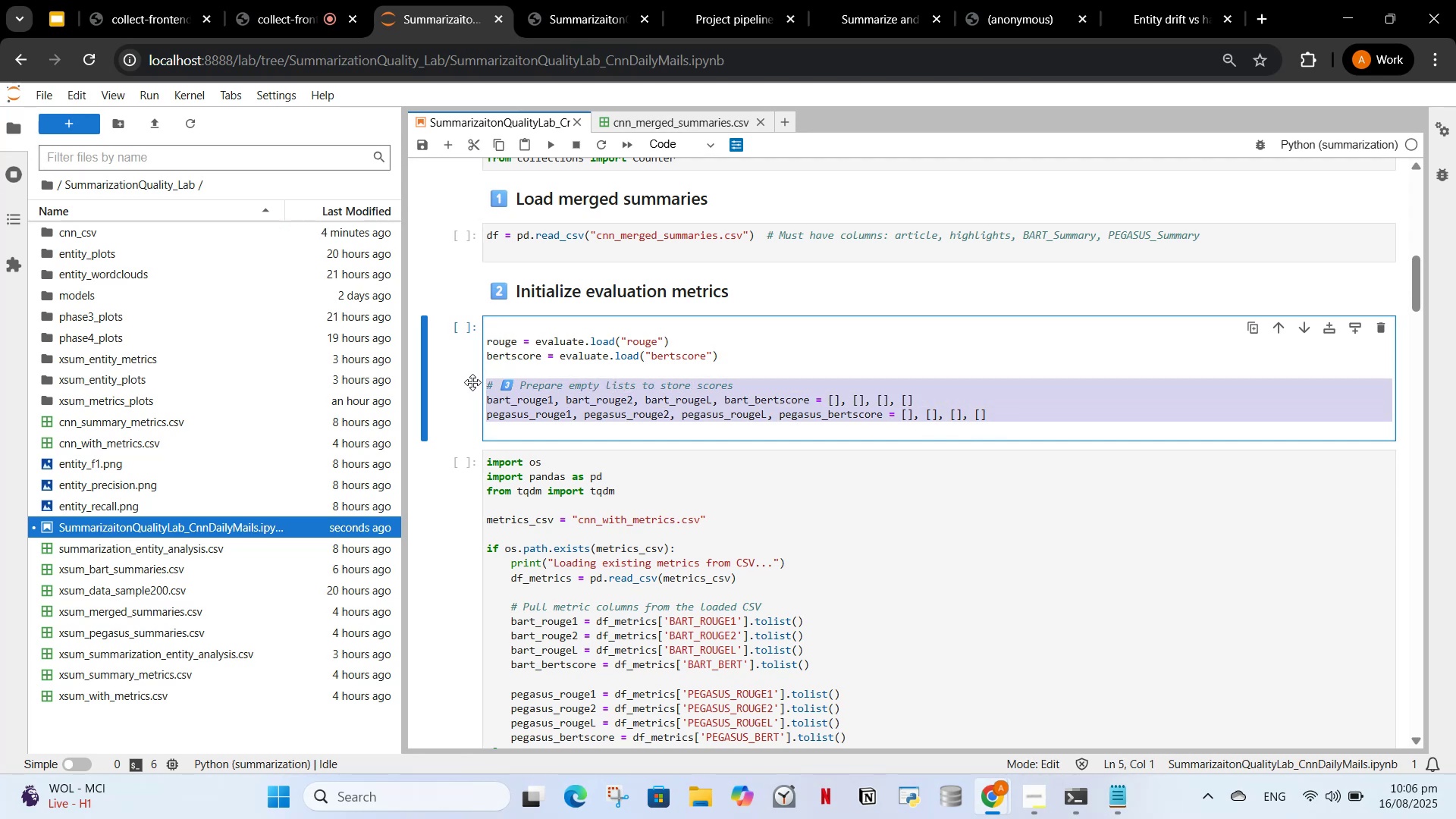 
key(Control+ControlLeft)
 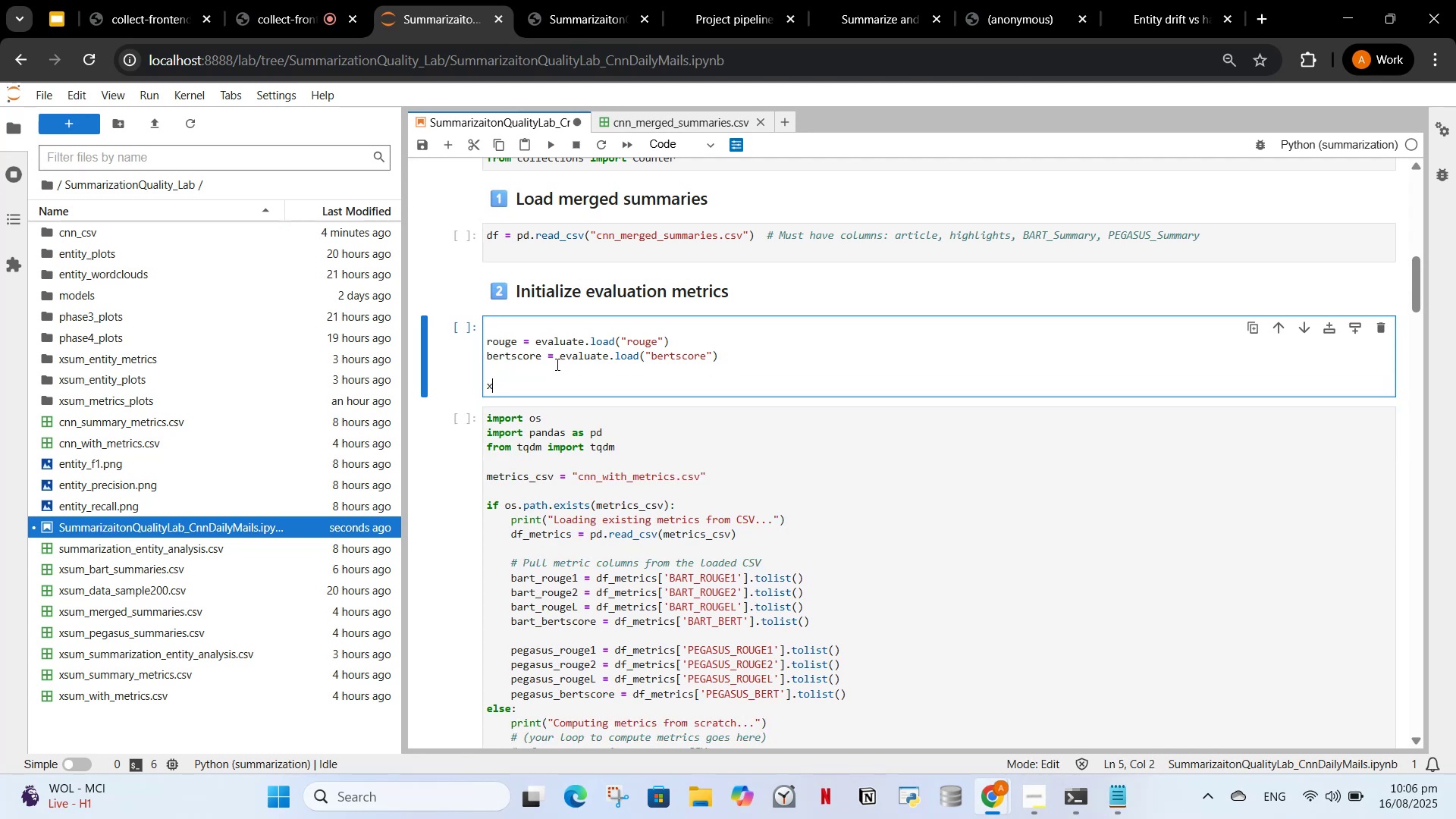 
key(X)
 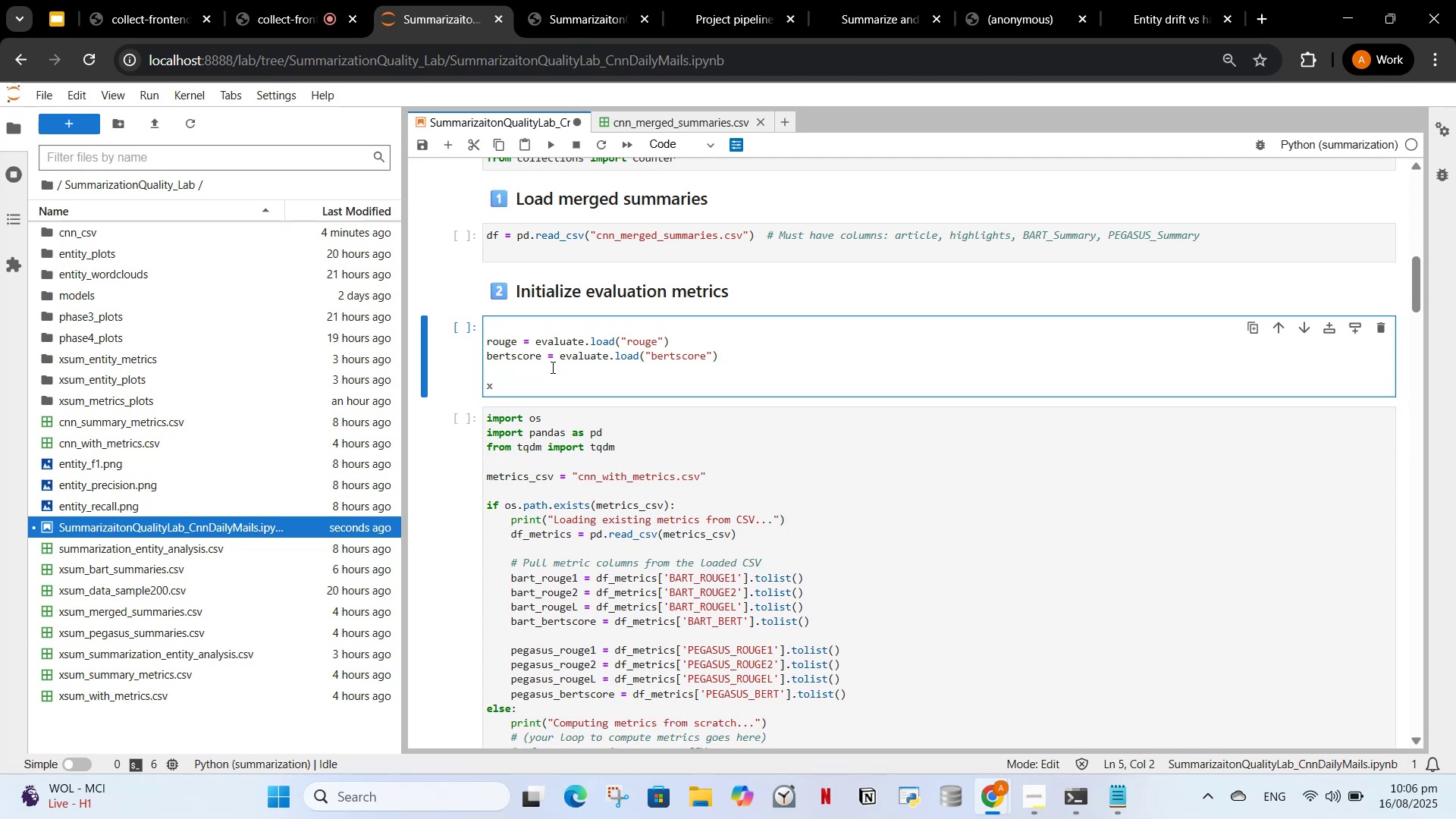 
key(Backspace)
 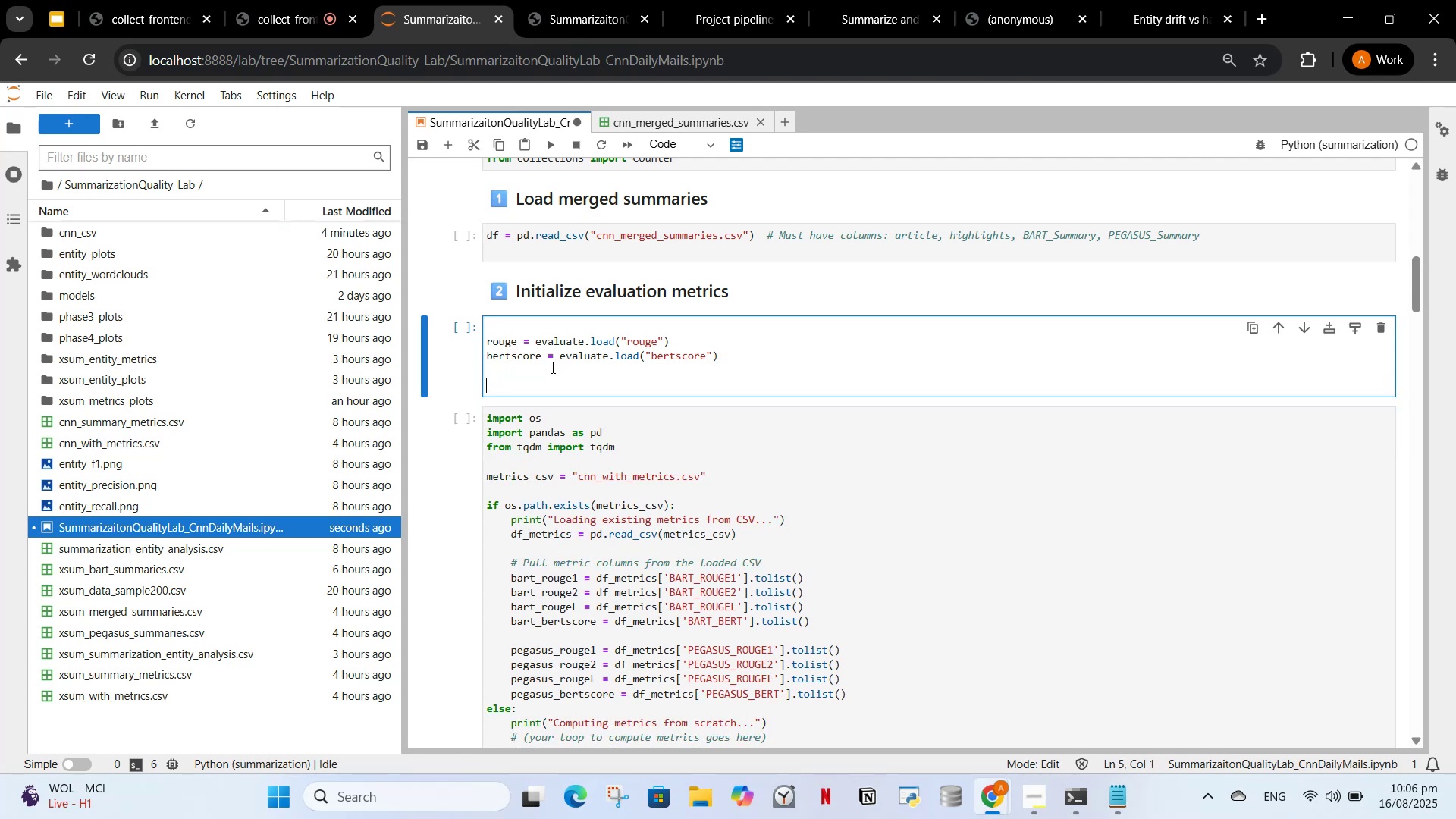 
key(Backspace)
 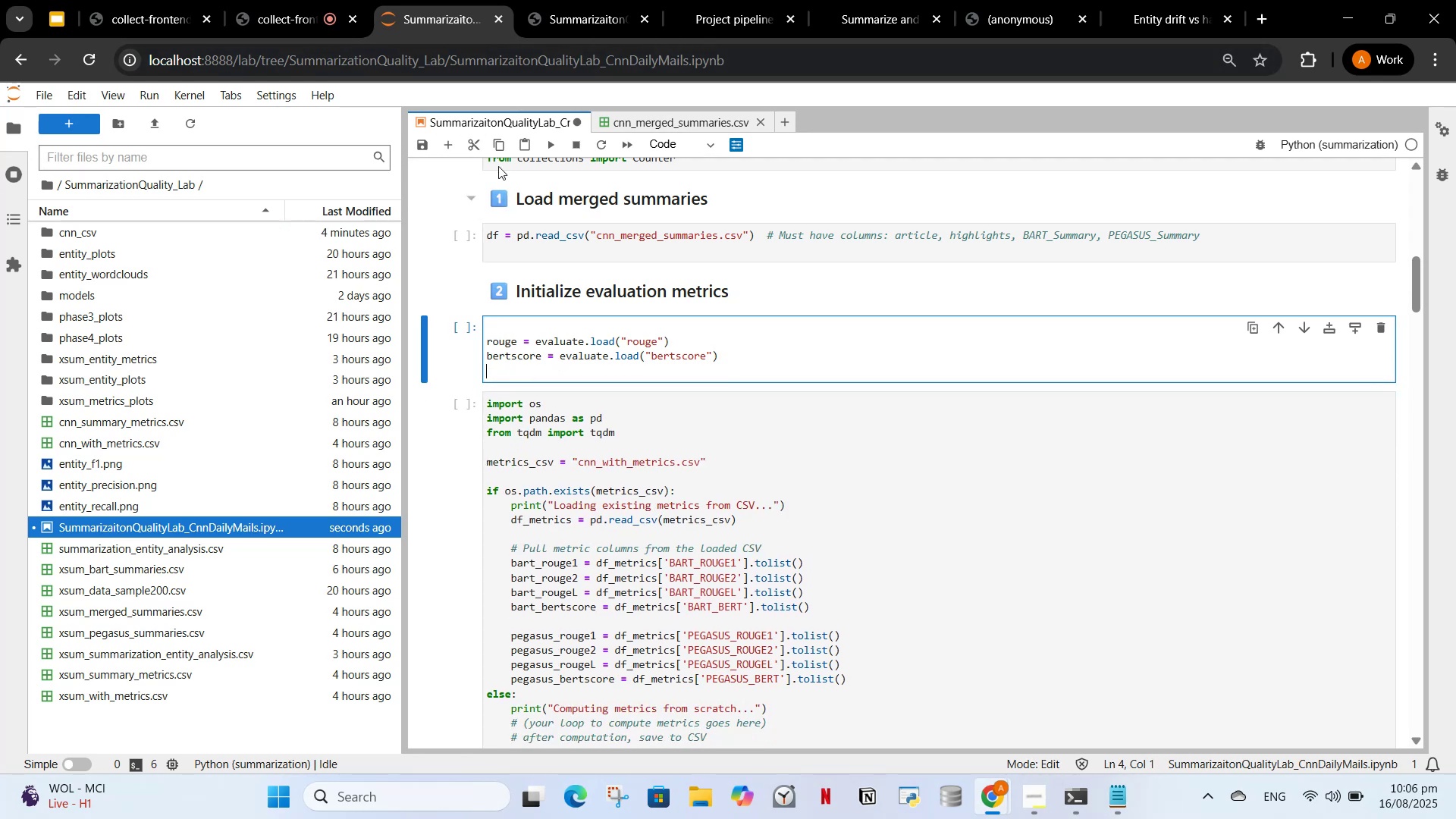 
left_click([448, 143])
 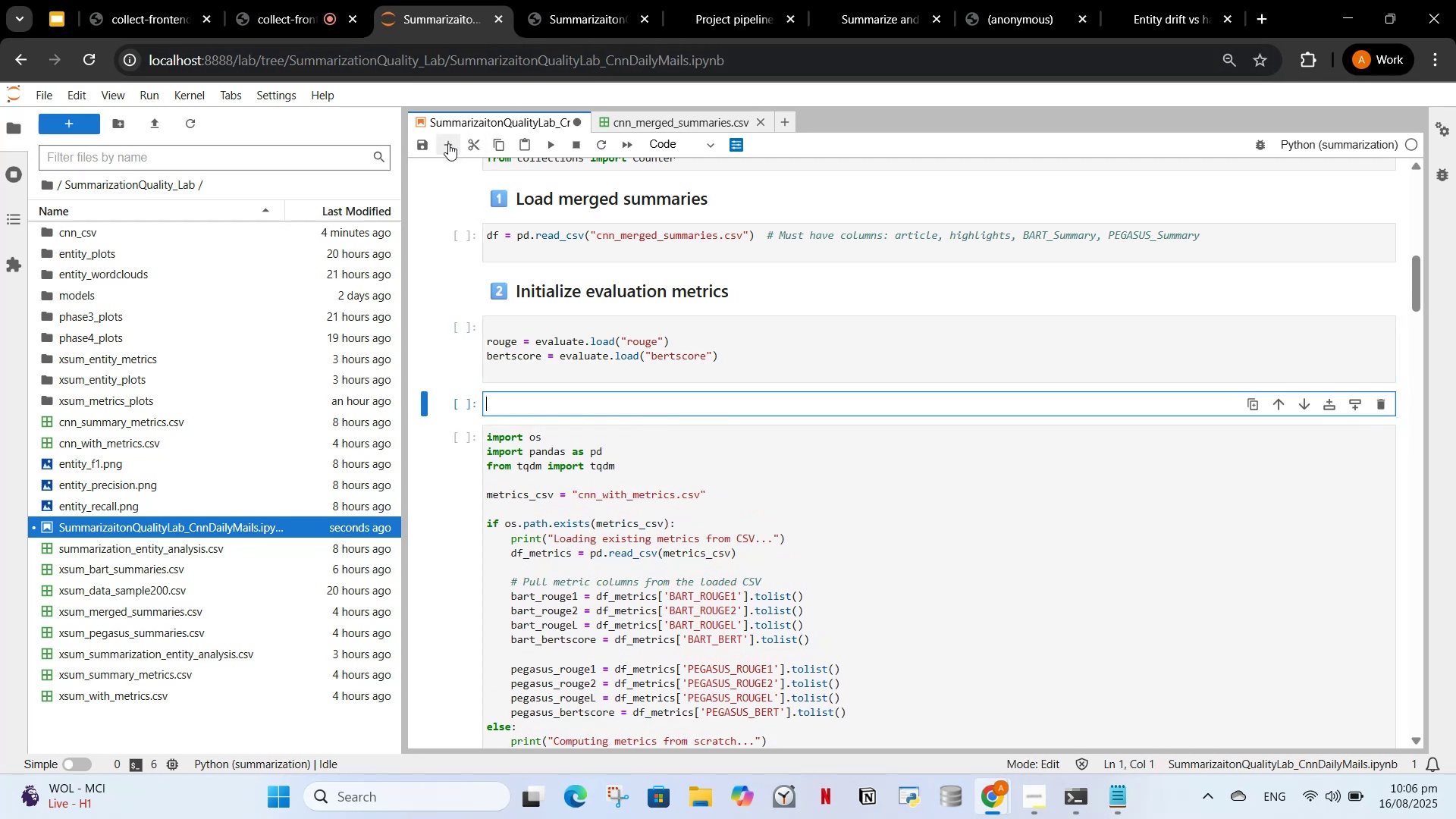 
key(Control+V)
 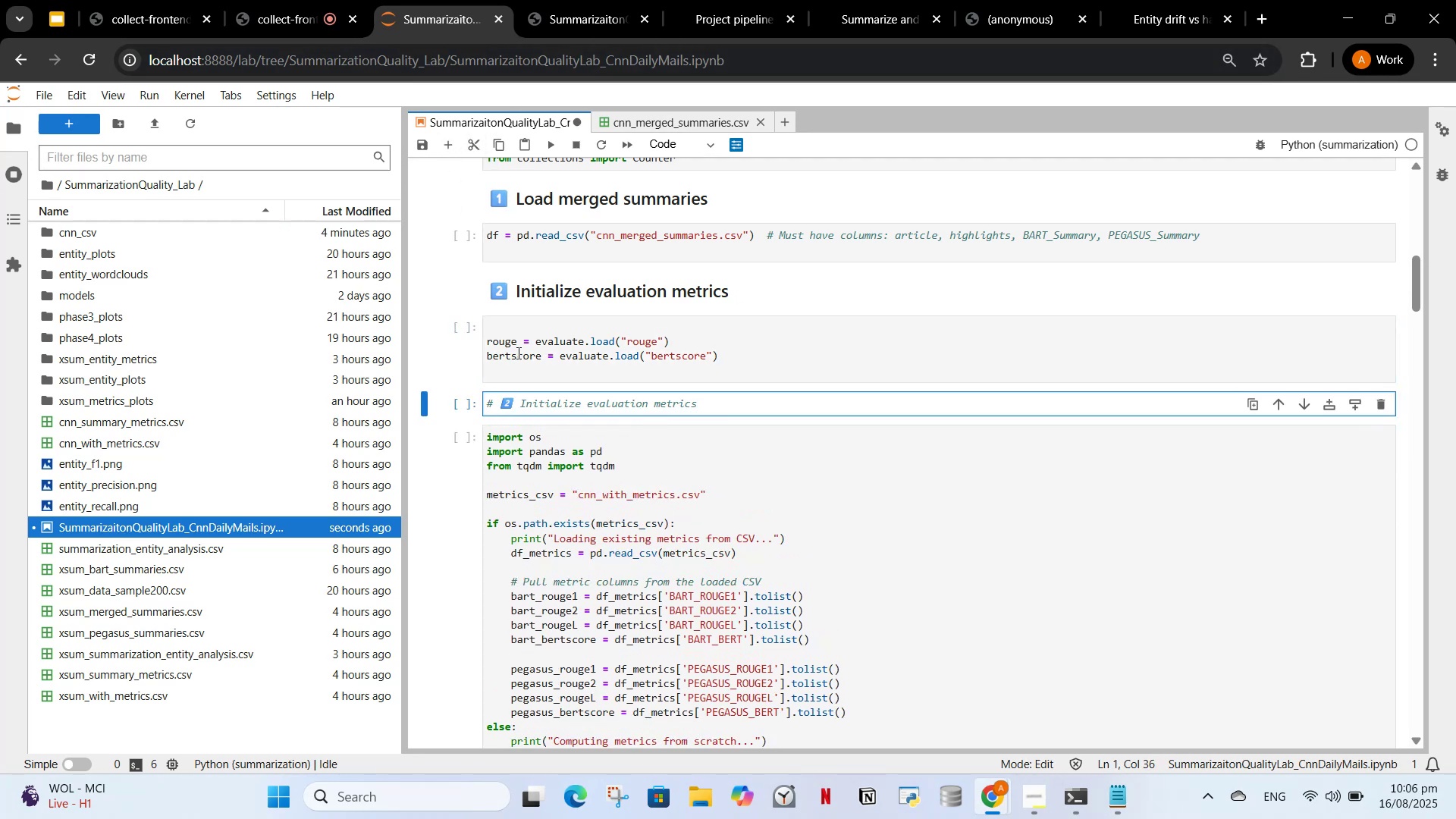 
key(Control+Z)
 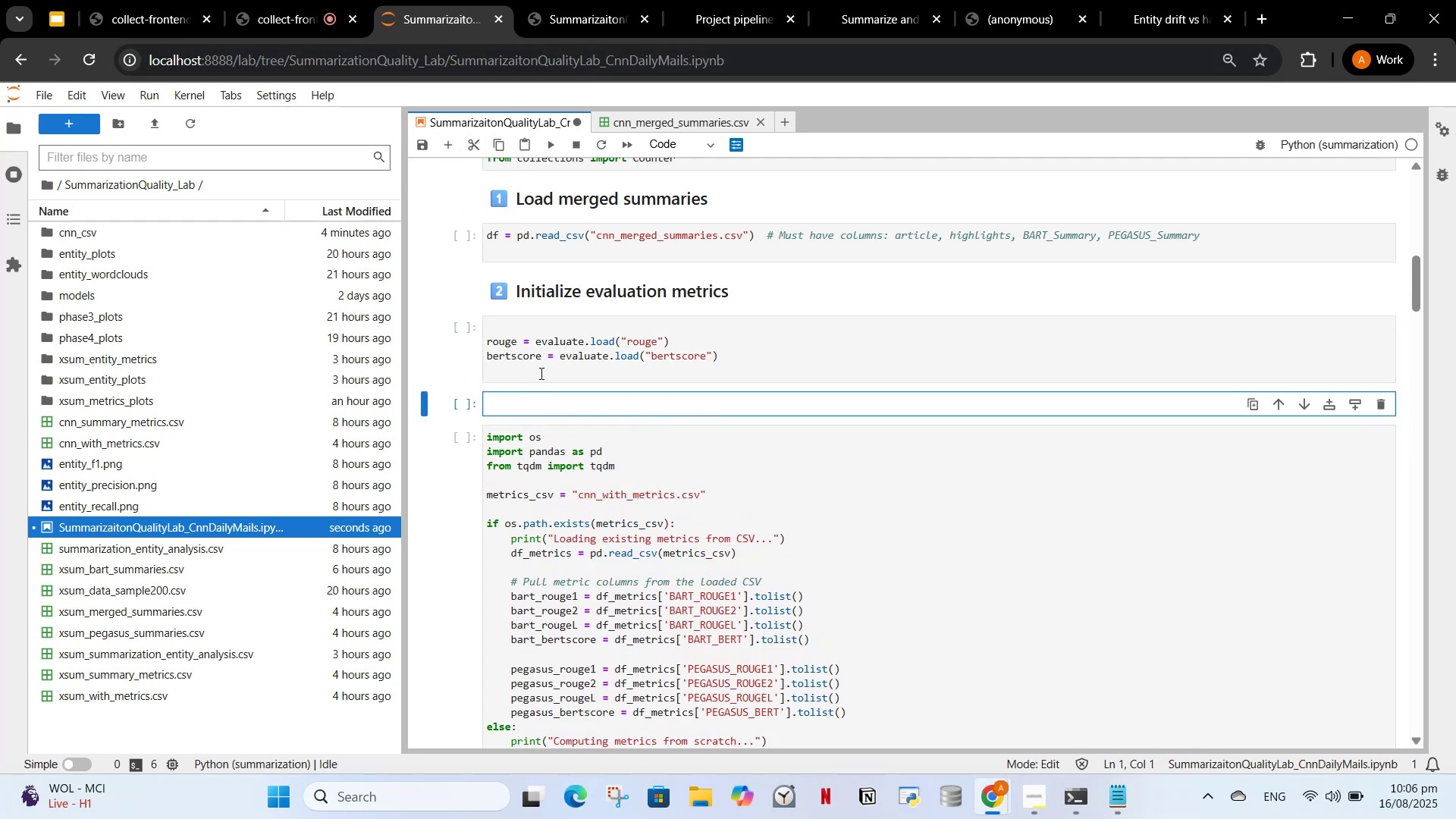 
left_click([540, 373])
 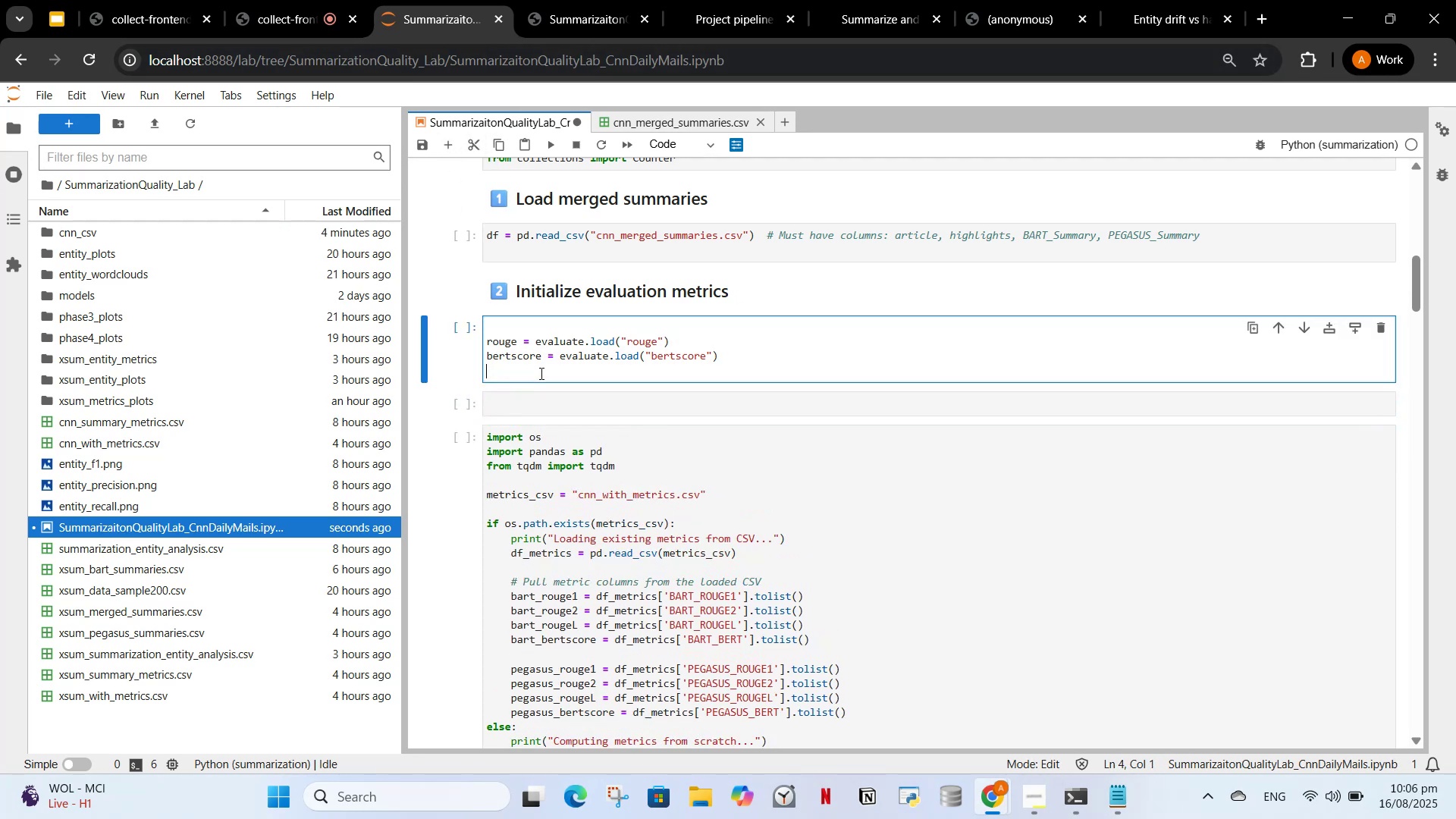 
key(Control+Z)
 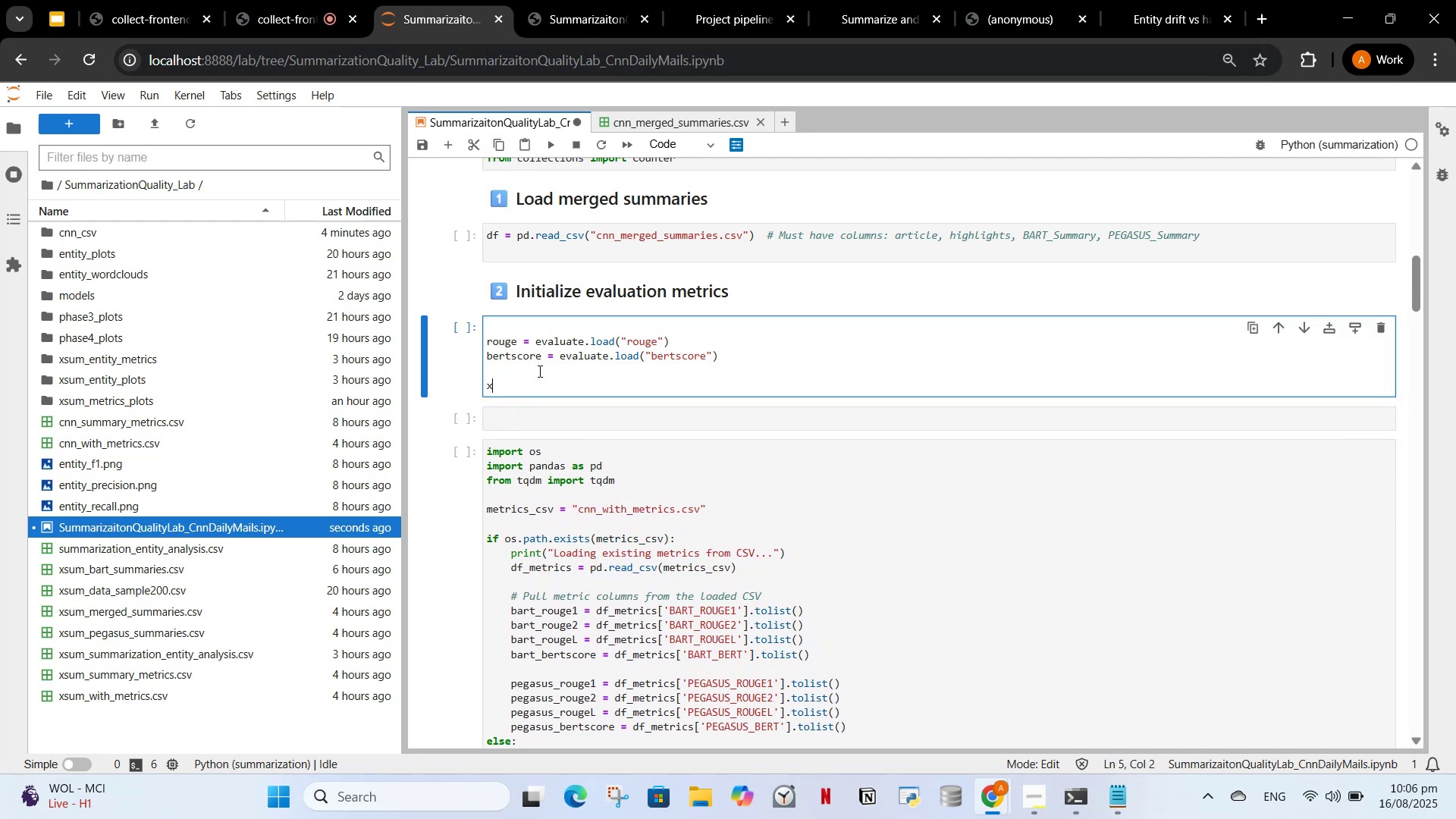 
key(Control+ControlLeft)
 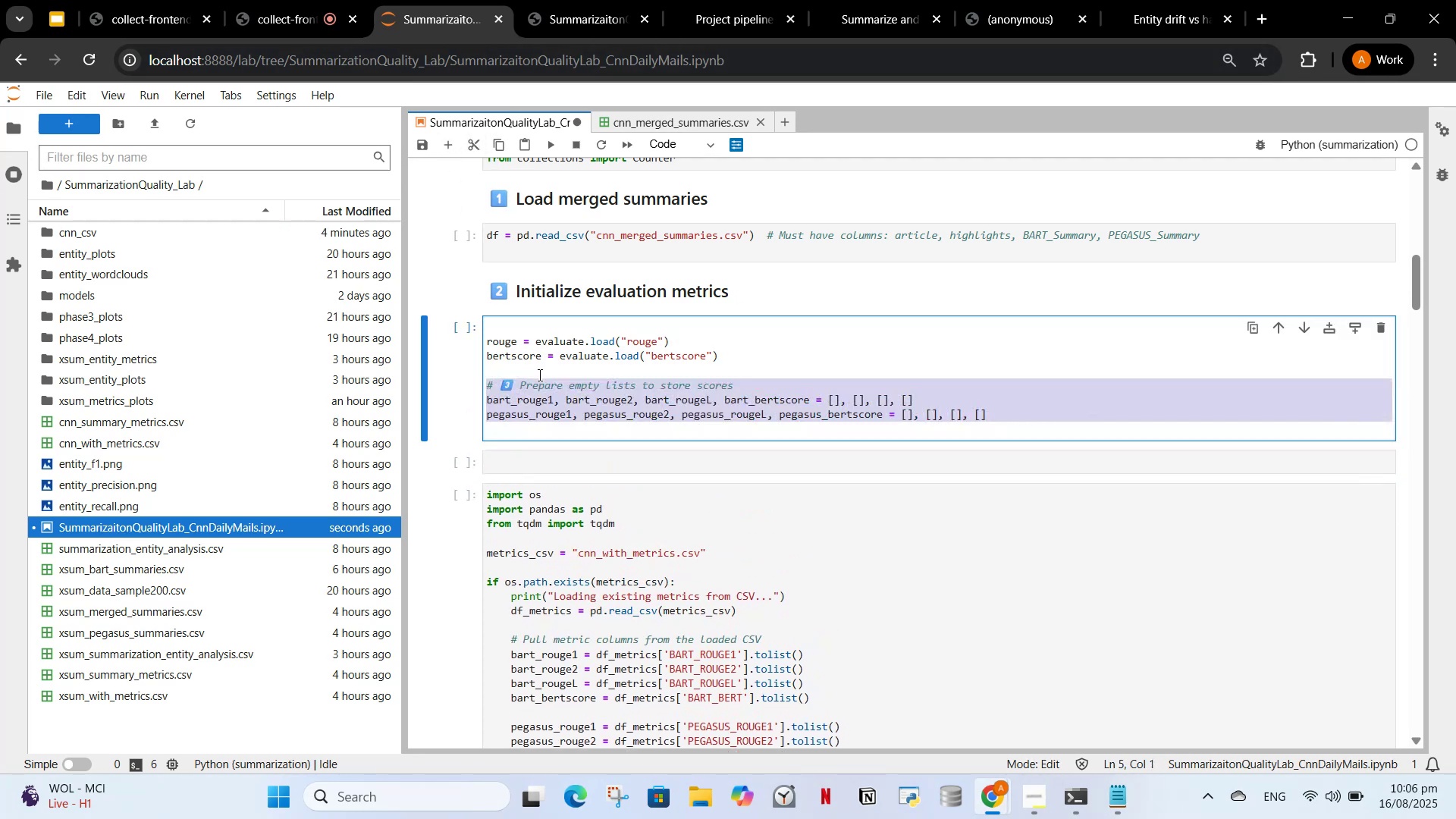 
key(Control+Z)
 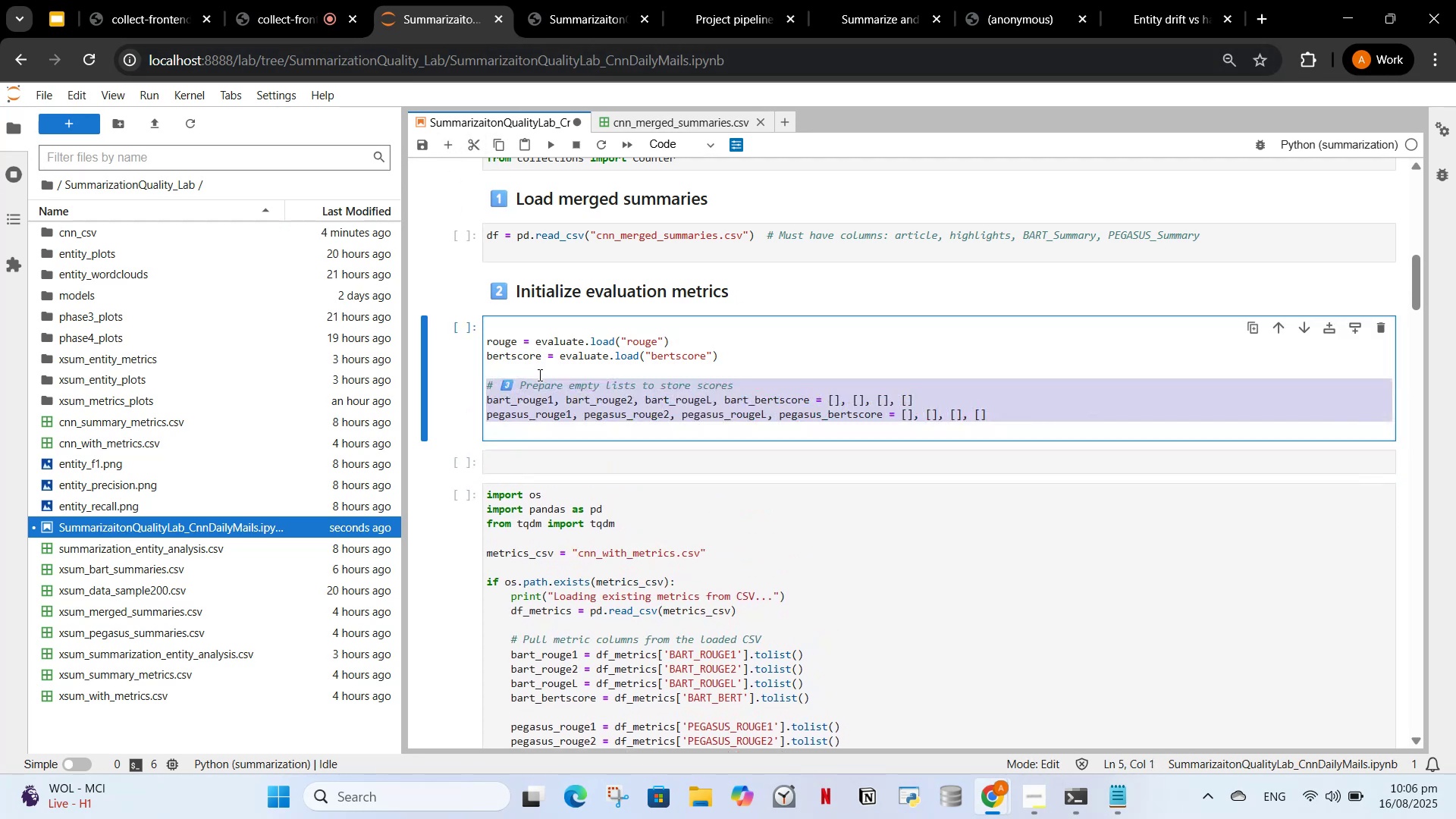 
key(Control+X)
 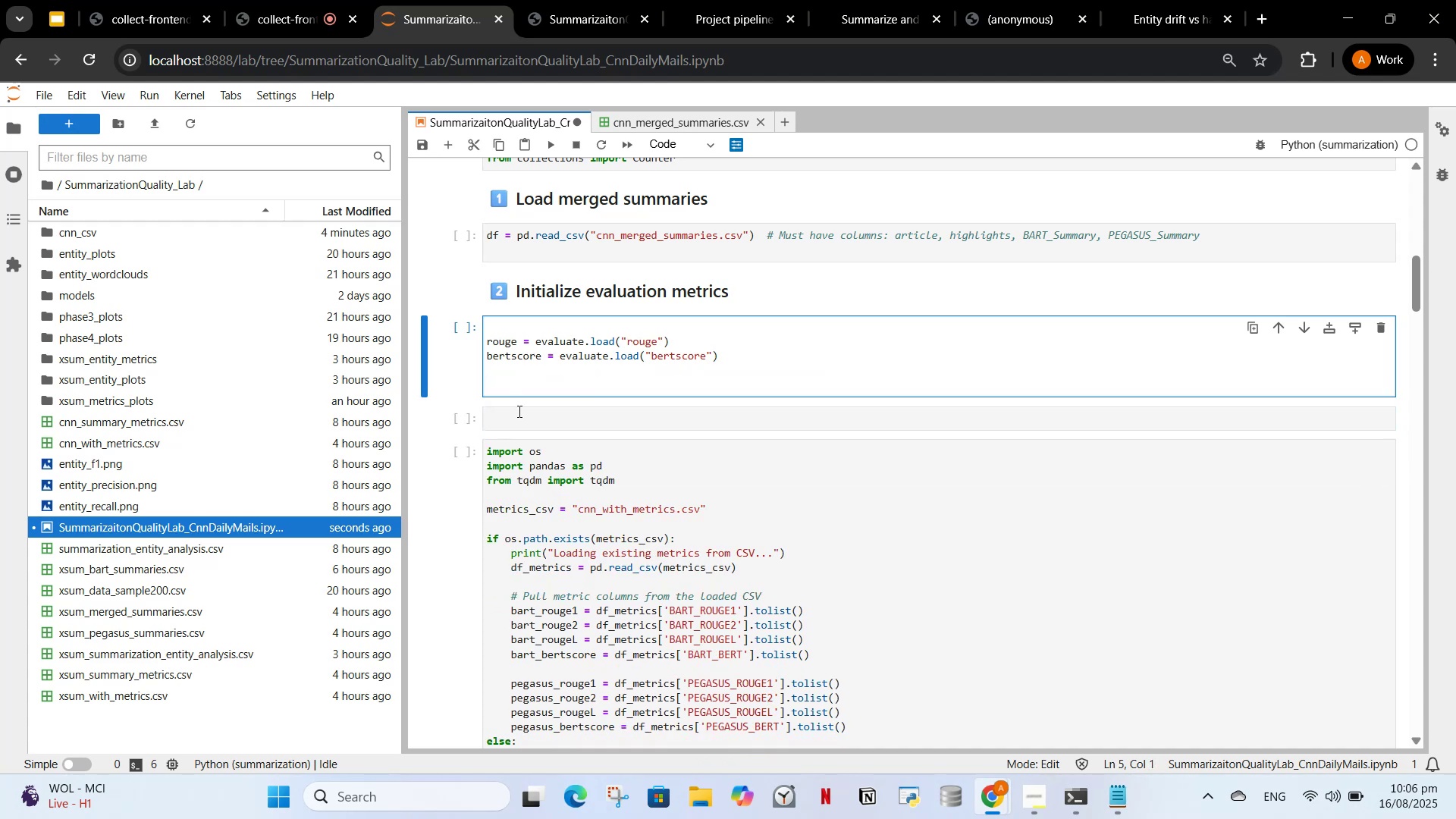 
left_click([518, 411])
 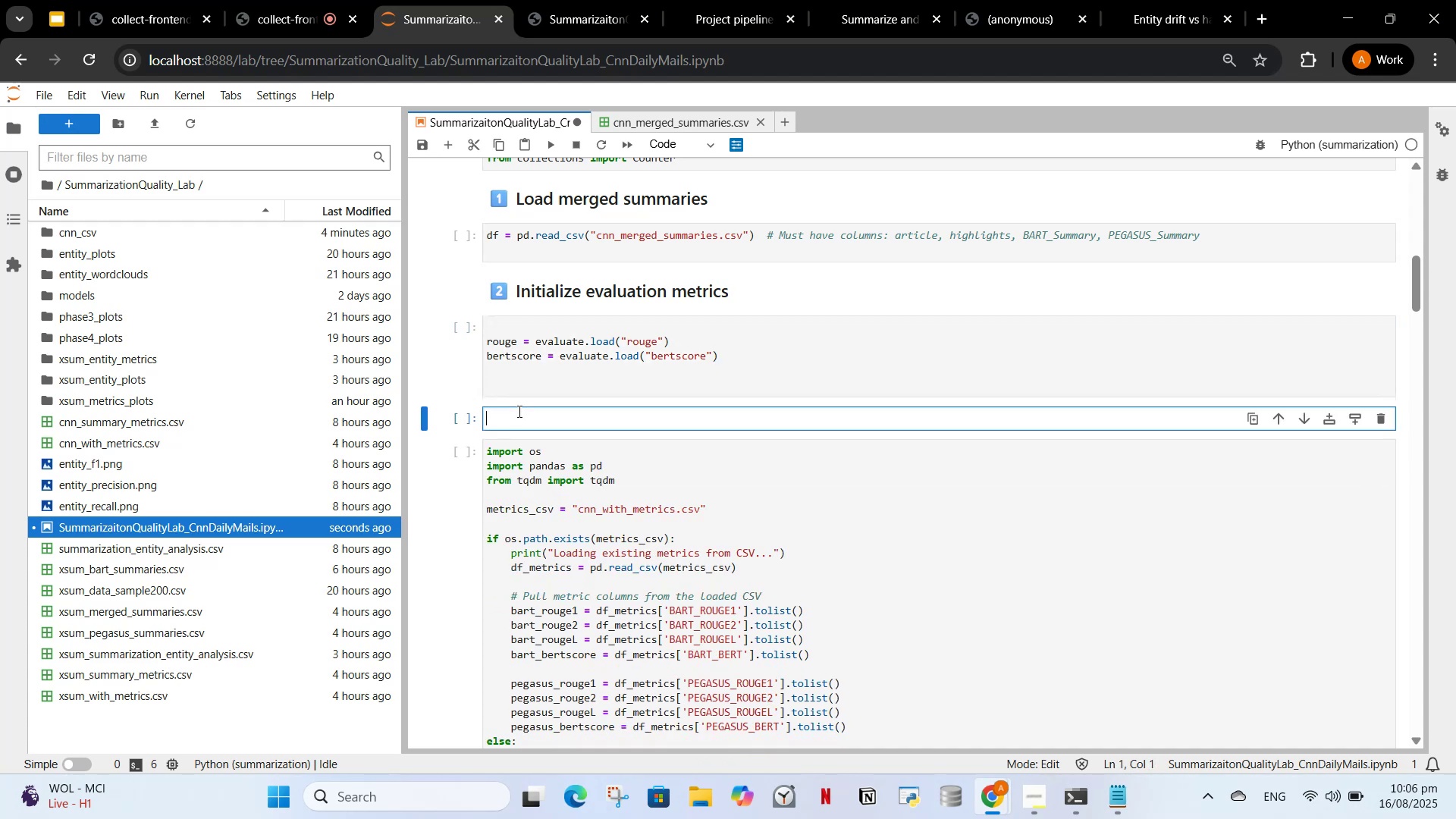 
key(Control+V)
 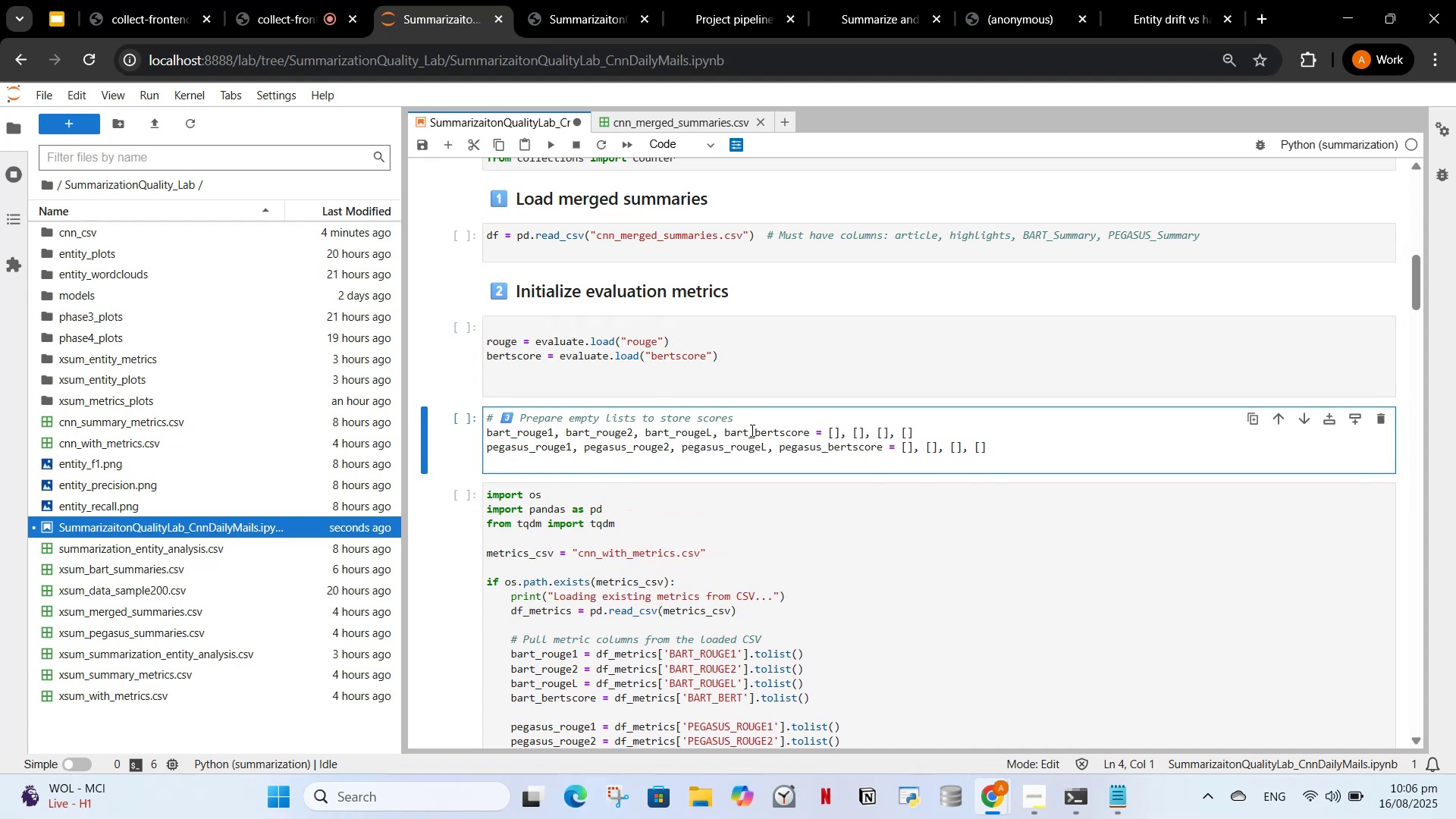 
left_click_drag(start_coordinate=[744, 424], to_coordinate=[476, 425])
 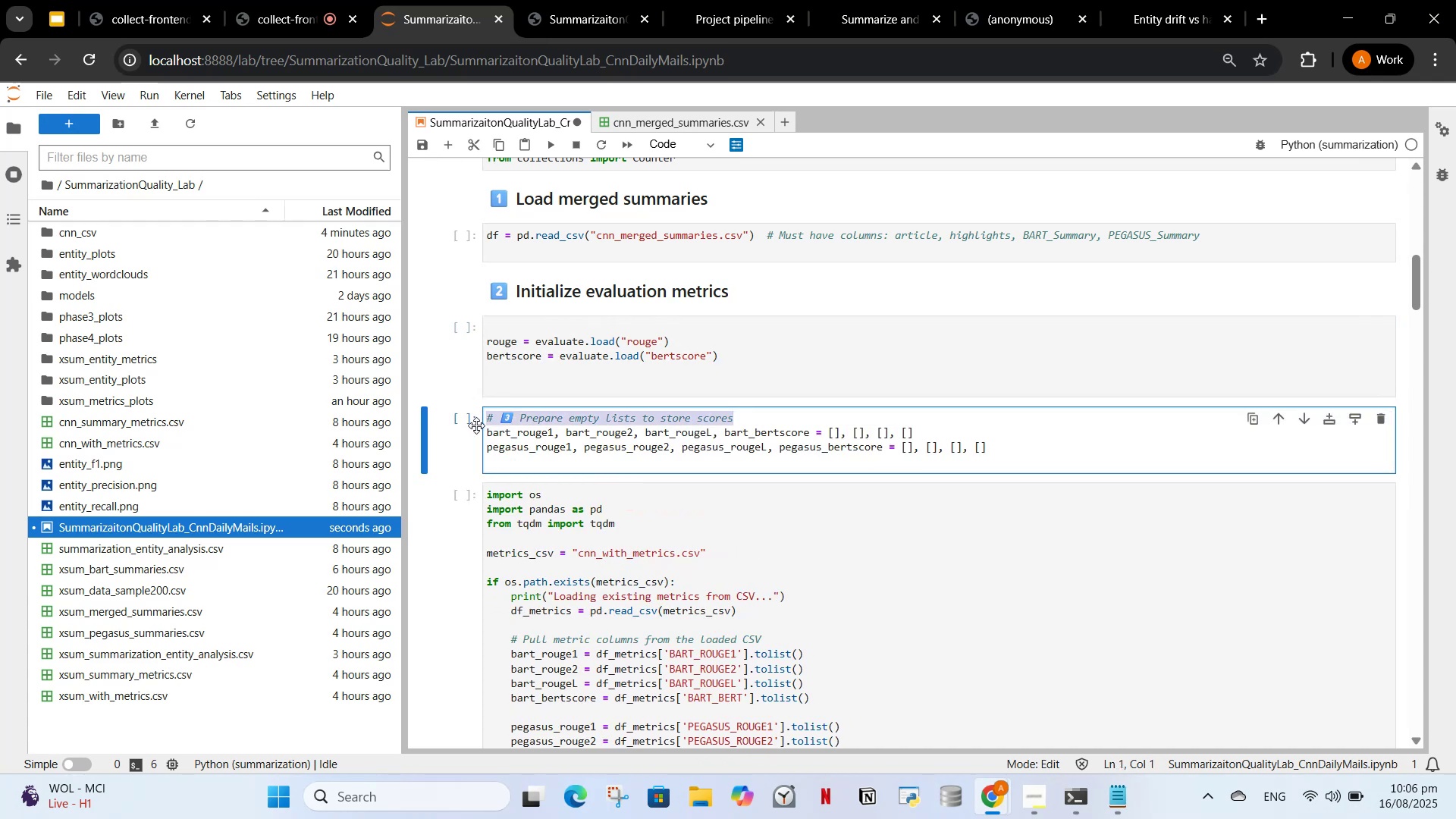 
key(Control+X)
 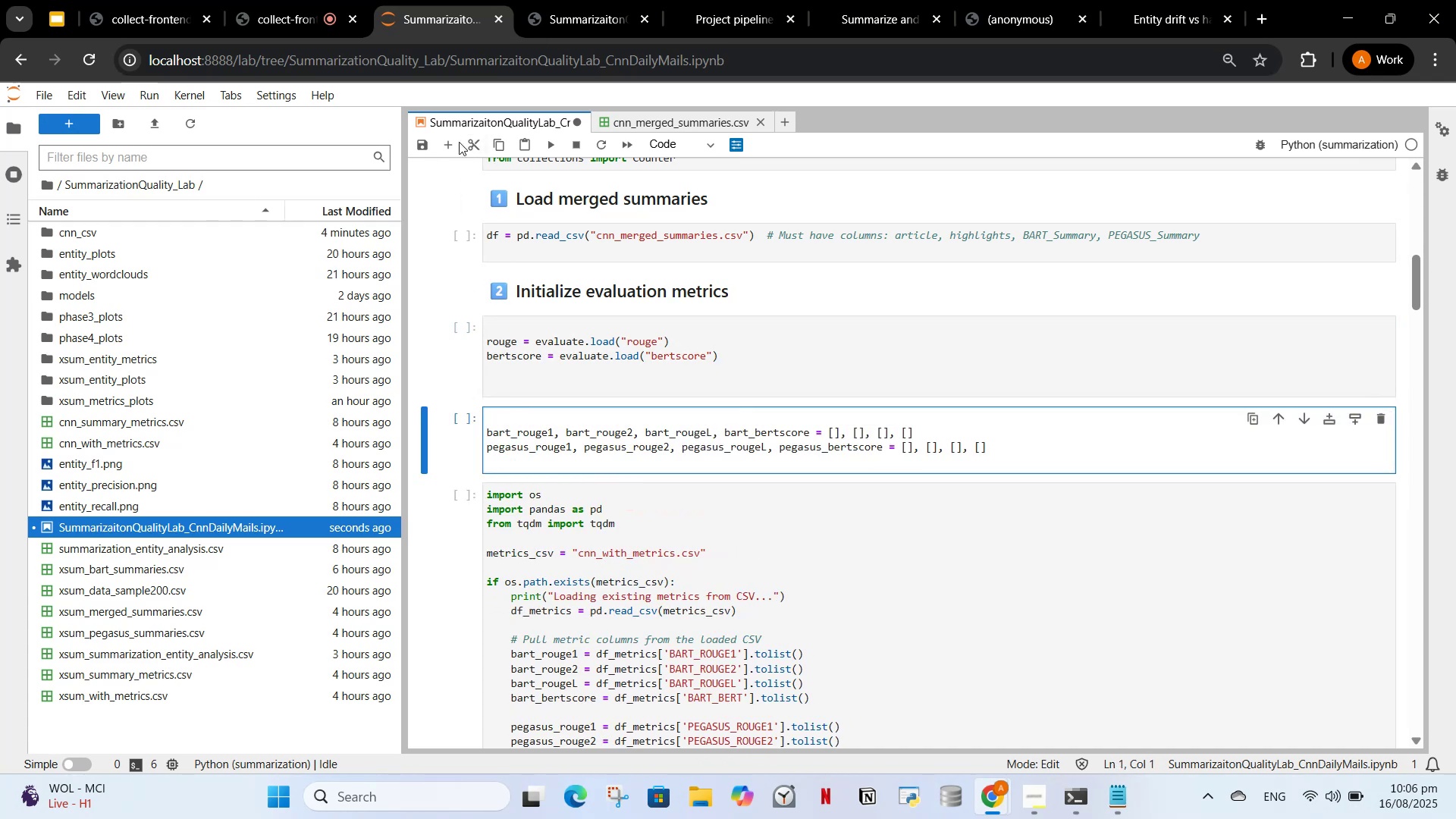 
left_click([443, 142])
 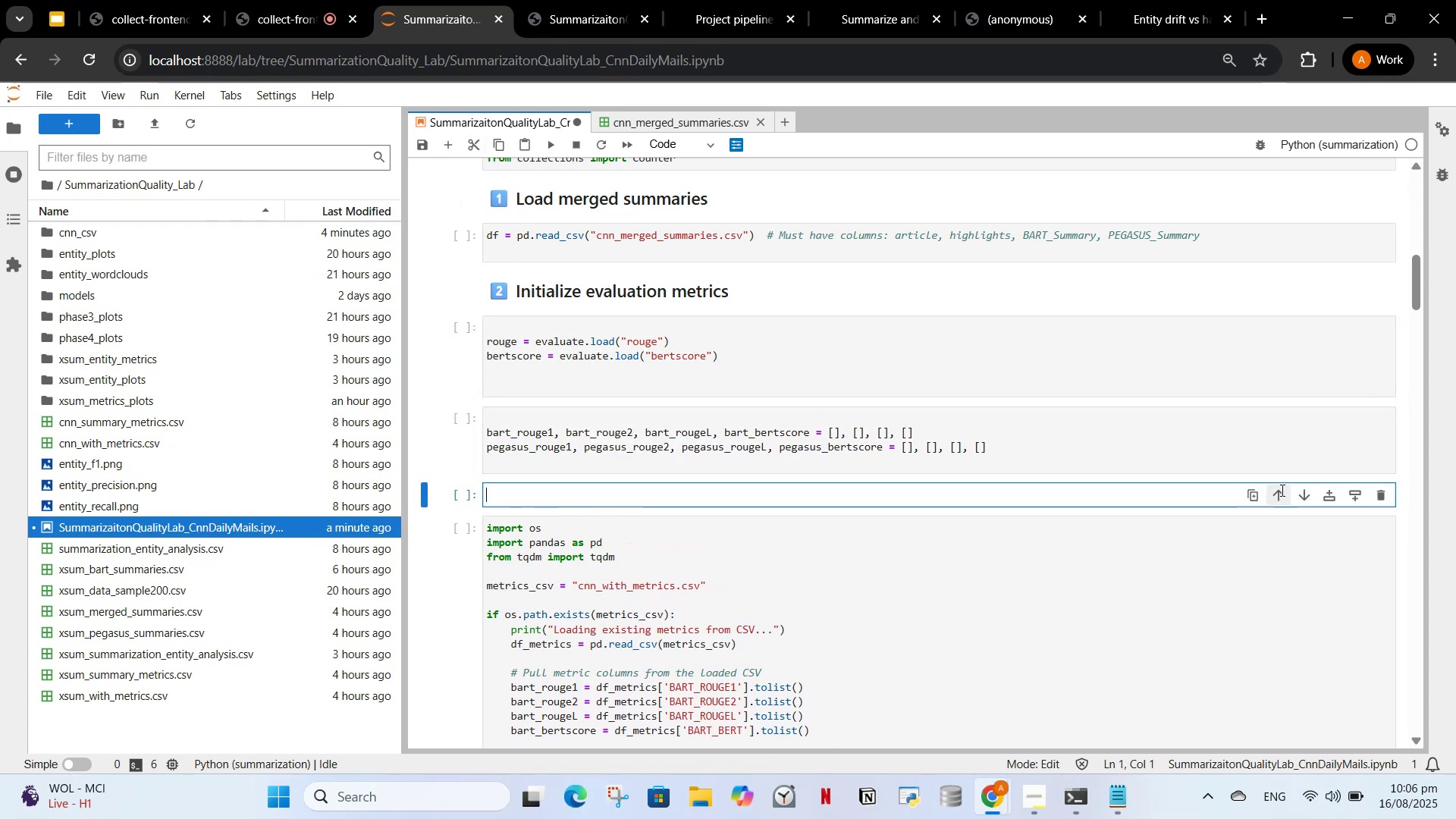 
key(Control+V)
 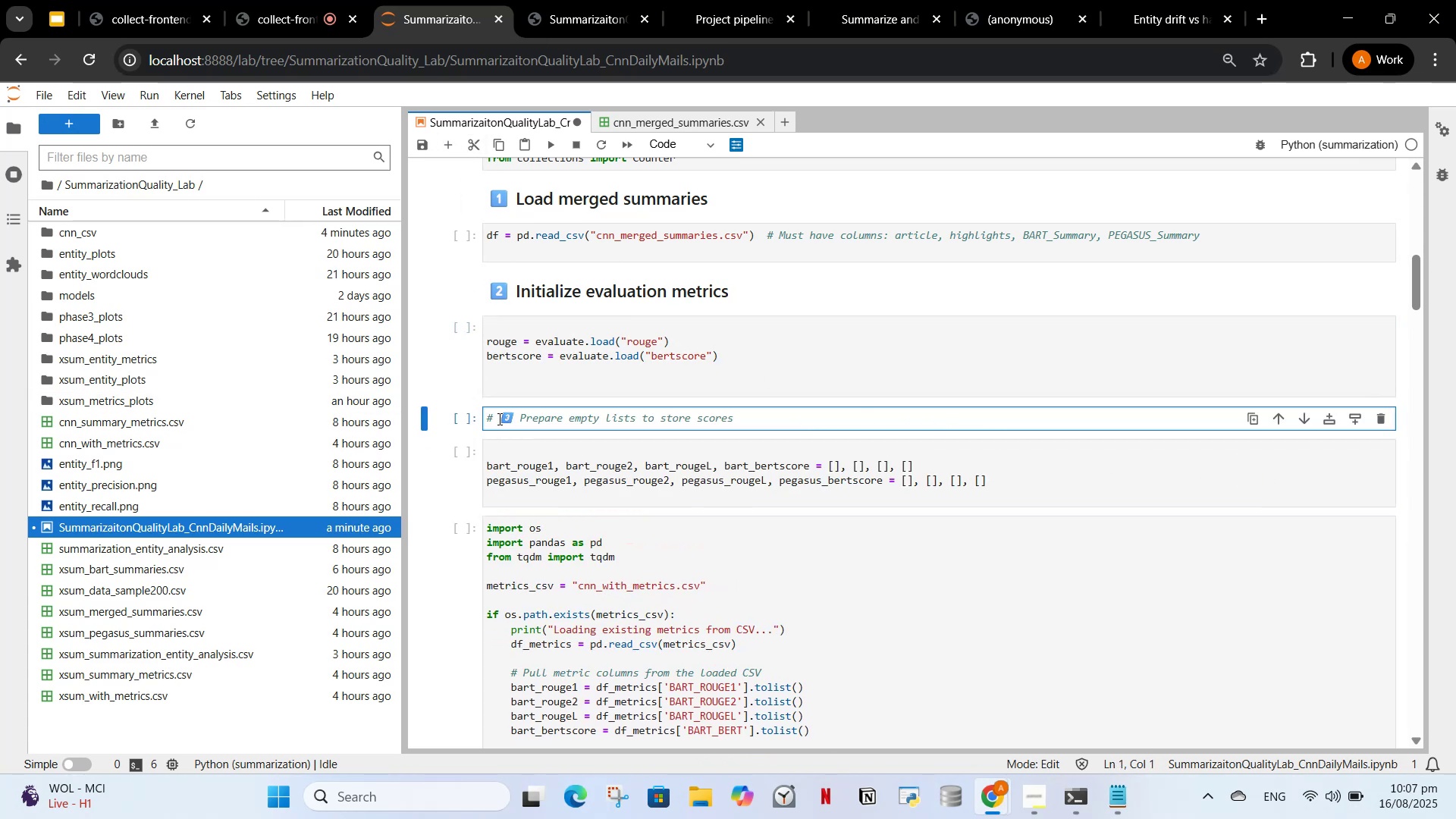 
left_click([492, 419])
 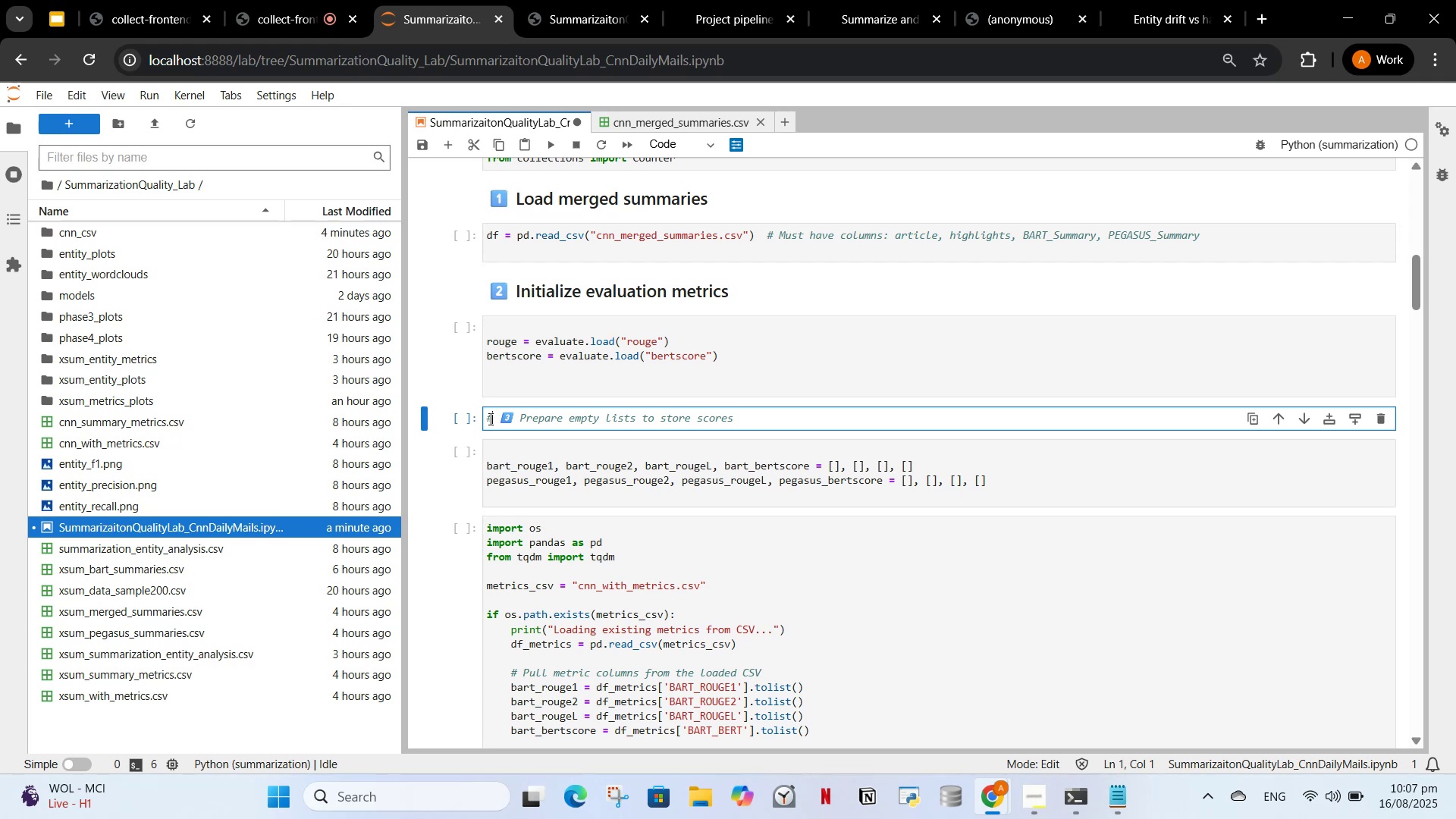 
type(##)
 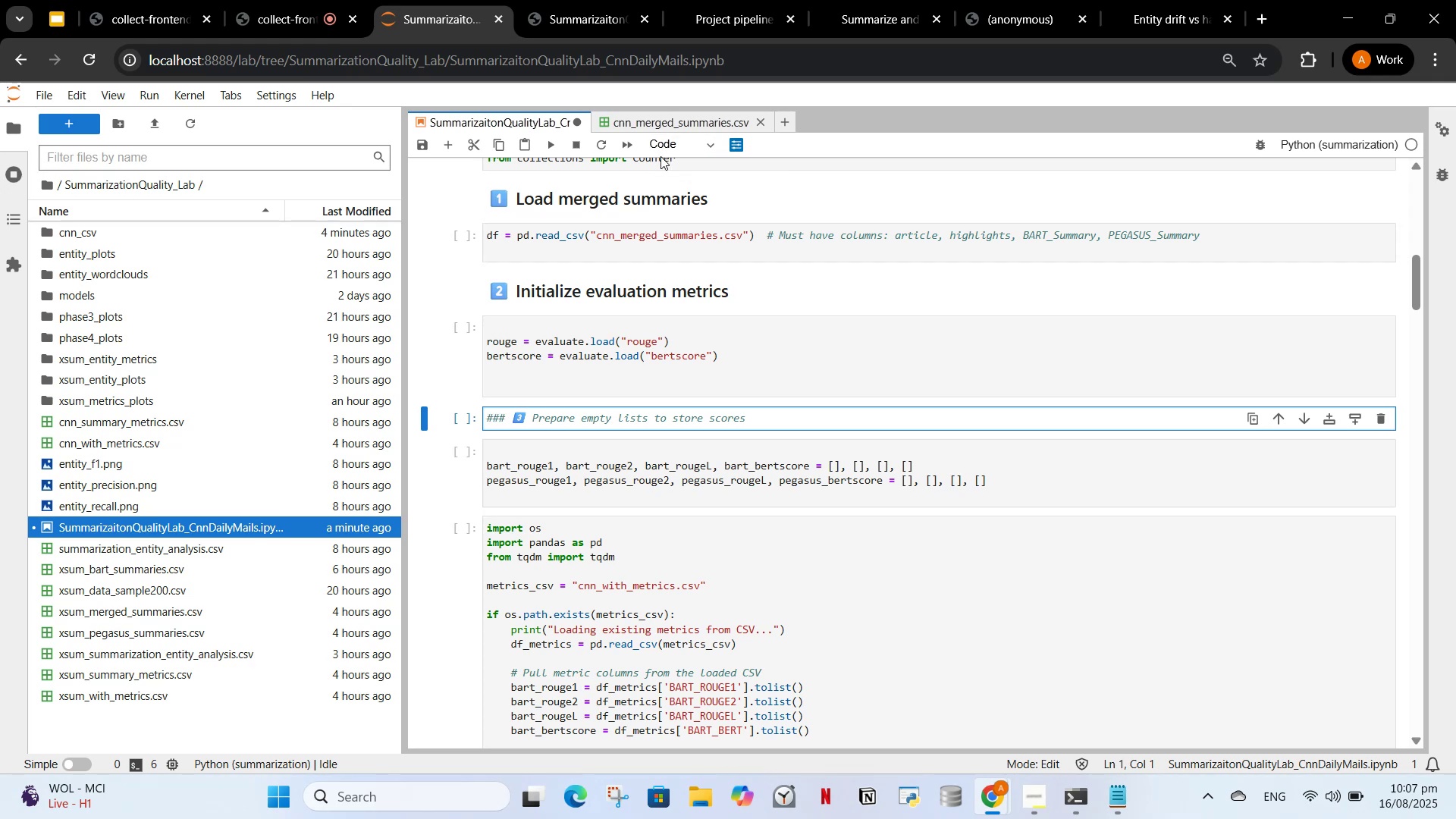 
left_click([654, 140])
 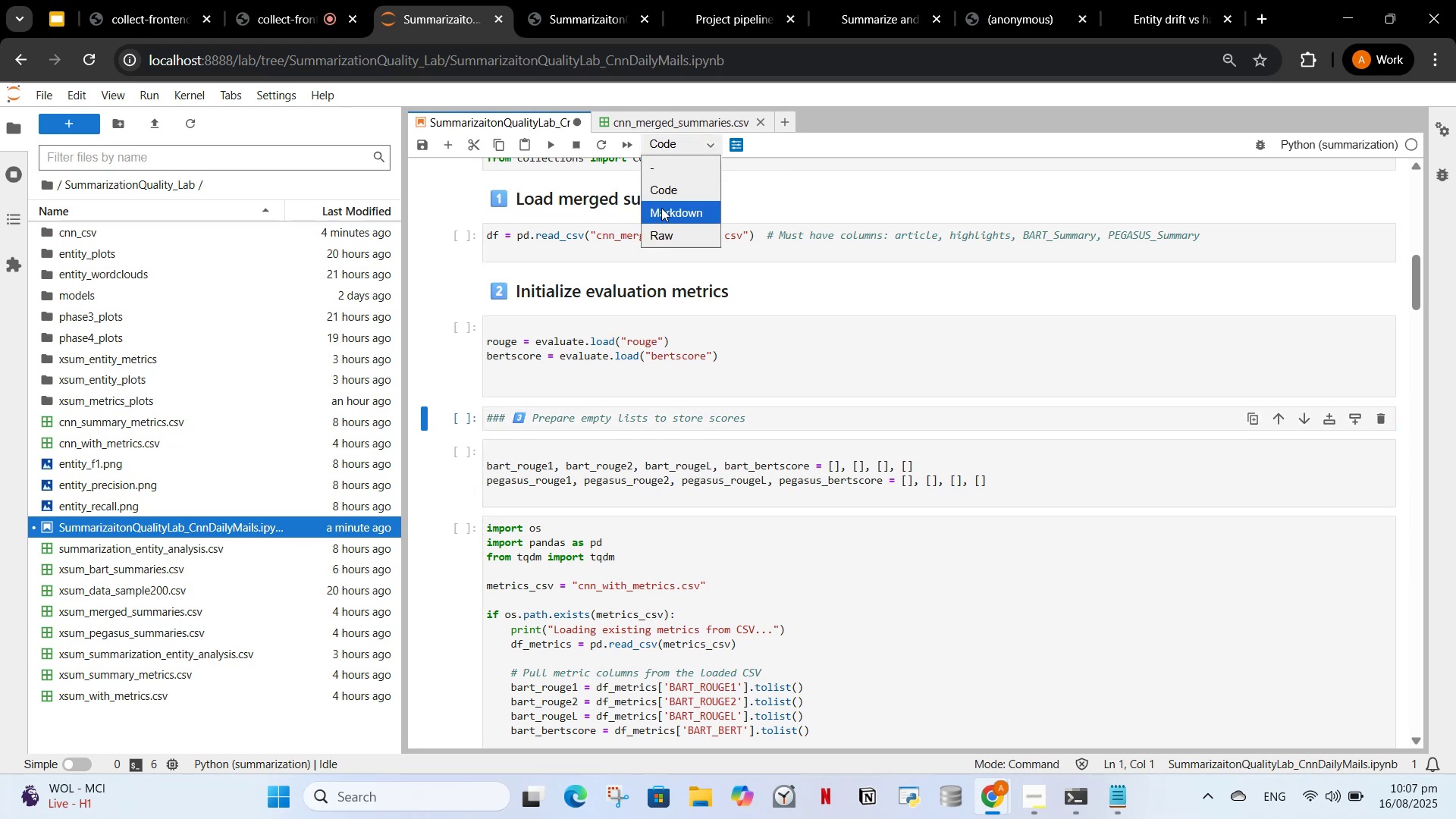 
left_click([661, 208])
 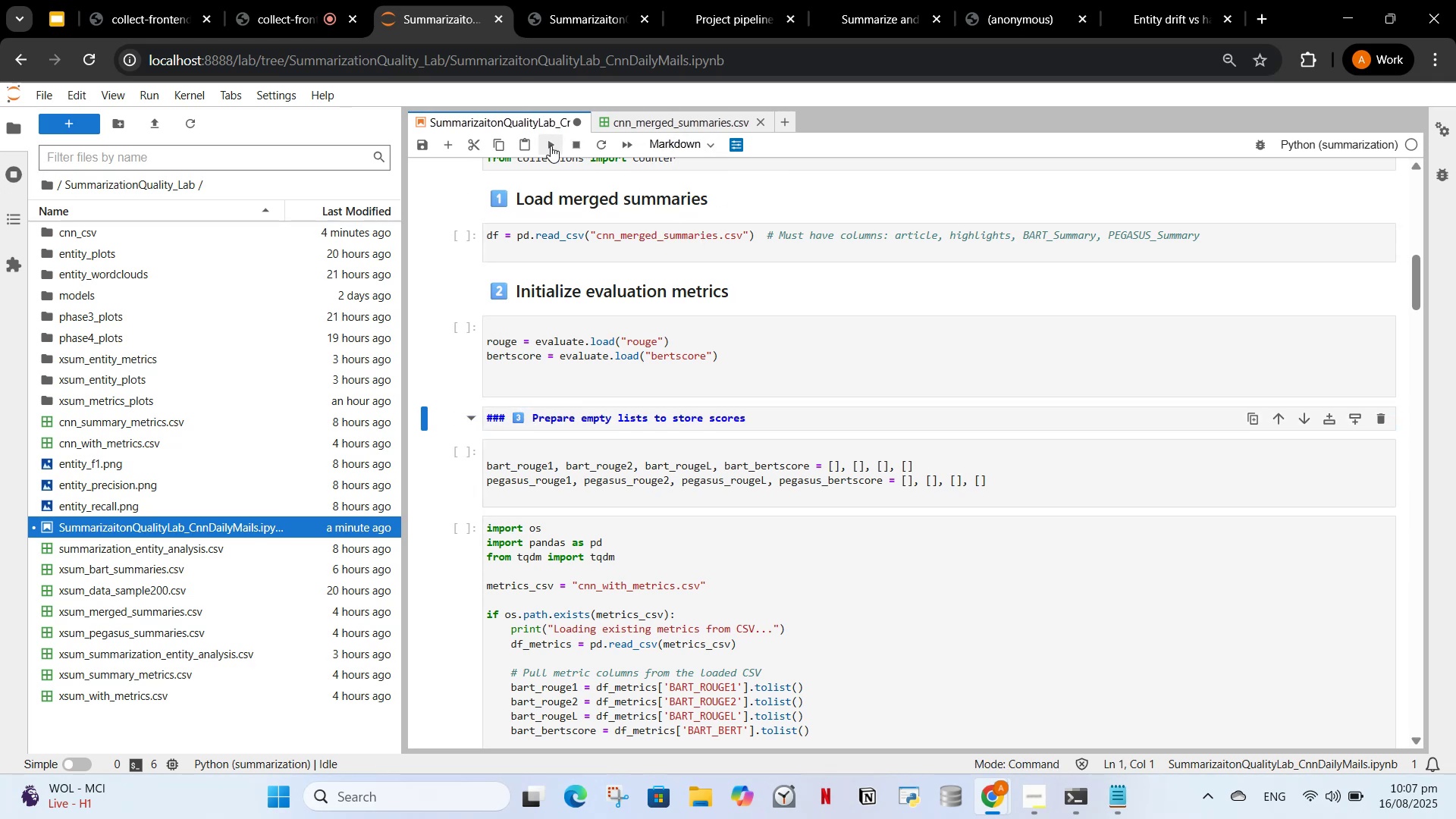 
left_click([551, 146])
 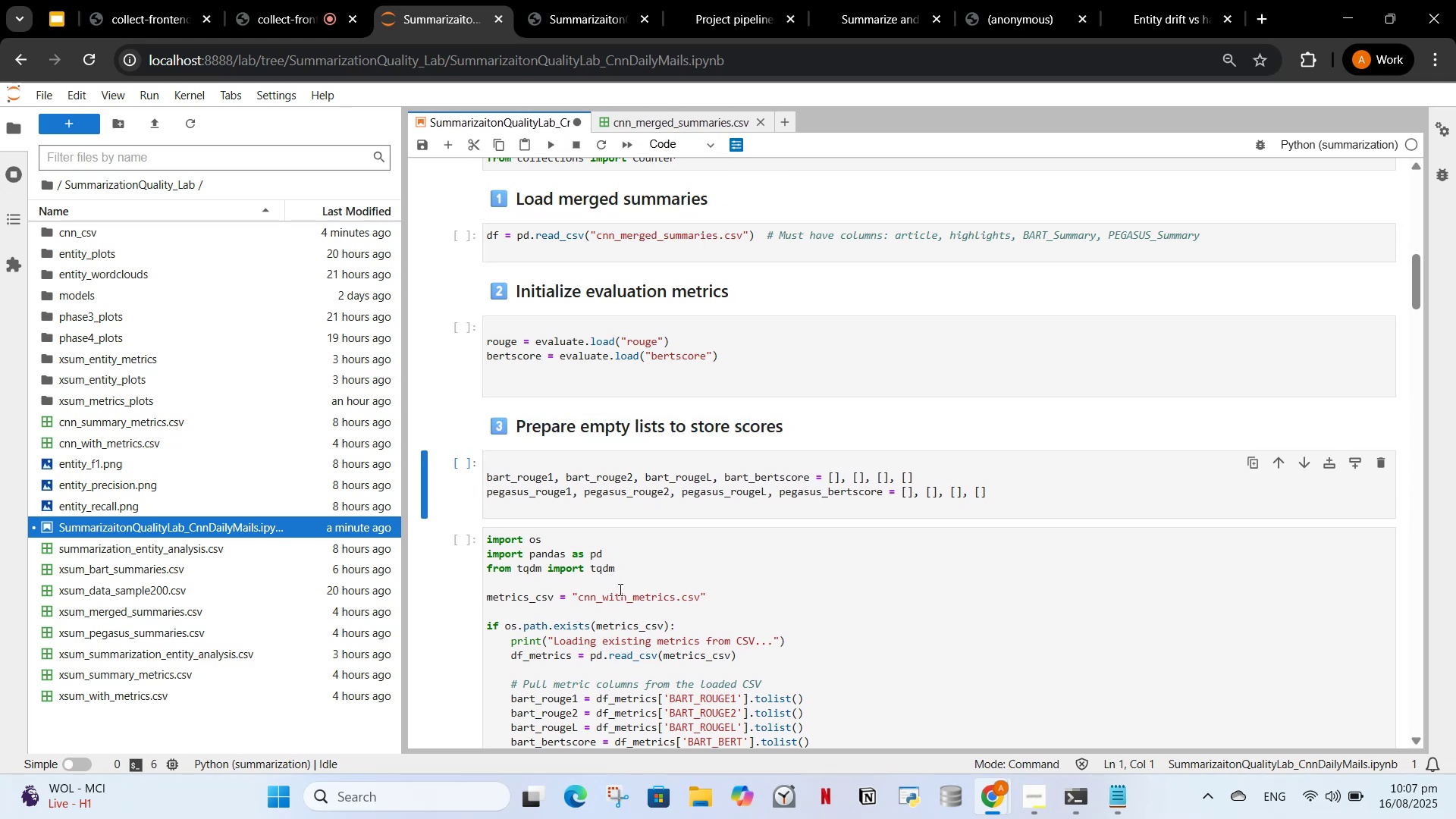 
scroll: coordinate [644, 542], scroll_direction: up, amount: 3.0
 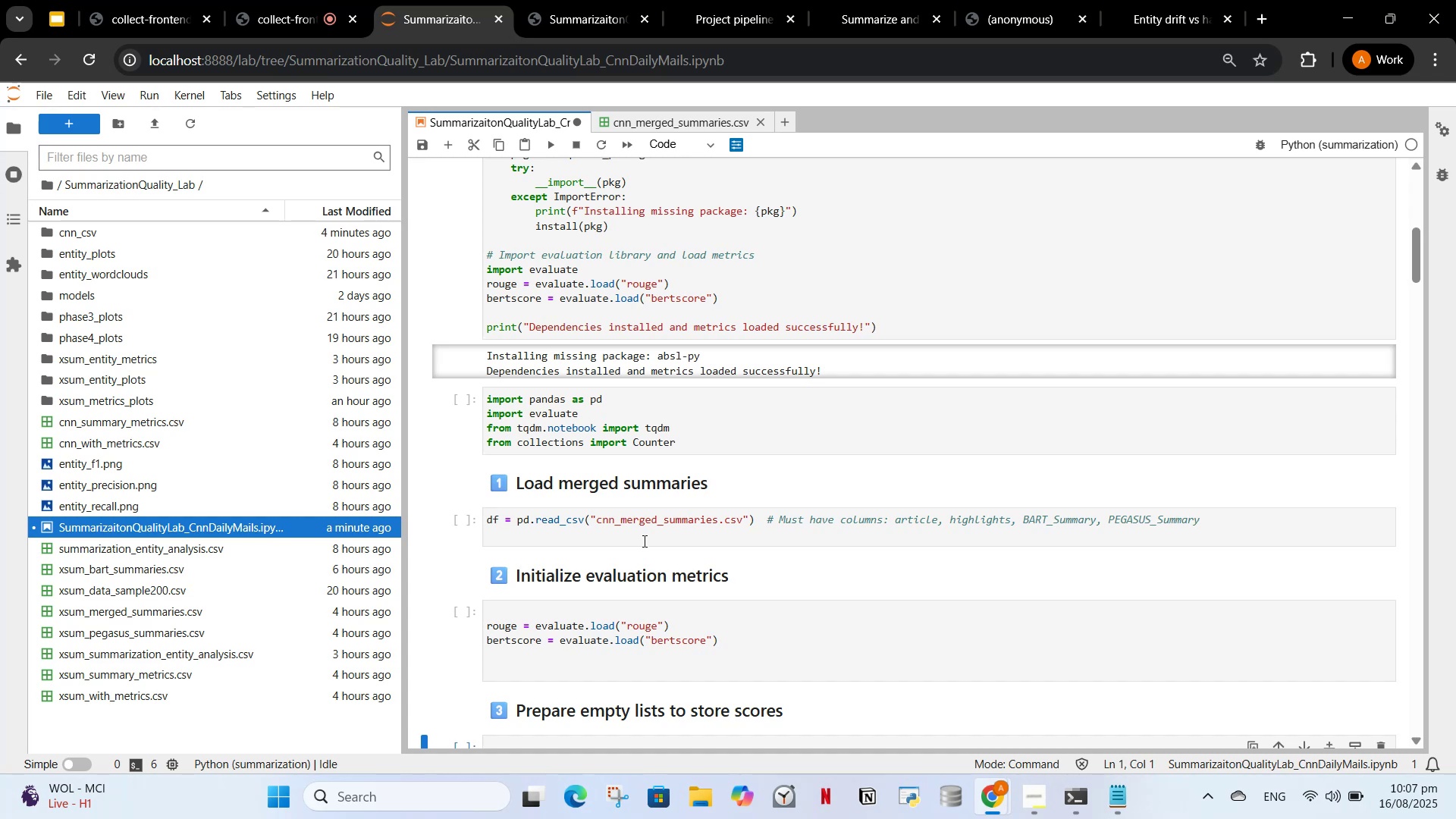 
scroll: coordinate [636, 552], scroll_direction: down, amount: 4.0
 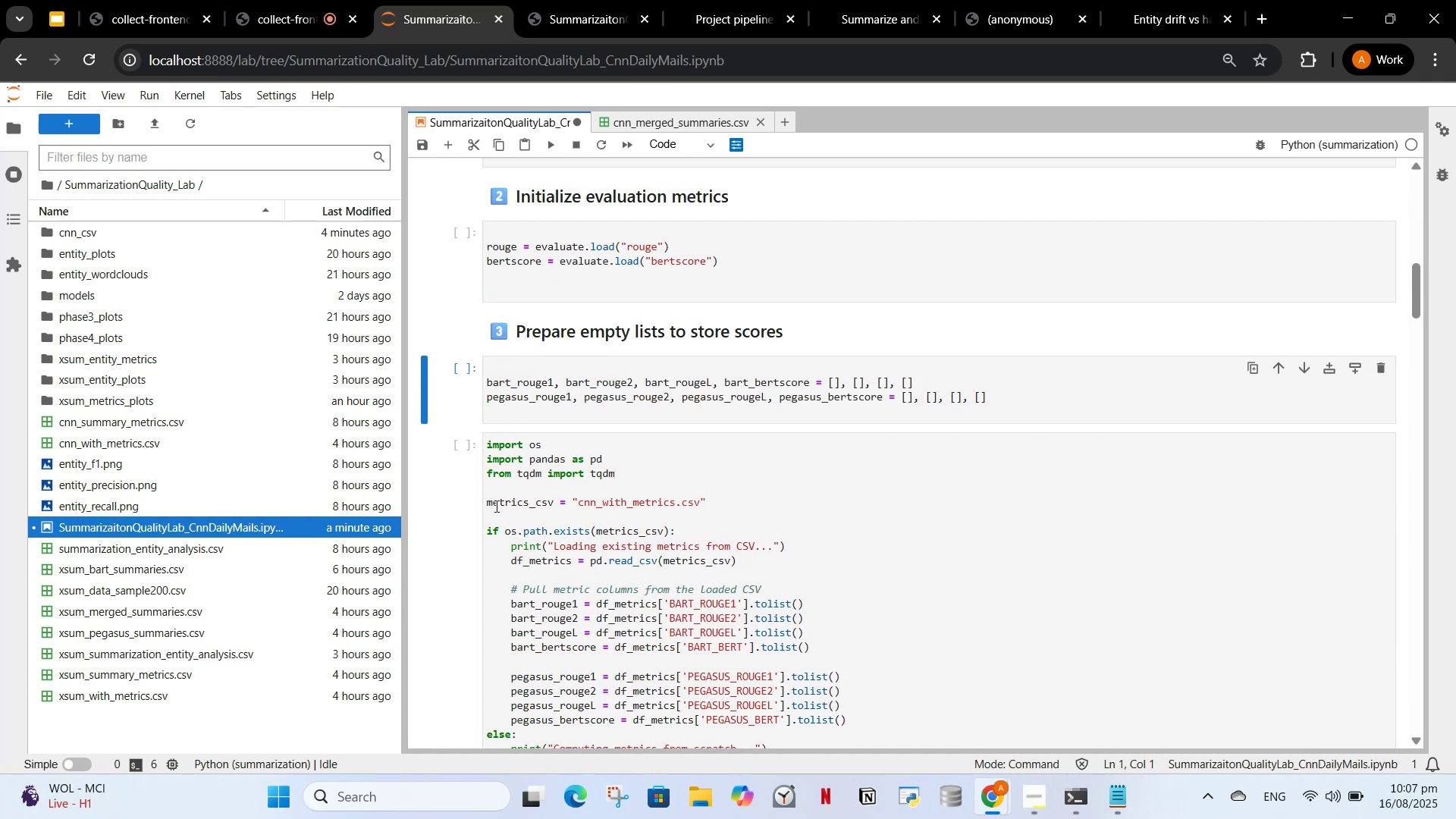 
left_click_drag(start_coordinate=[487, 504], to_coordinate=[492, 444])
 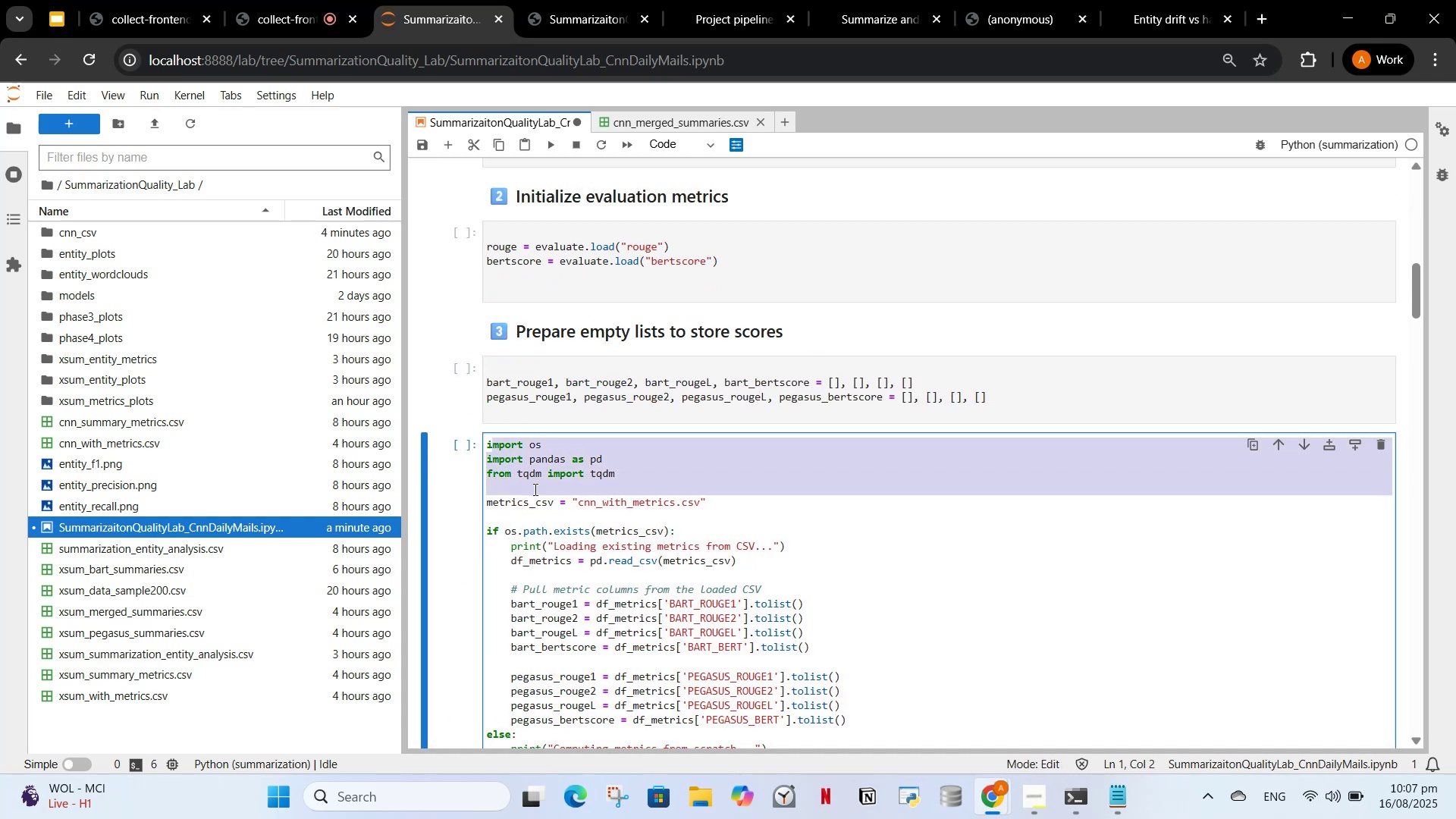 
left_click_drag(start_coordinate=[574, 500], to_coordinate=[574, 497])
 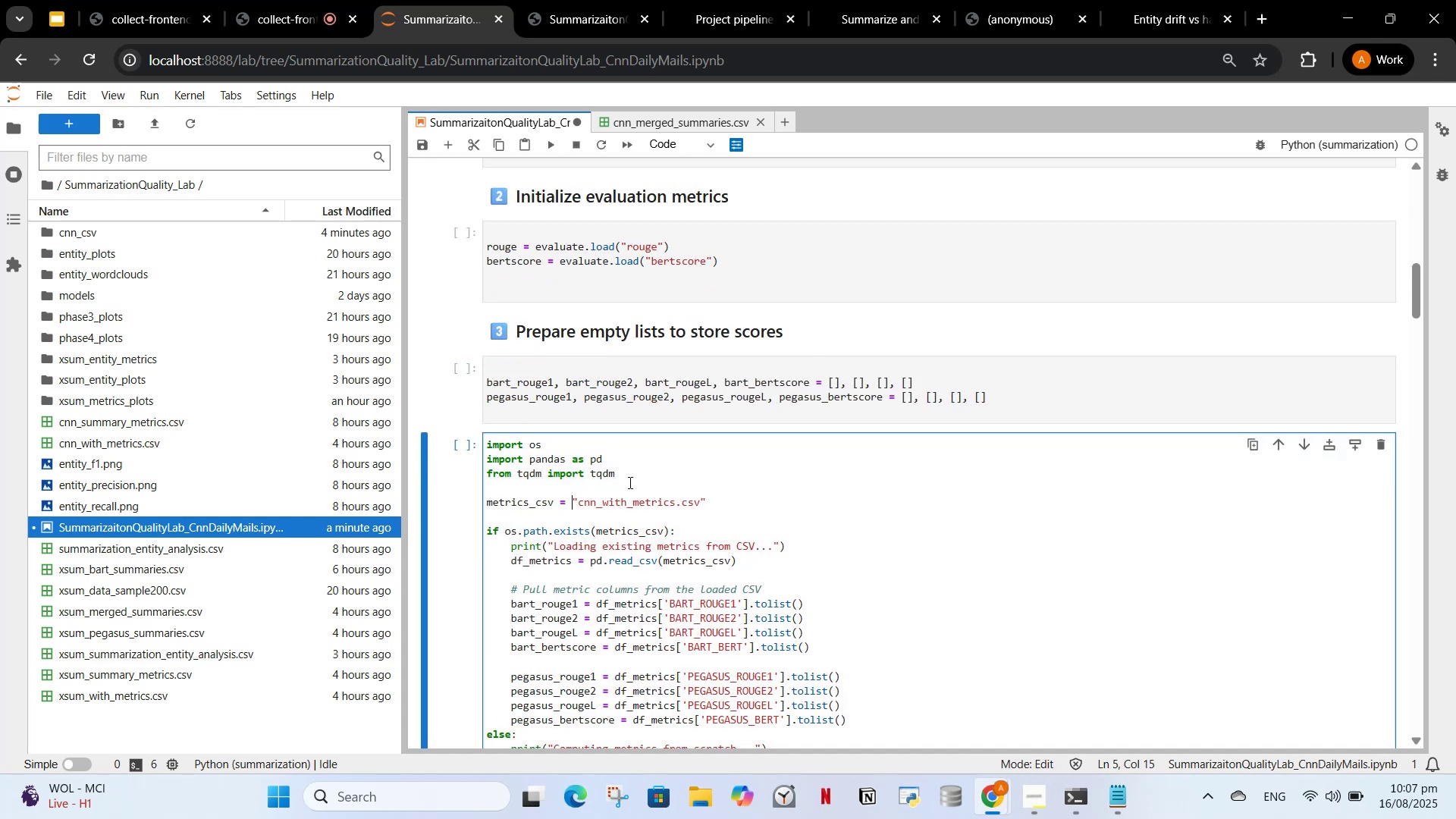 
left_click_drag(start_coordinate=[634, 482], to_coordinate=[488, 483])
 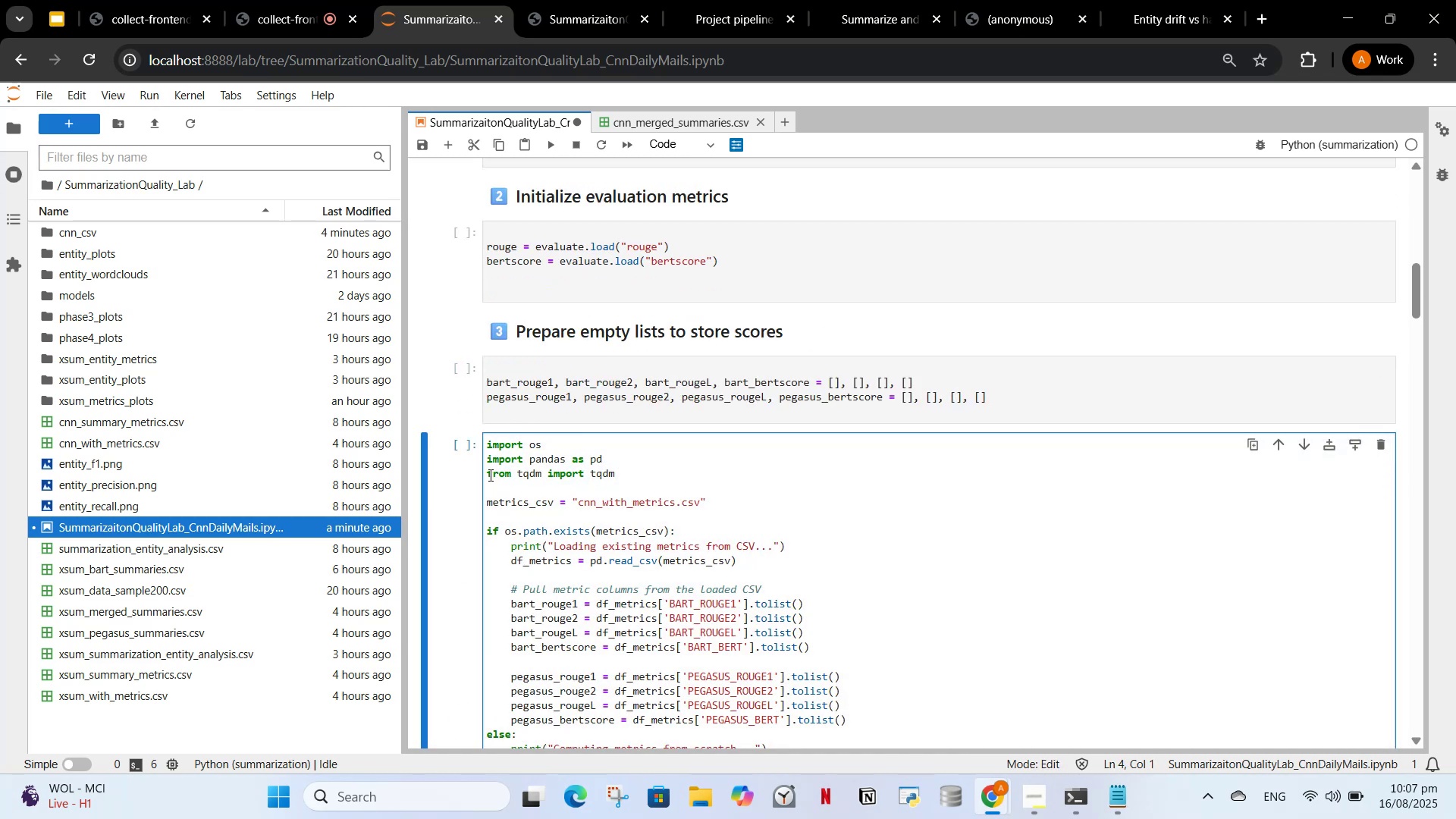 
left_click_drag(start_coordinate=[483, 473], to_coordinate=[620, 486])
 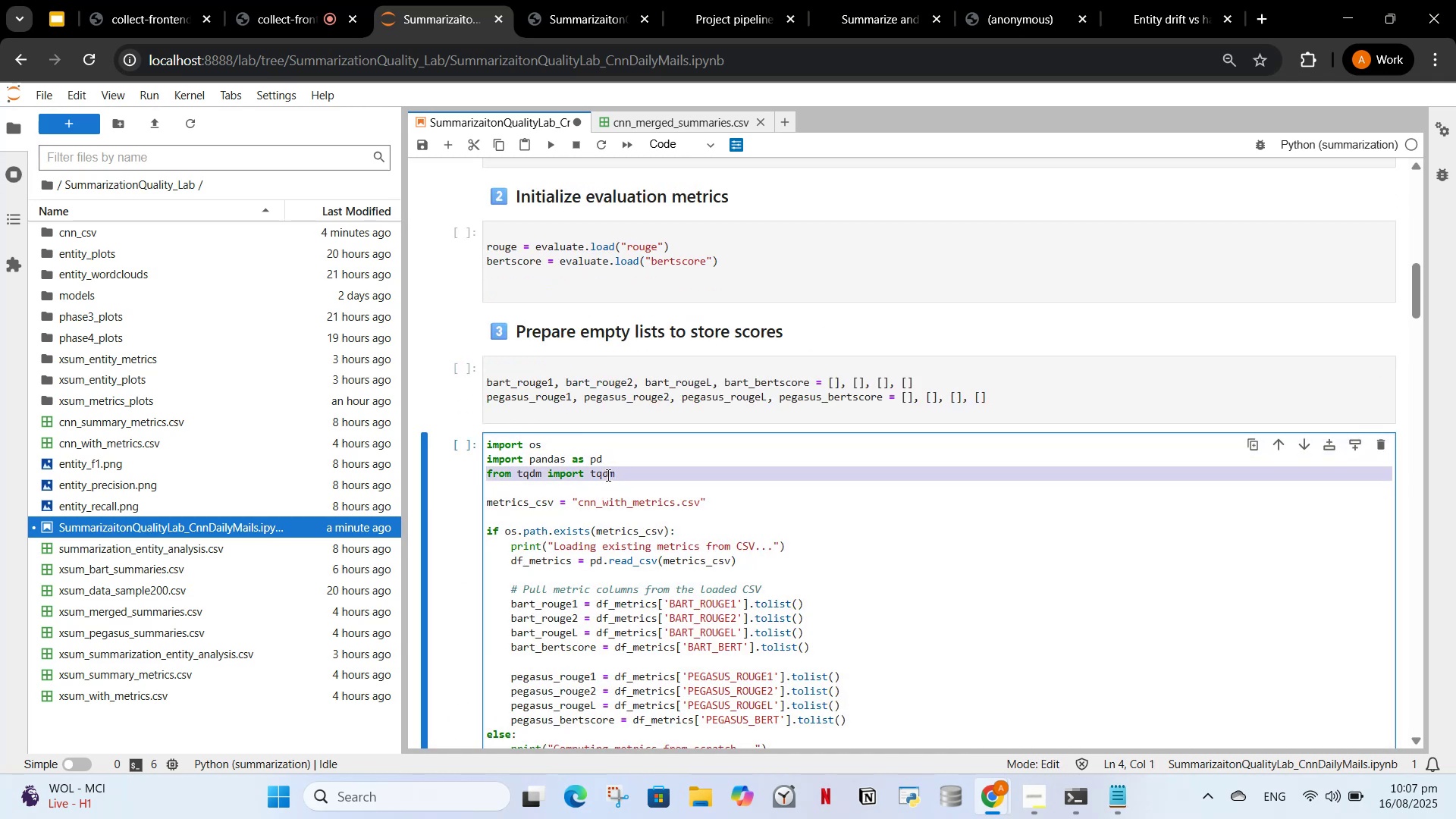 
key(Control+X)
 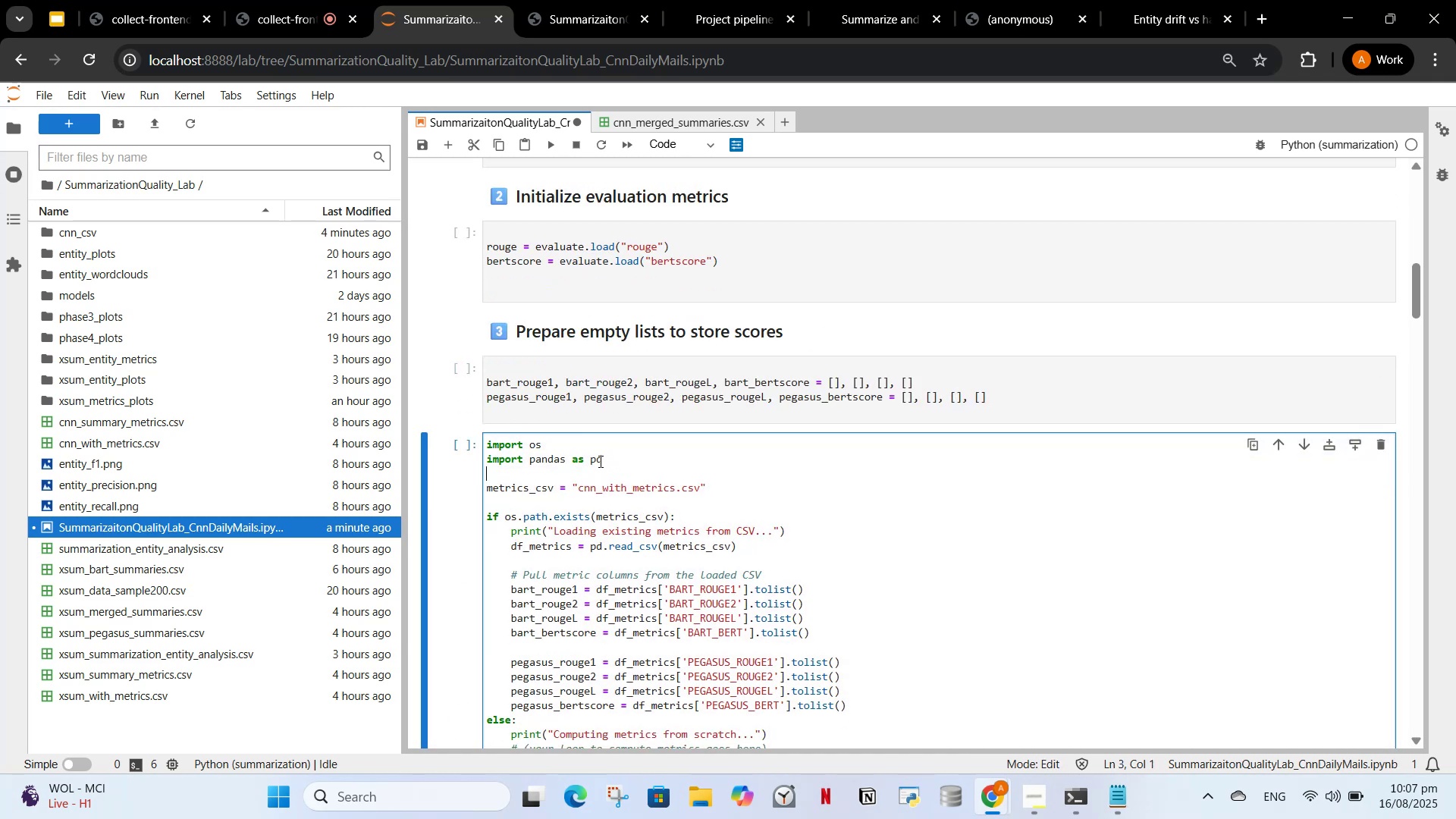 
scroll: coordinate [604, 442], scroll_direction: up, amount: 4.0
 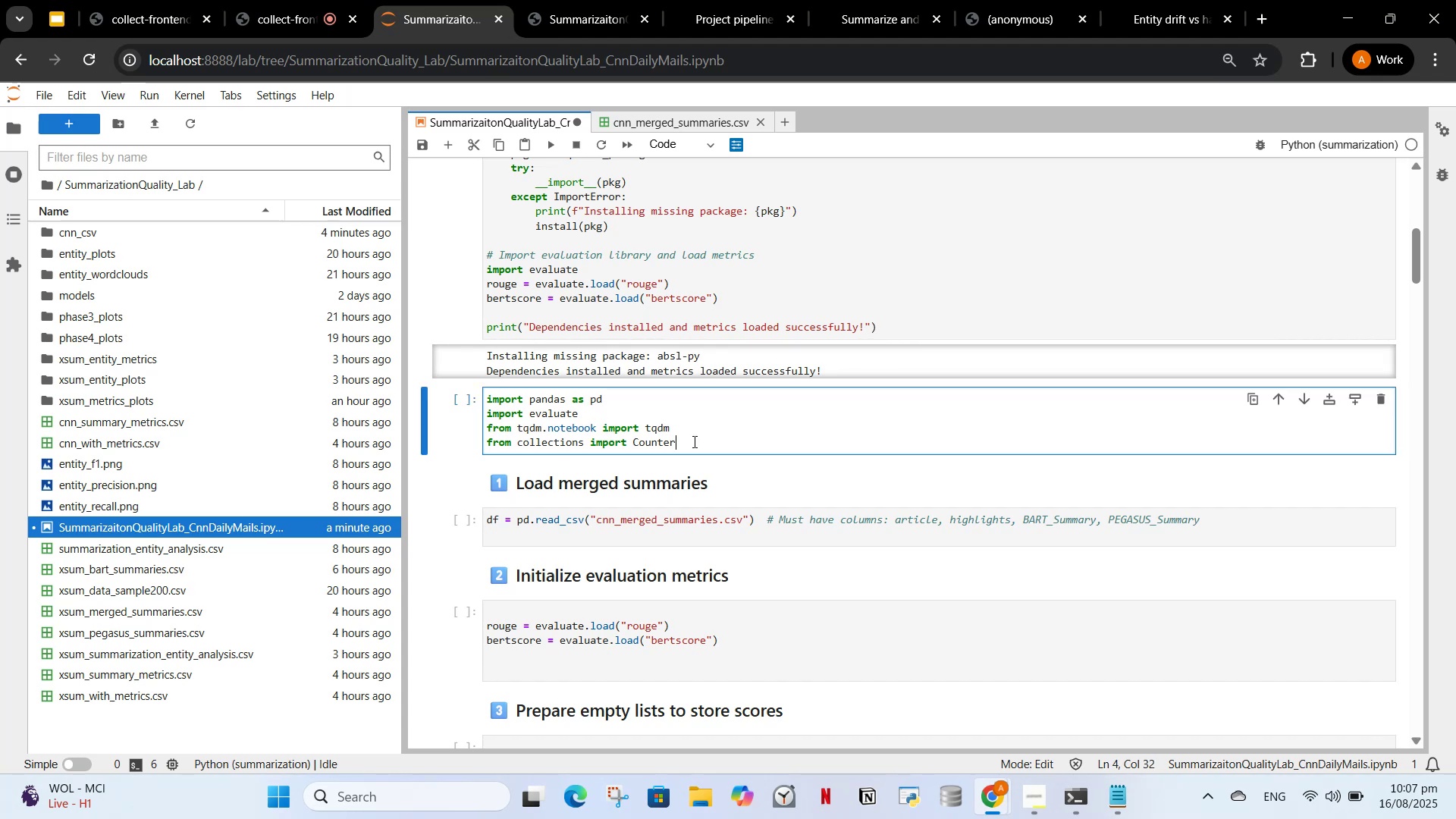 
double_click([689, 425])
 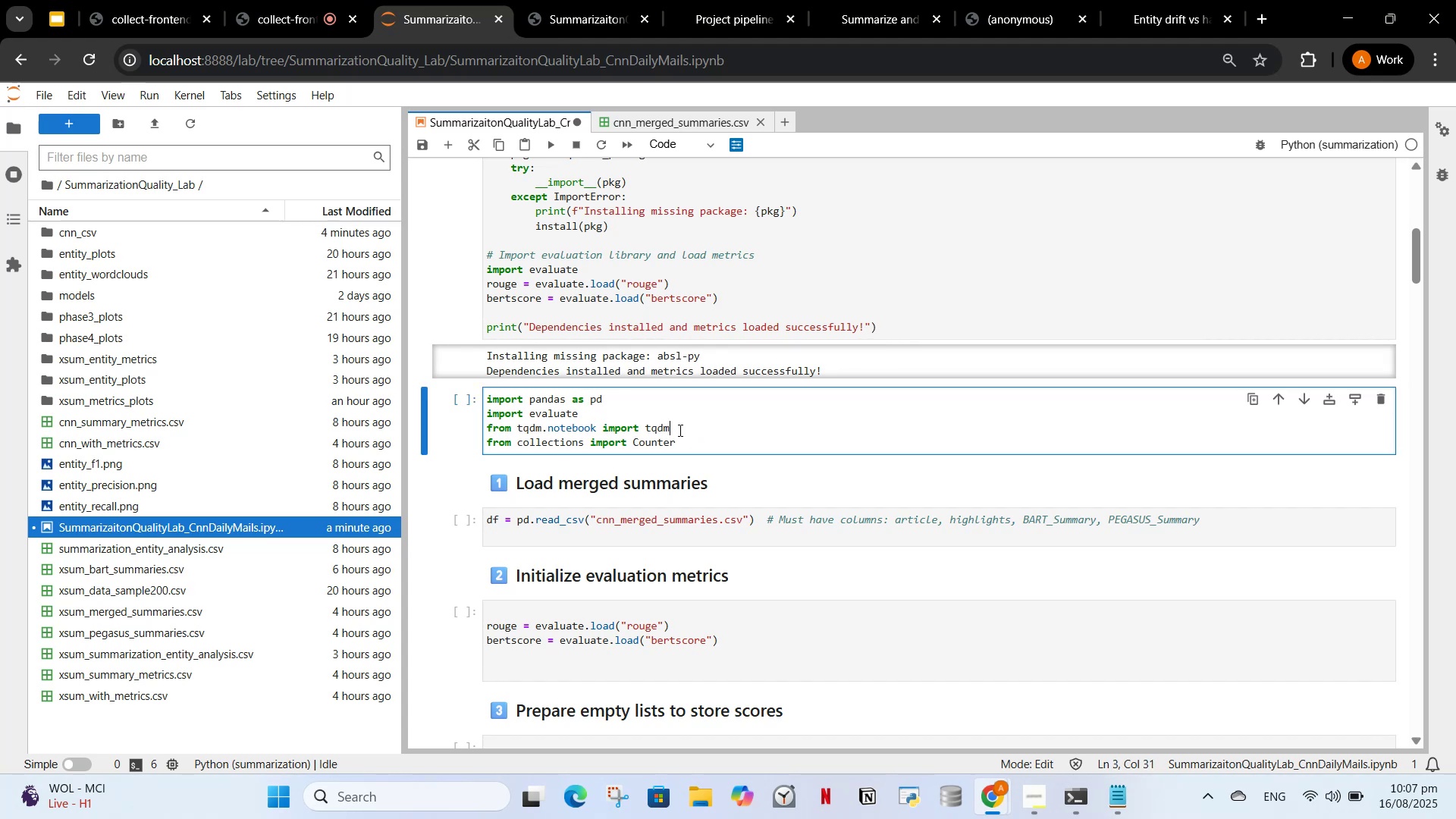 
key(Enter)
 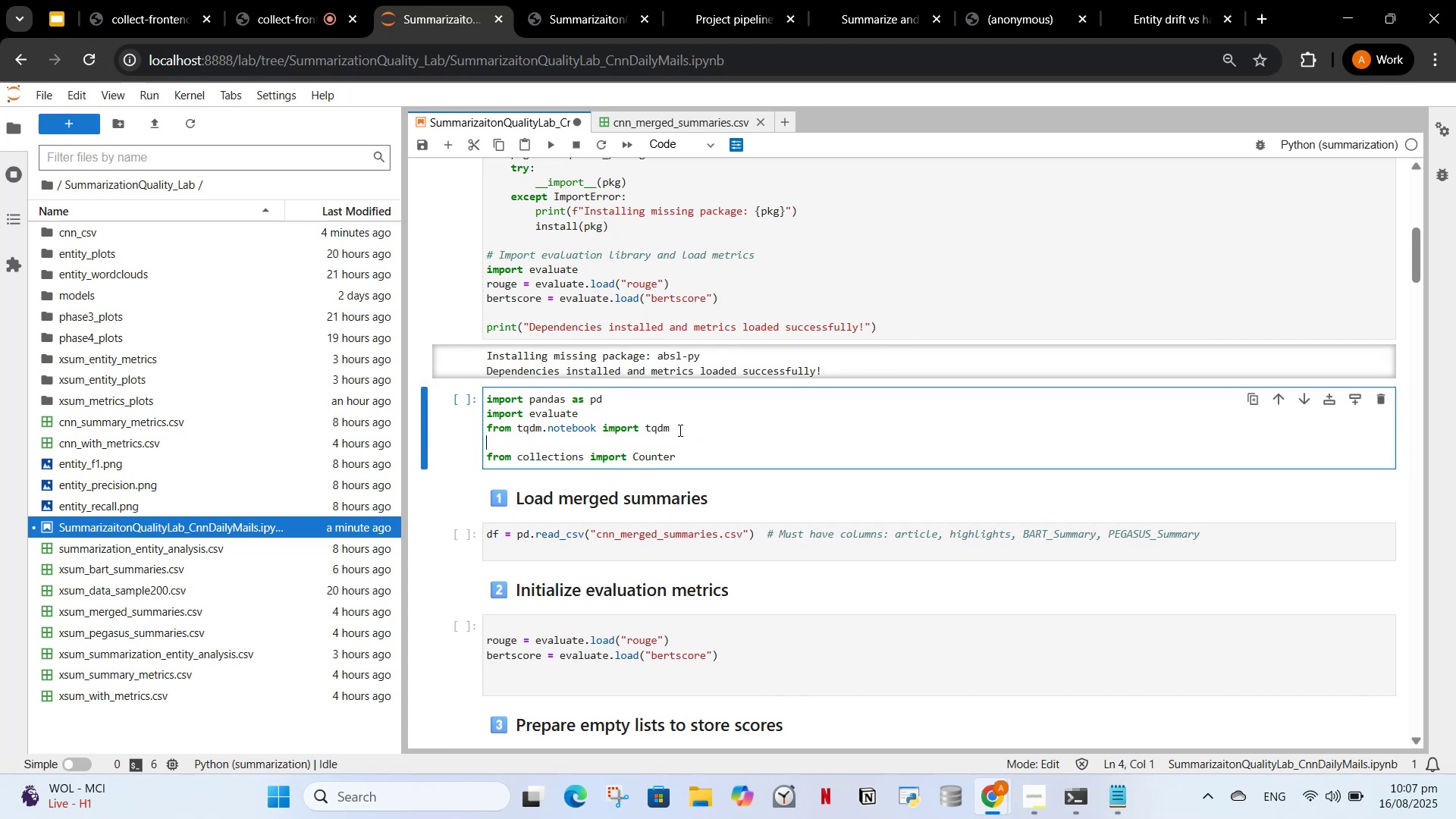 
key(Control+V)
 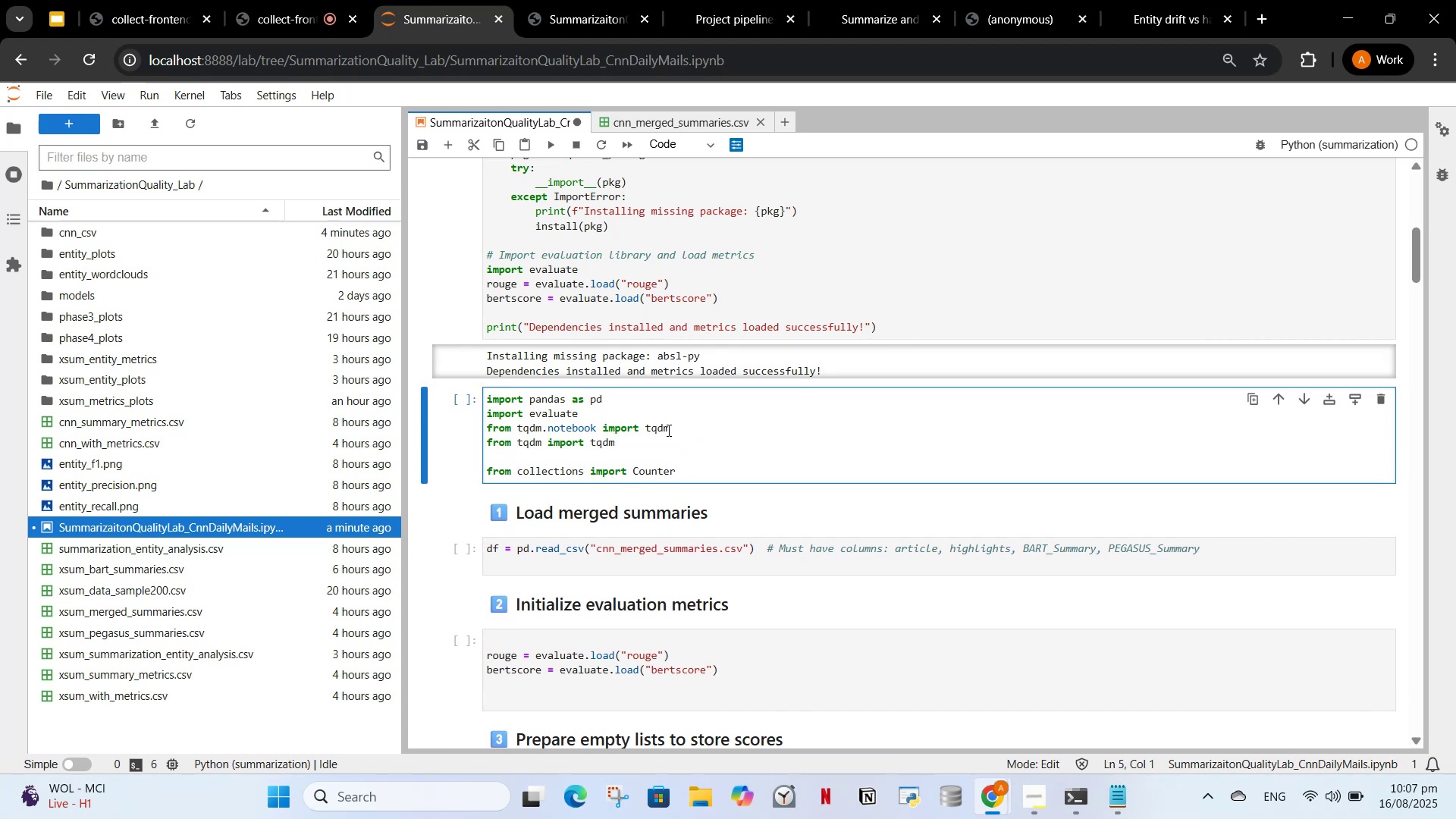 
key(Backspace)
 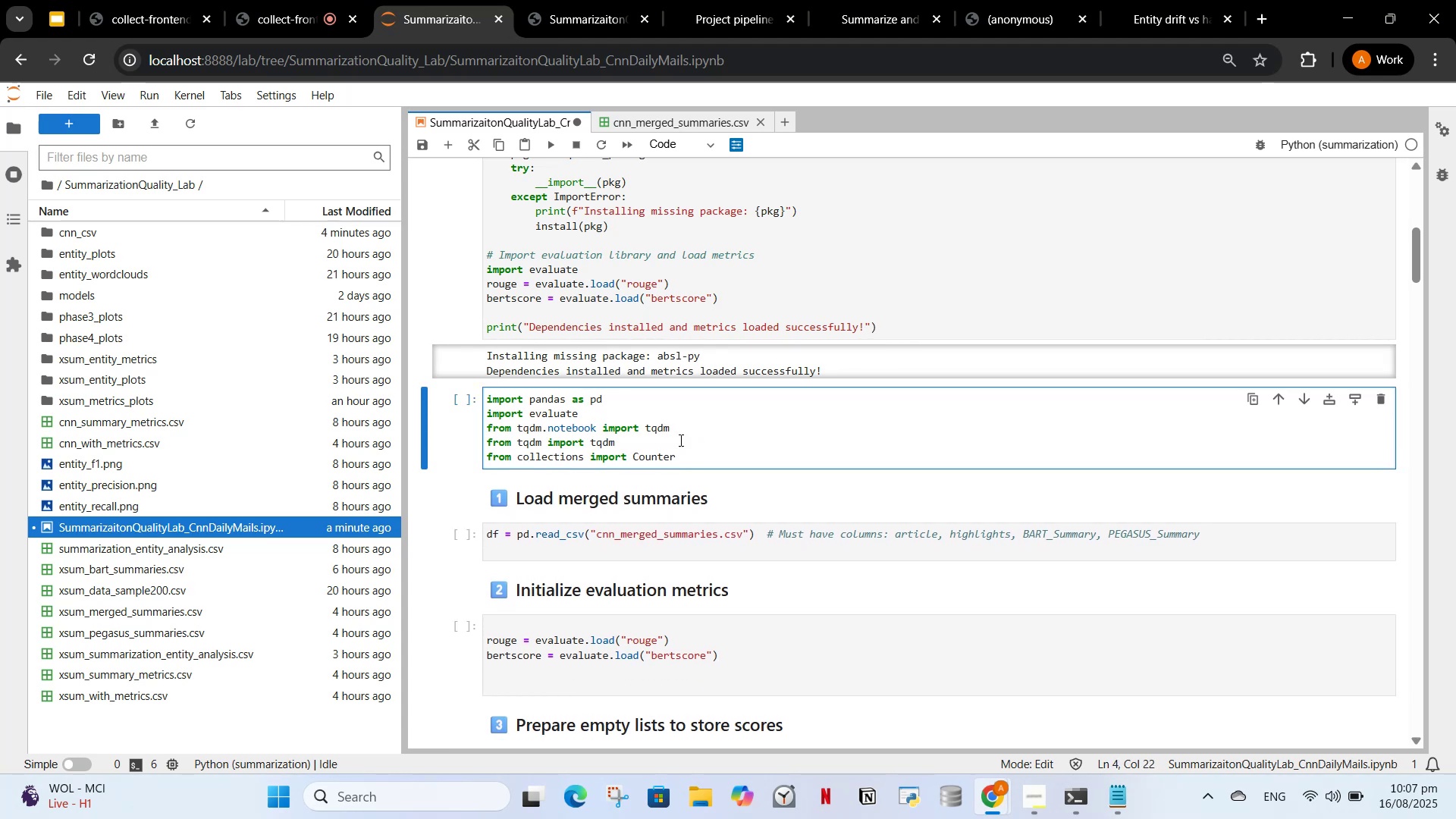 
scroll: coordinate [674, 453], scroll_direction: down, amount: 4.0
 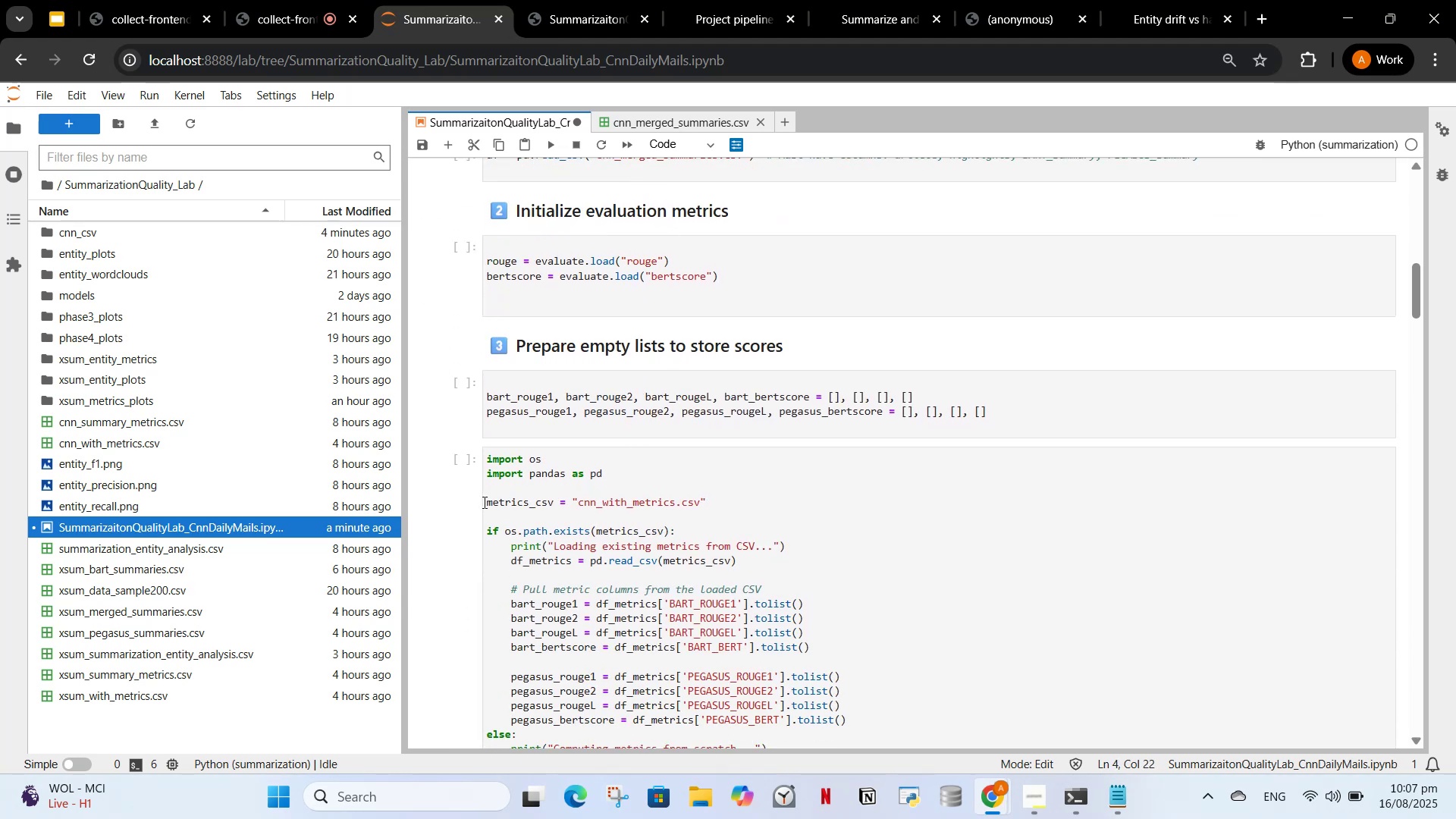 
left_click_drag(start_coordinate=[484, 503], to_coordinate=[485, 457])
 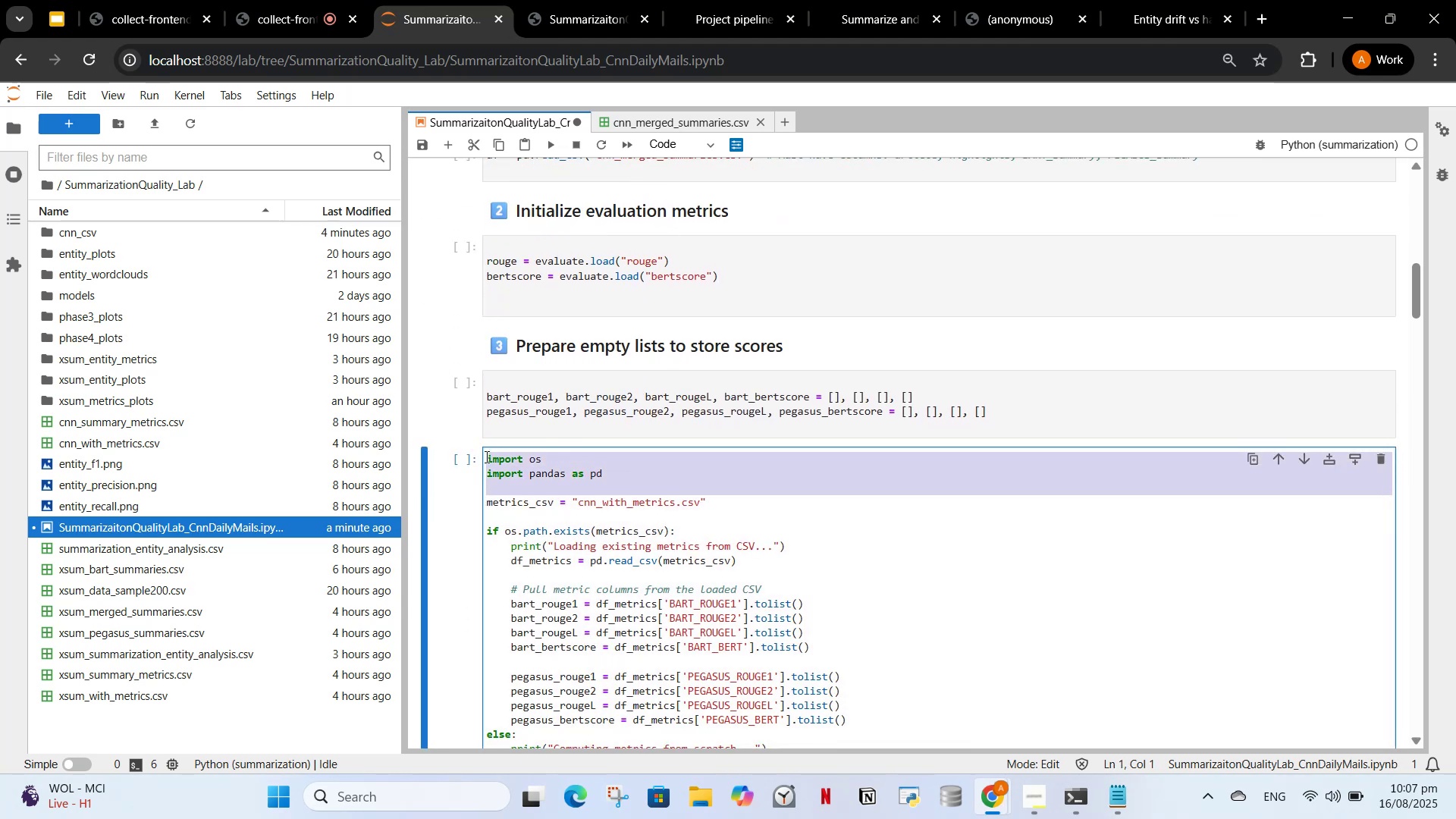 
key(Backspace)
 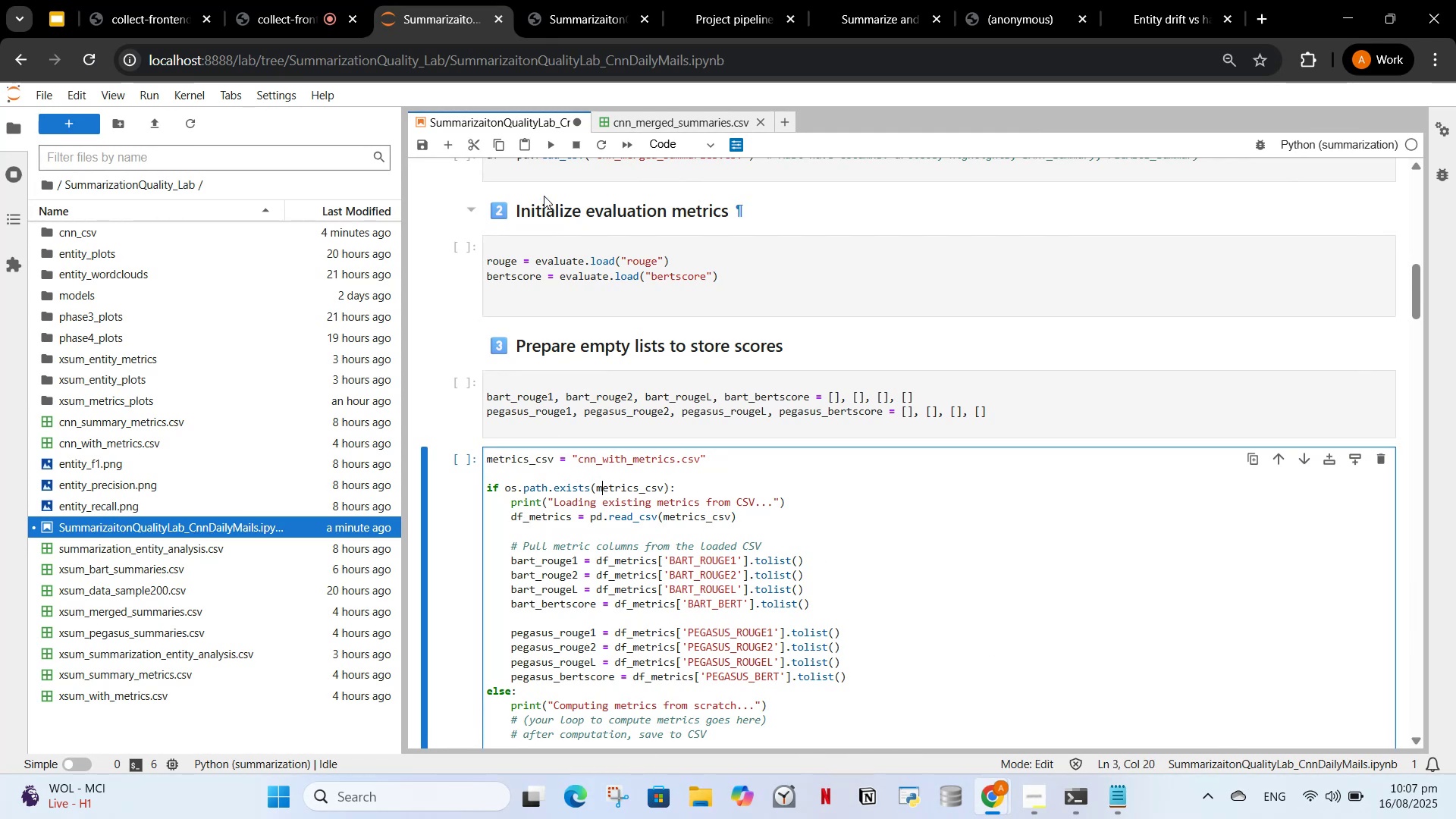 
scroll: coordinate [601, 315], scroll_direction: up, amount: 11.0
 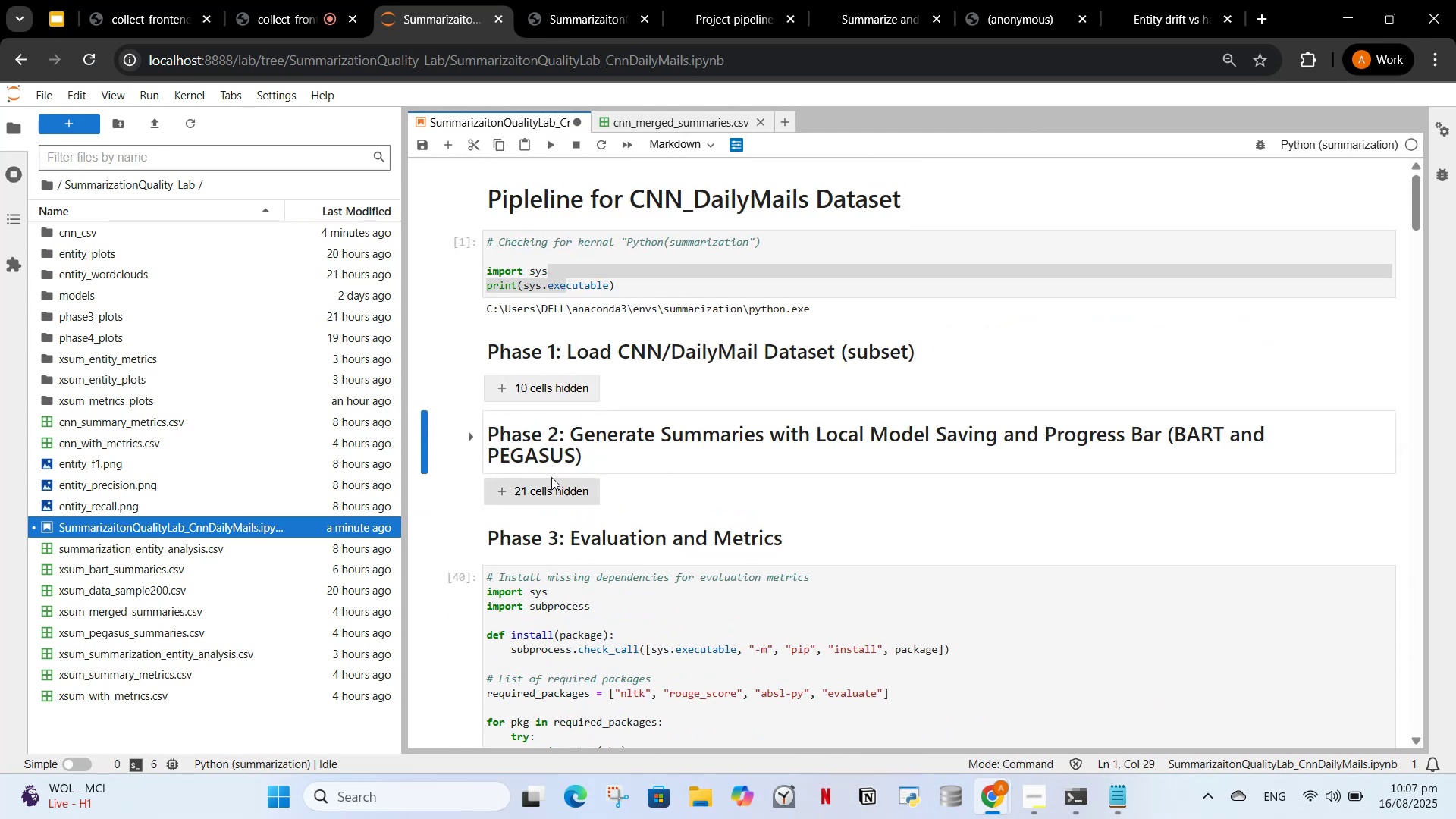 
scroll: coordinate [668, 553], scroll_direction: down, amount: 8.0
 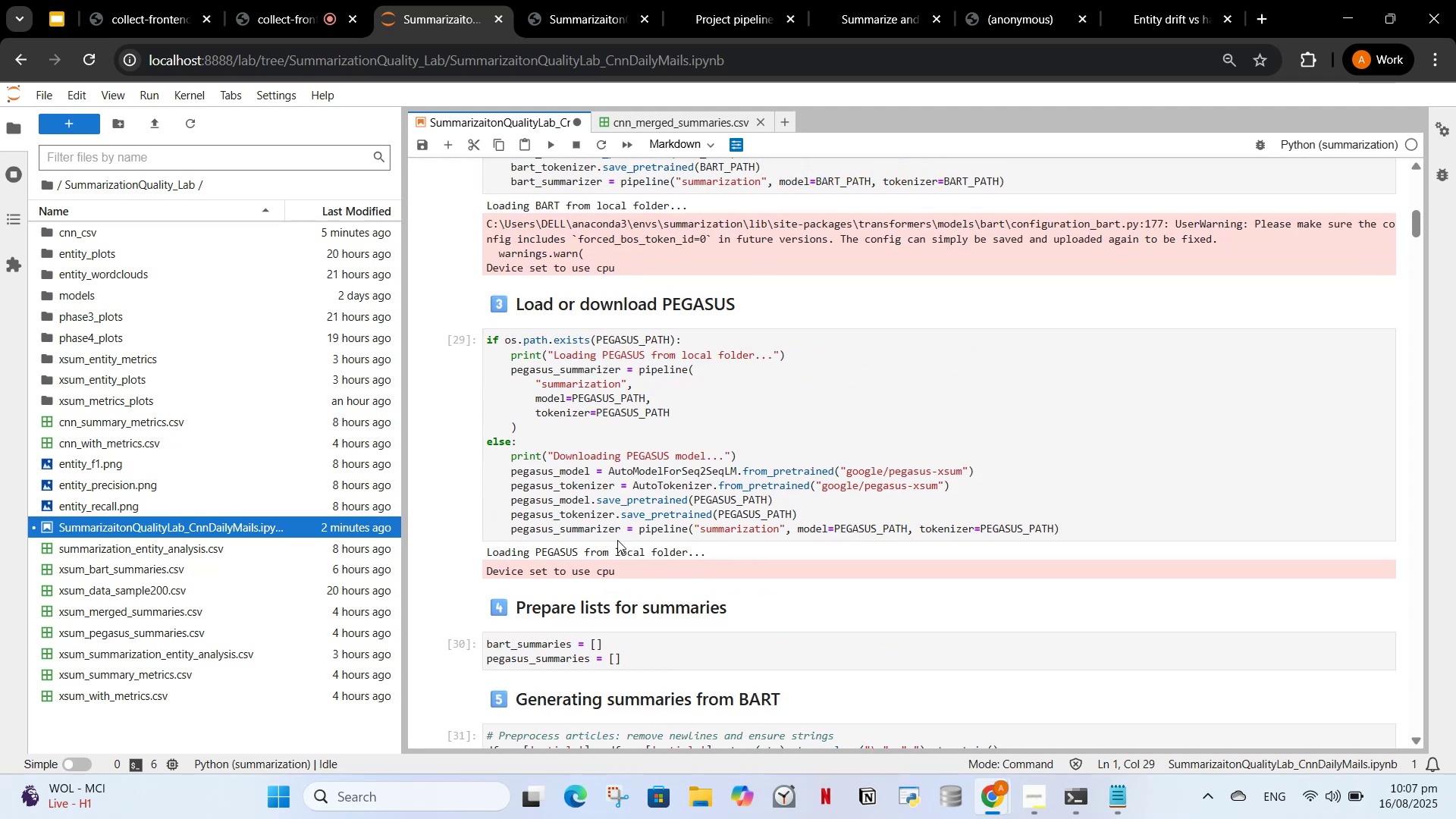 
scroll: coordinate [548, 302], scroll_direction: up, amount: 7.0
 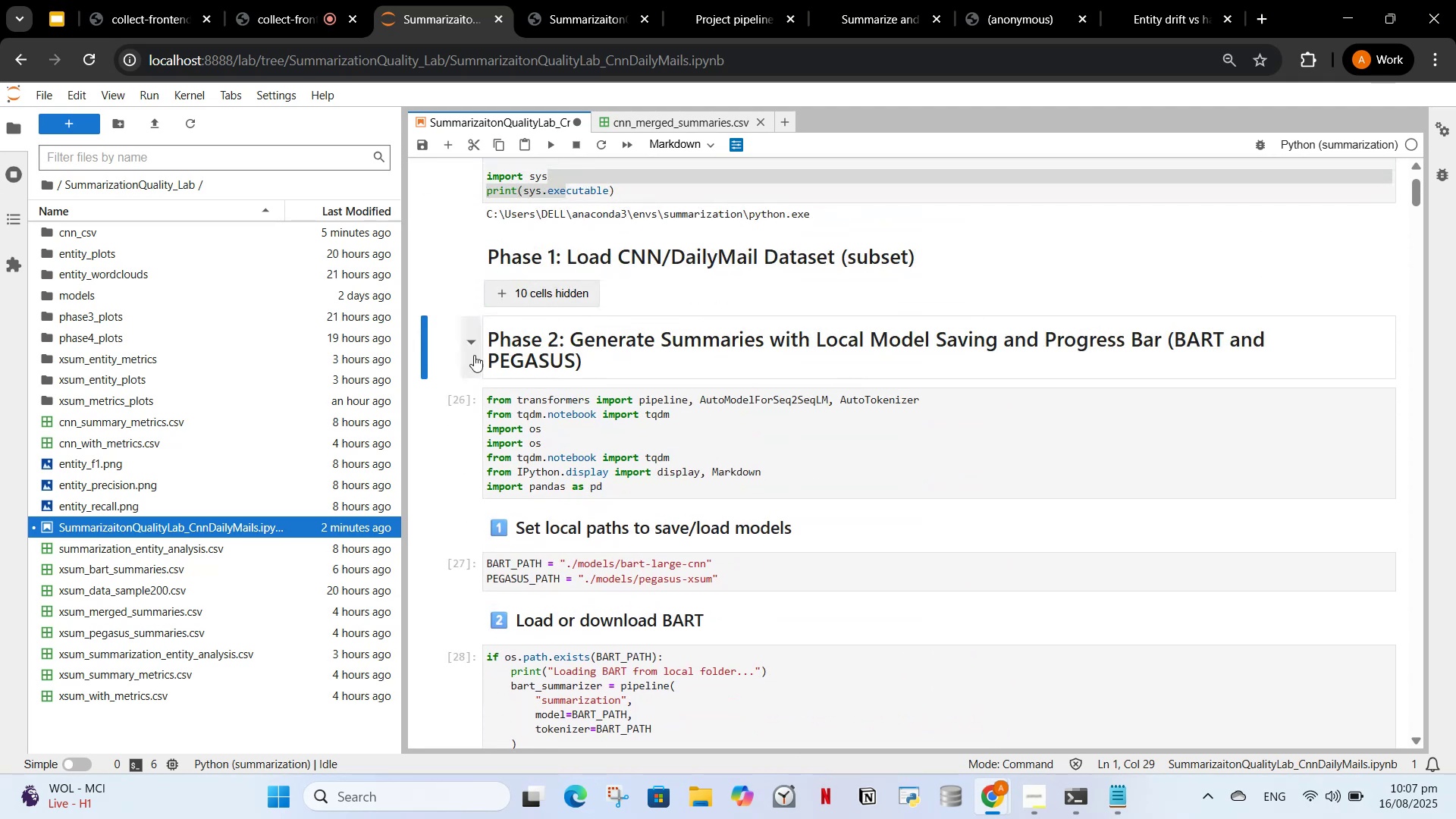 
left_click([464, 344])
 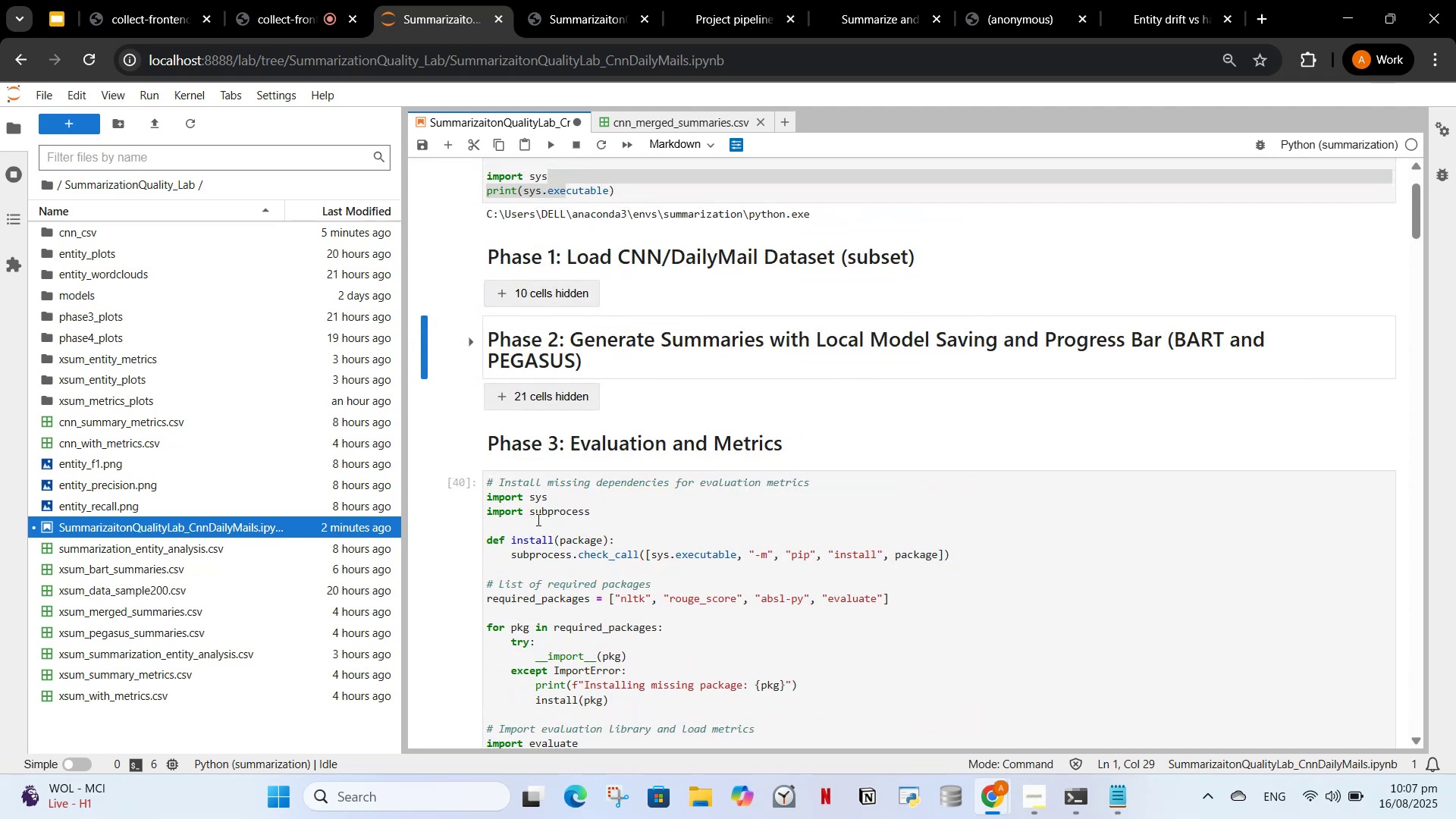 
scroll: coordinate [588, 485], scroll_direction: down, amount: 7.0
 